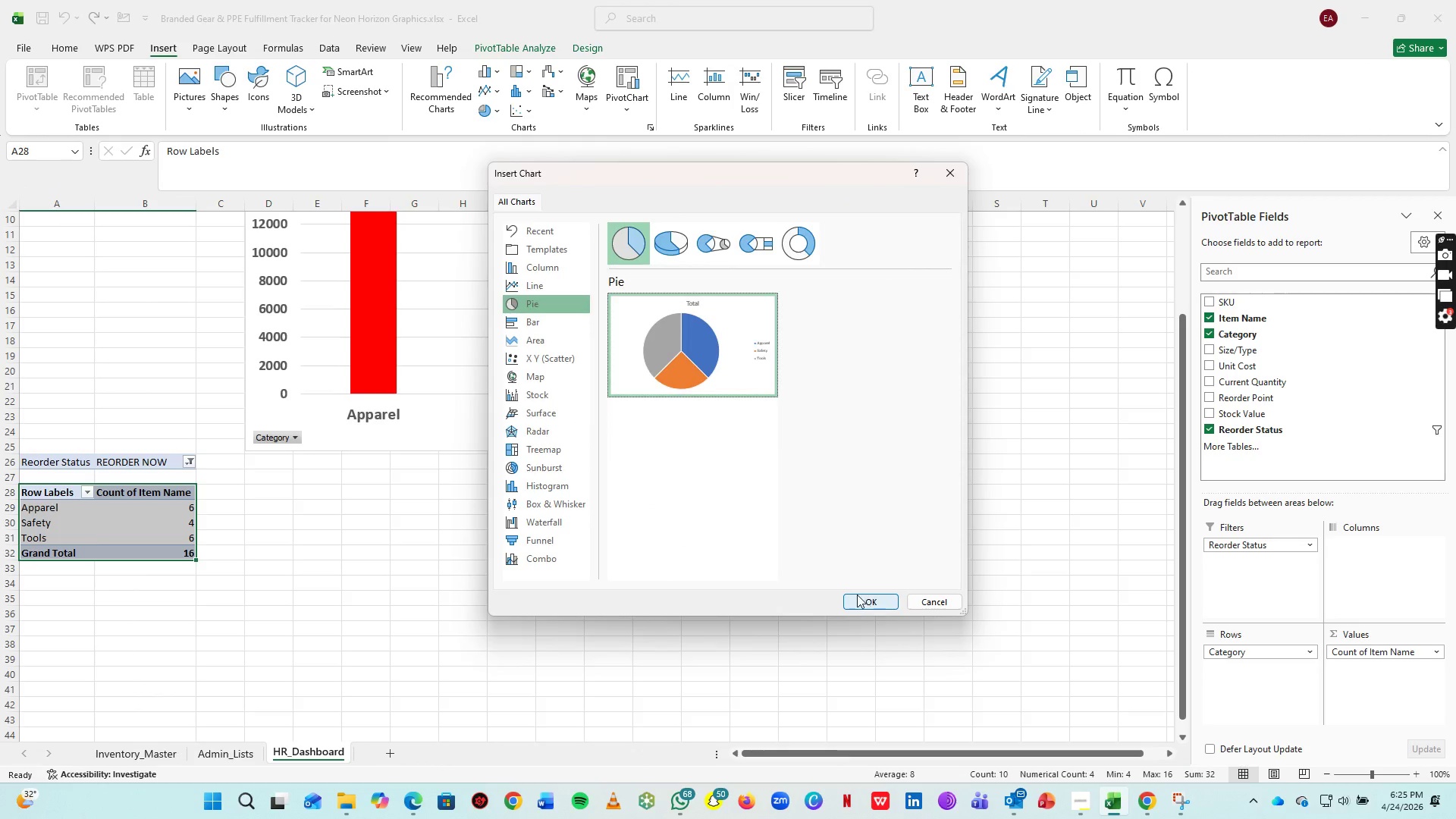 
left_click([858, 595])
 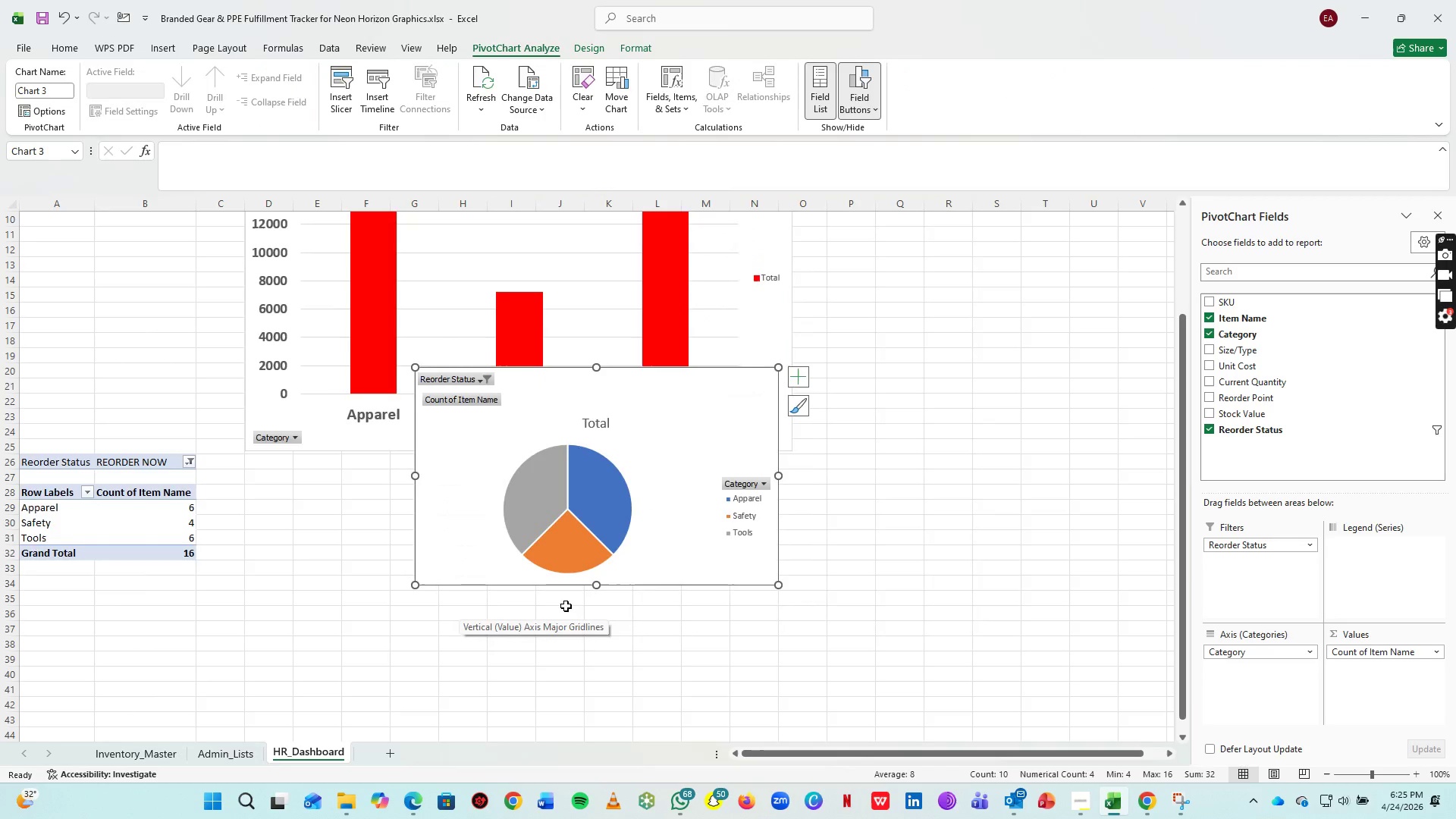 
scroll: coordinate [620, 602], scroll_direction: down, amount: 2.0
 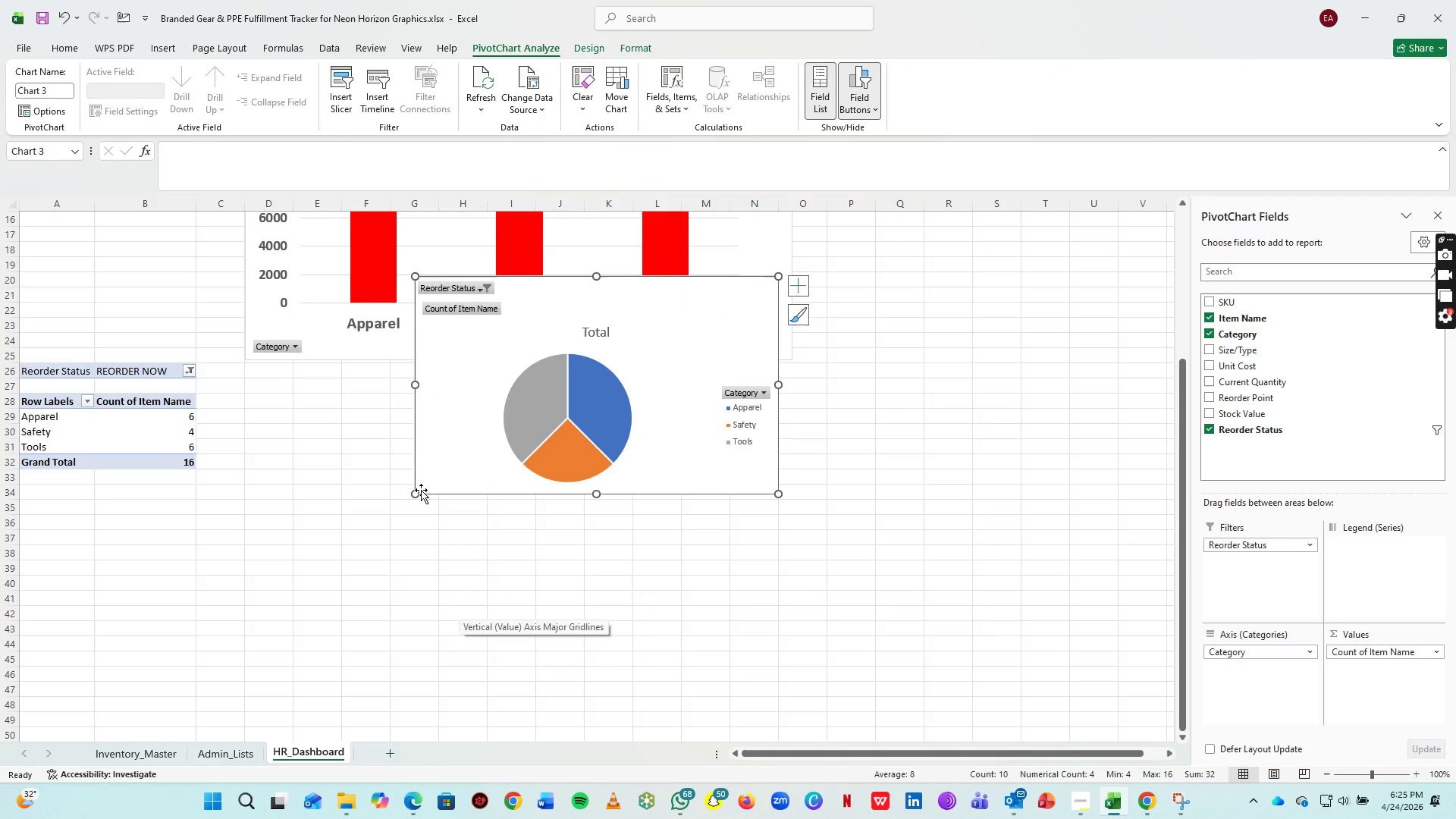 
left_click_drag(start_coordinate=[417, 494], to_coordinate=[328, 705])
 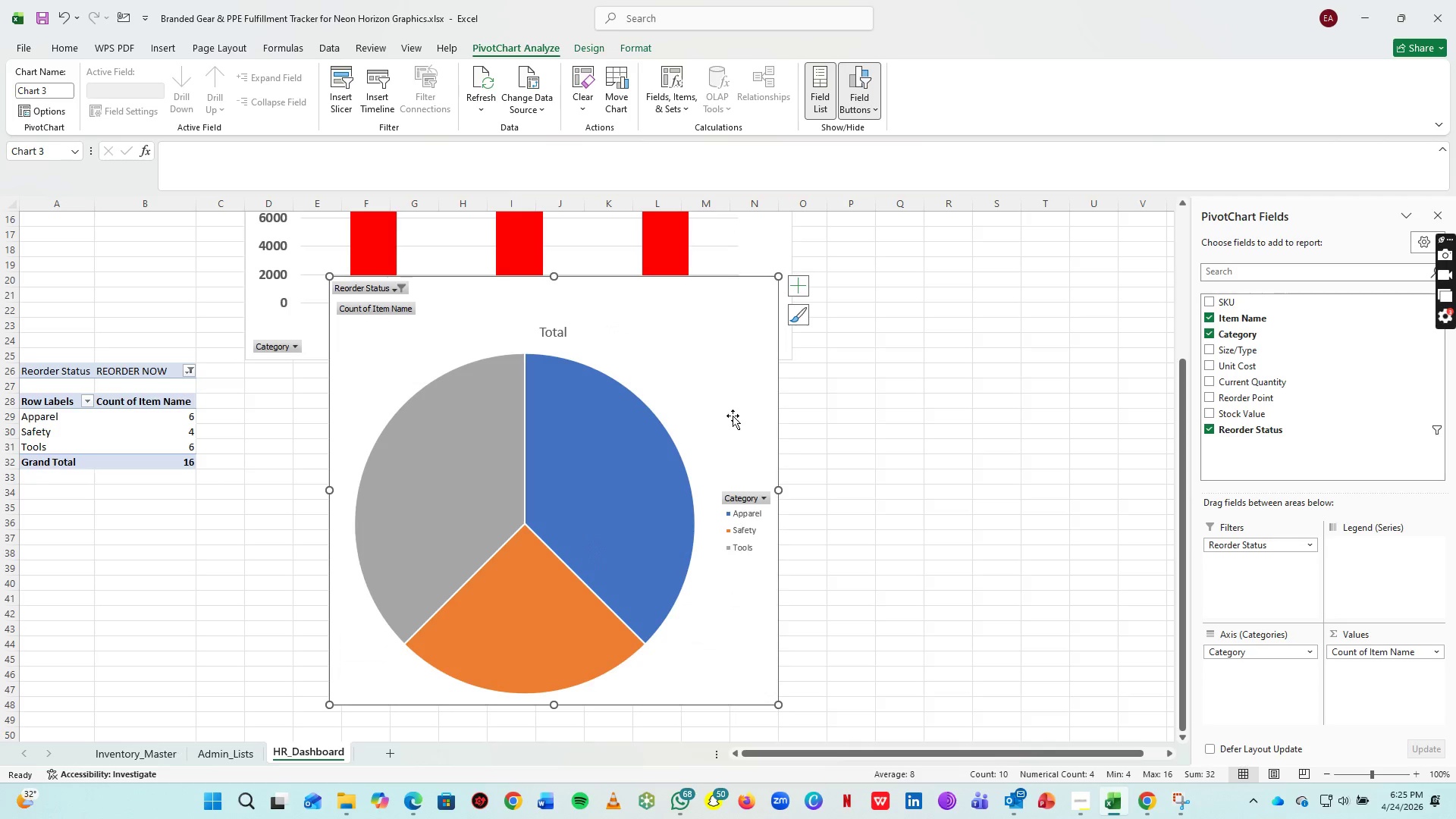 
left_click_drag(start_coordinate=[733, 414], to_coordinate=[648, 532])
 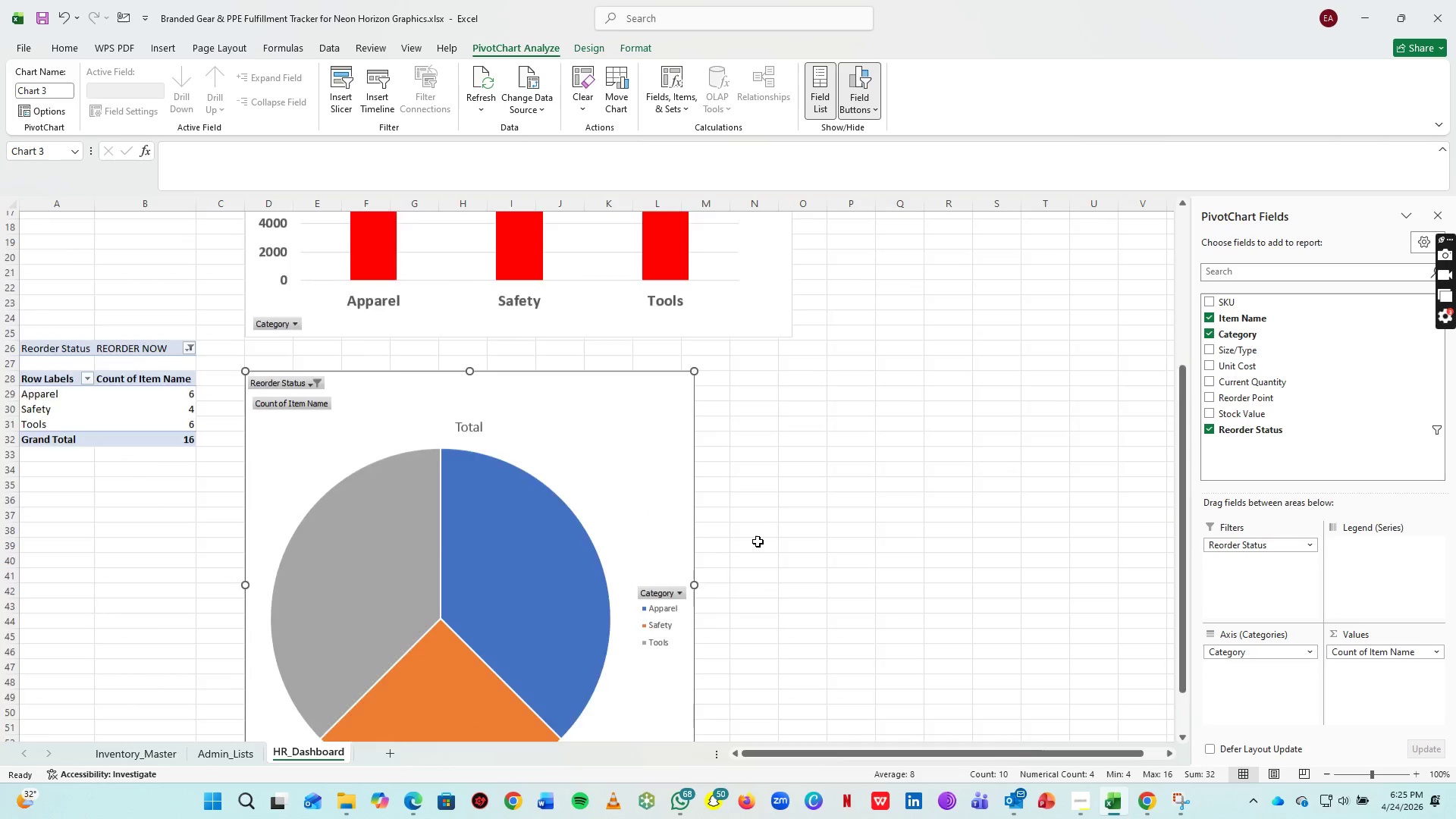 
scroll: coordinate [758, 541], scroll_direction: down, amount: 3.0
 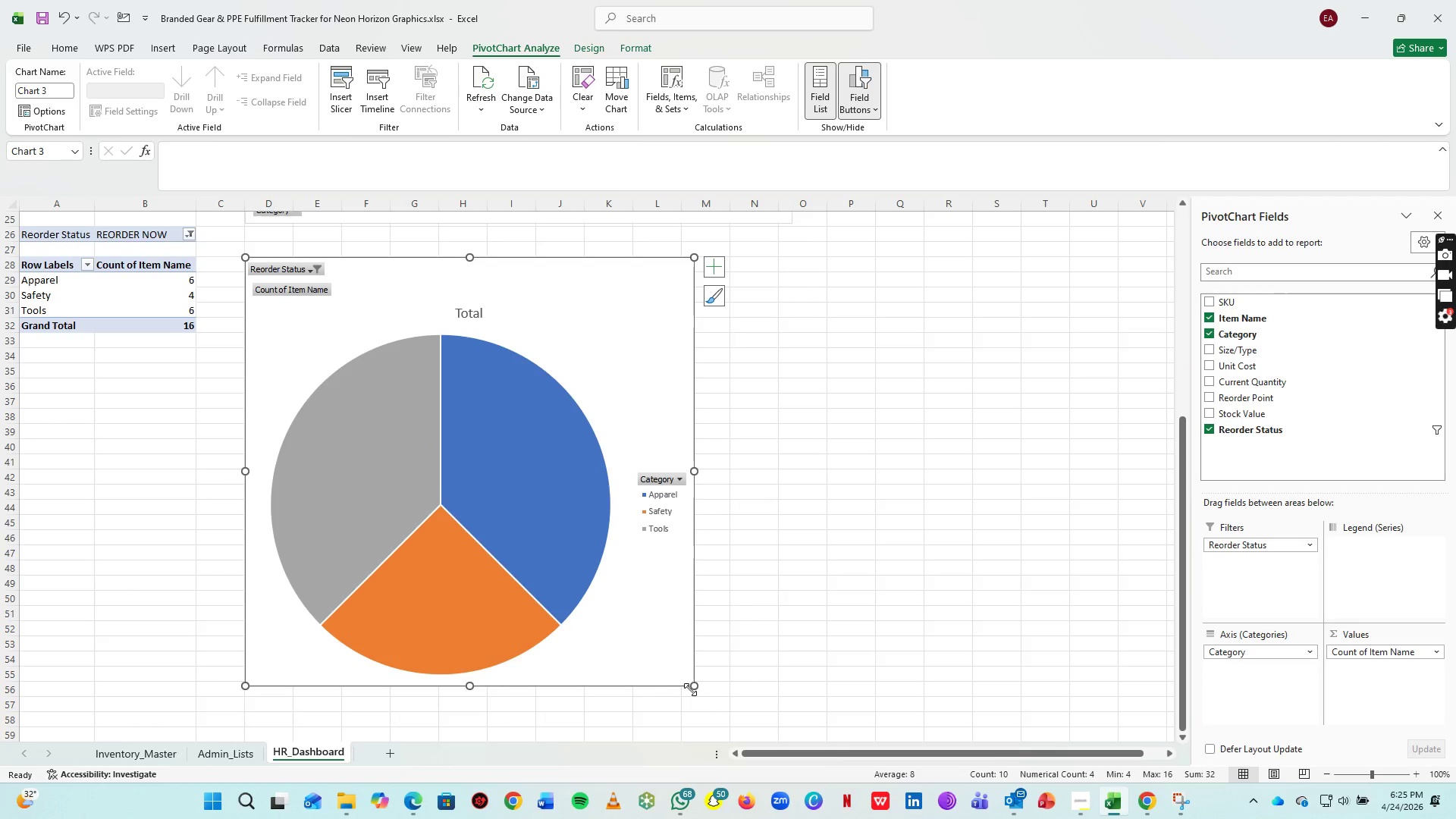 
left_click_drag(start_coordinate=[690, 684], to_coordinate=[827, 605])
 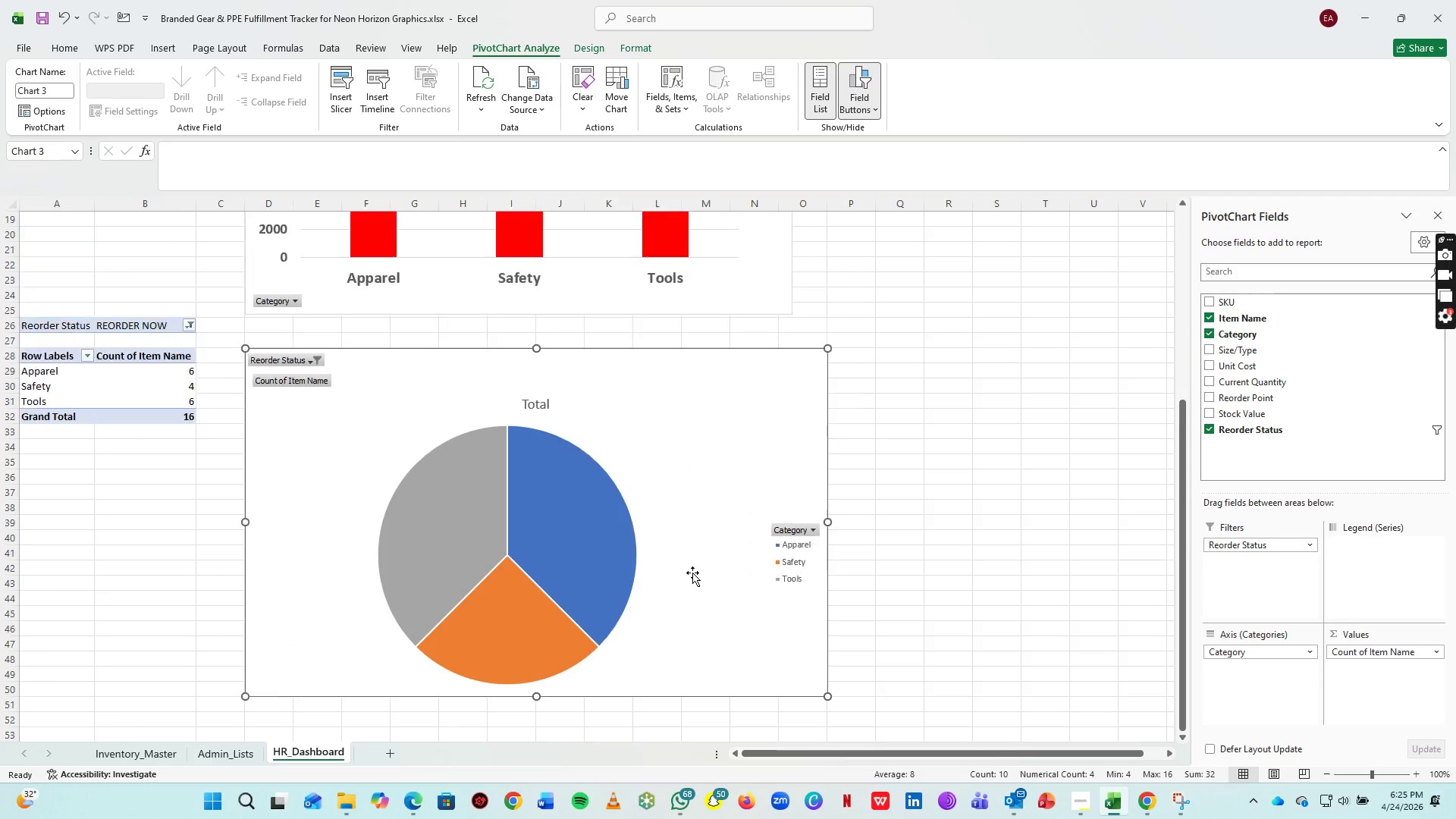 
scroll: coordinate [692, 573], scroll_direction: up, amount: 3.0
 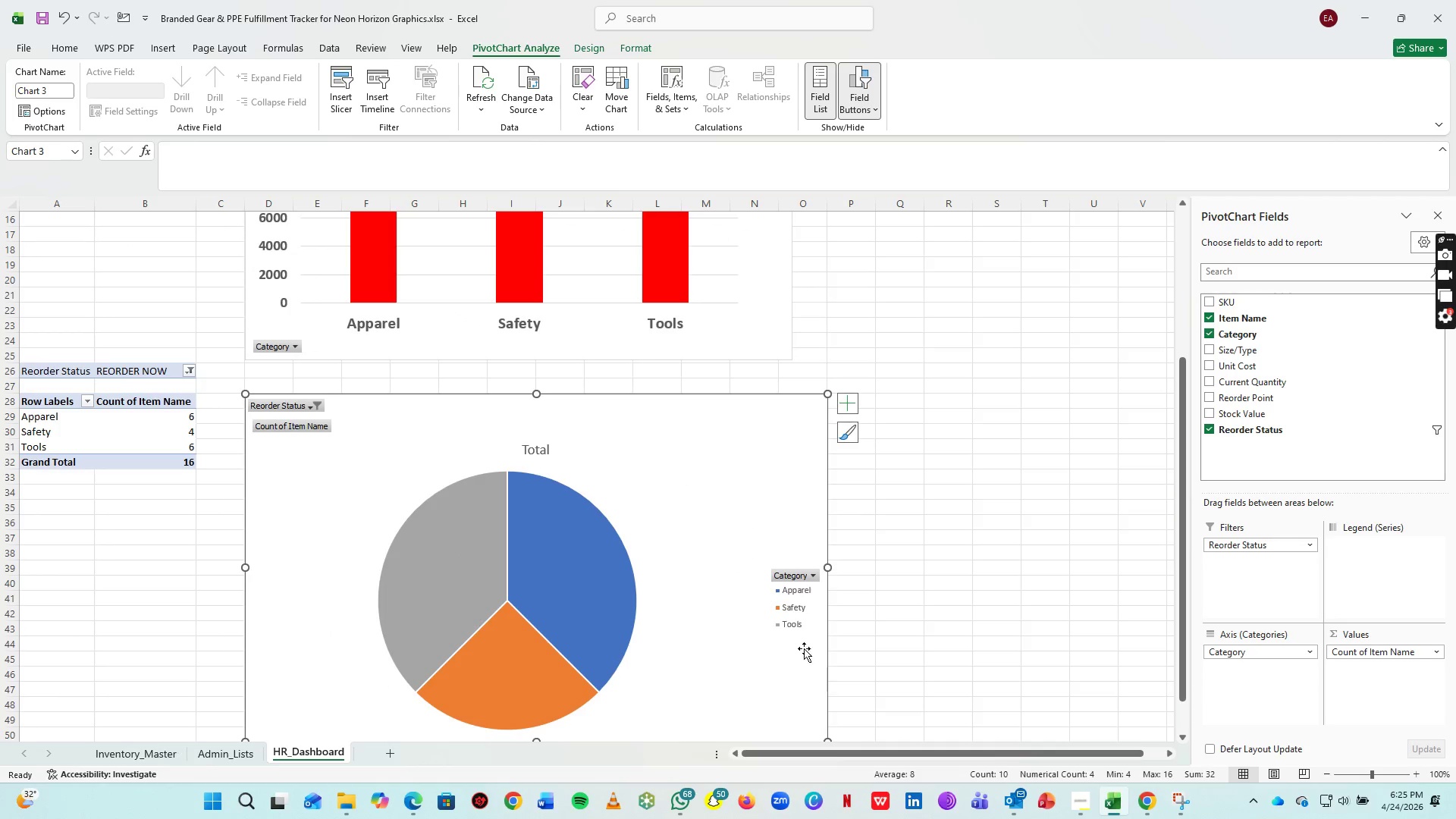 
scroll: coordinate [804, 648], scroll_direction: down, amount: 3.0
 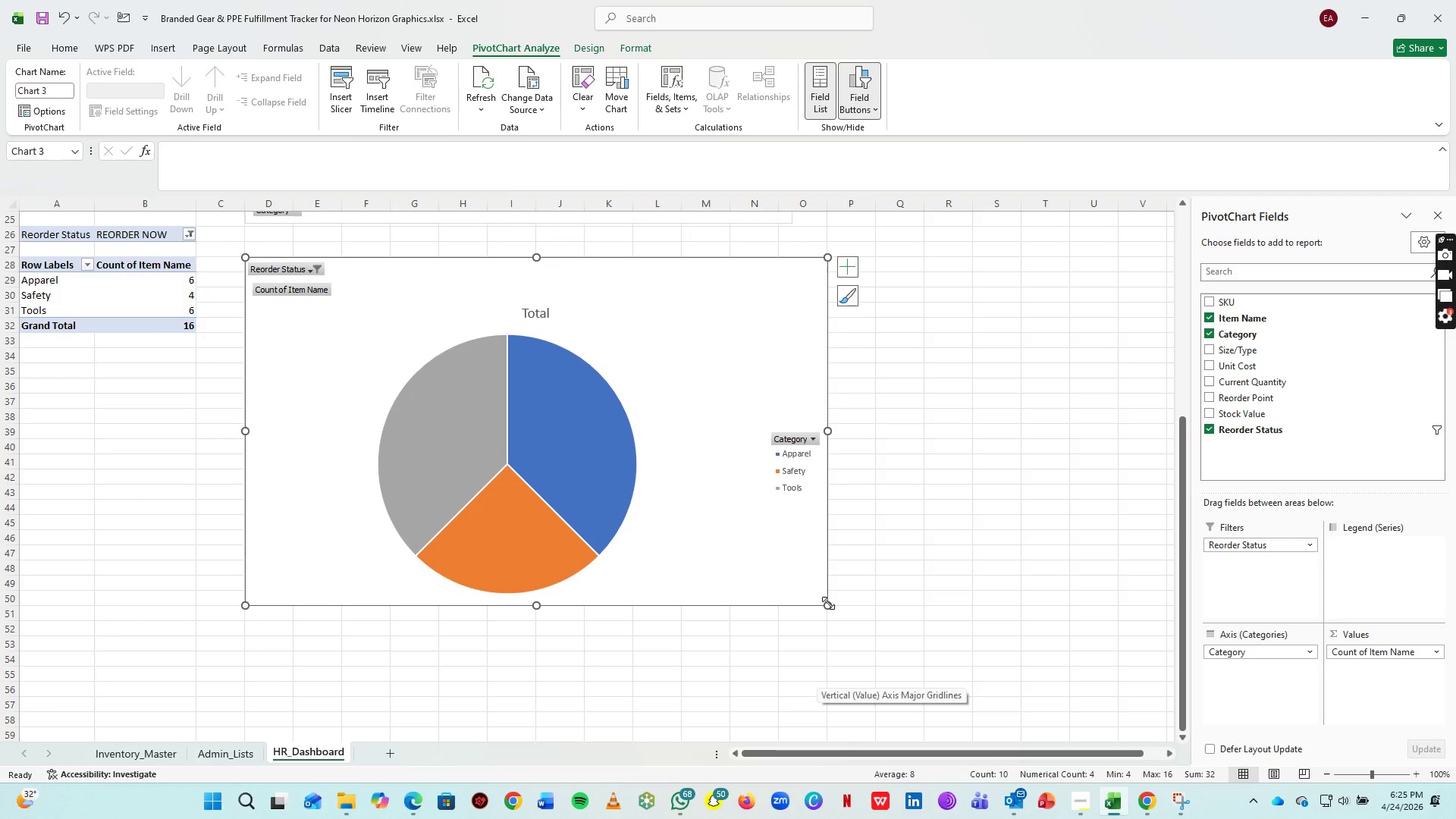 
left_click_drag(start_coordinate=[828, 603], to_coordinate=[795, 604])
 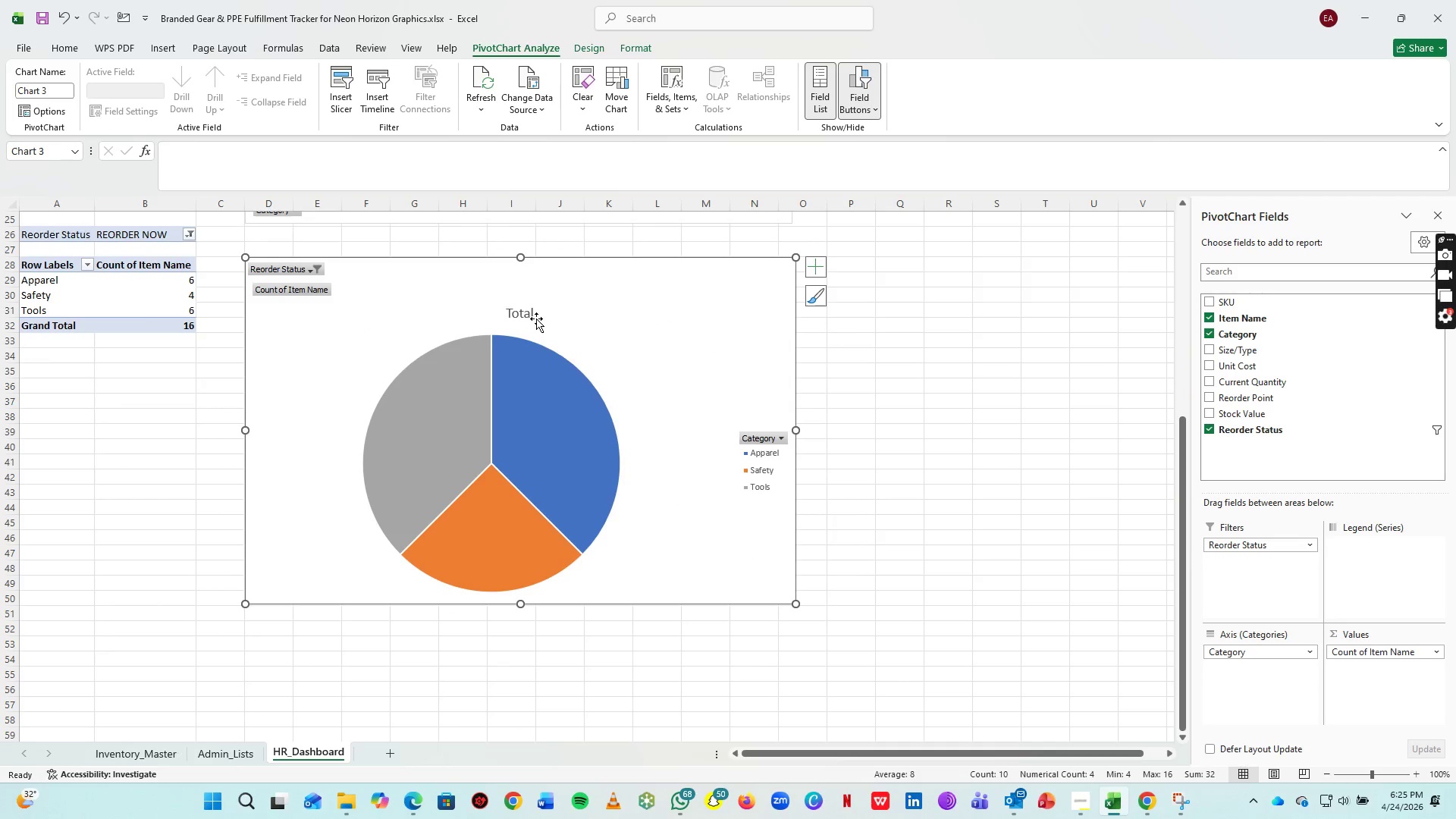 
left_click([537, 317])
 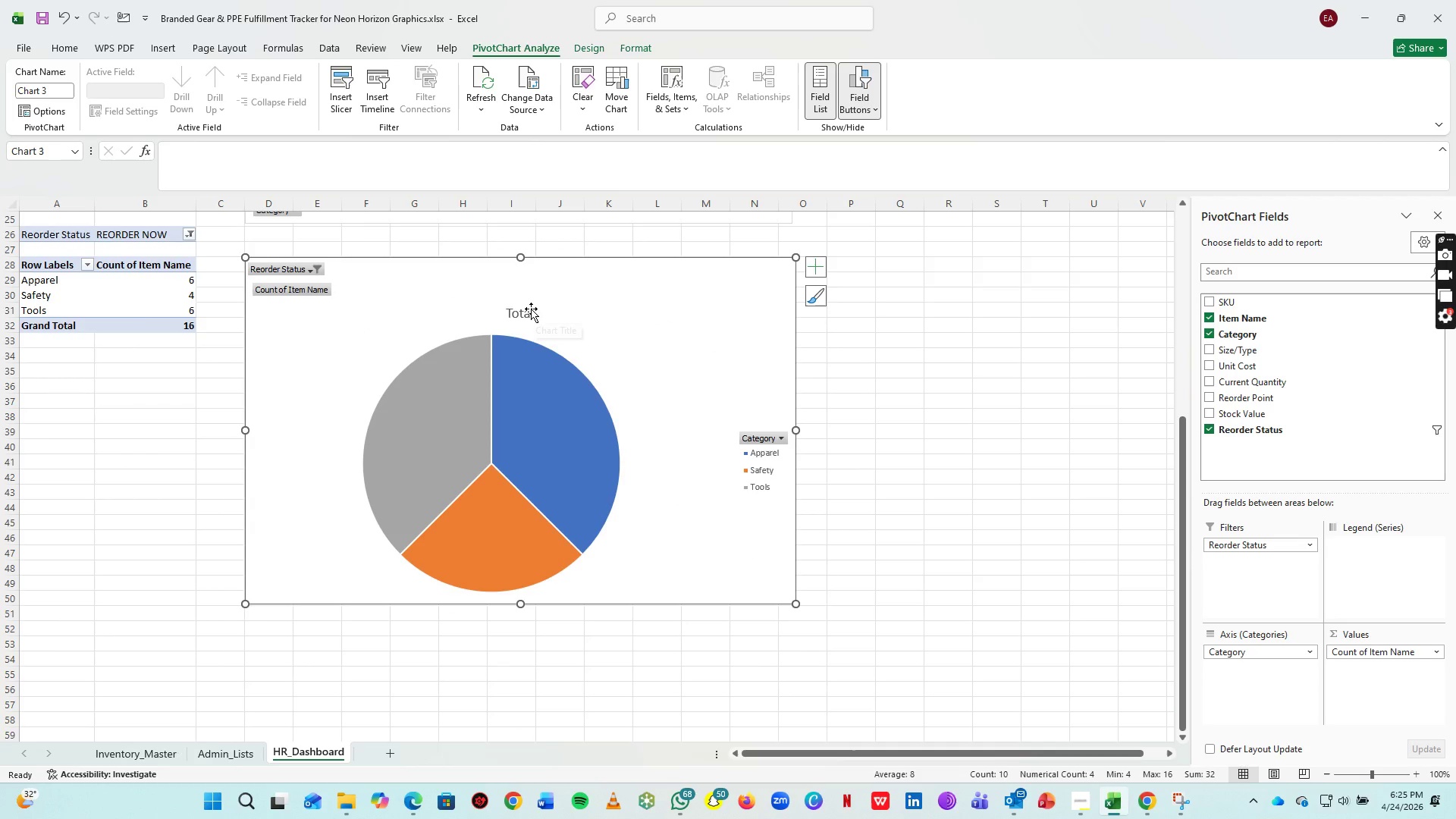 
left_click([531, 309])
 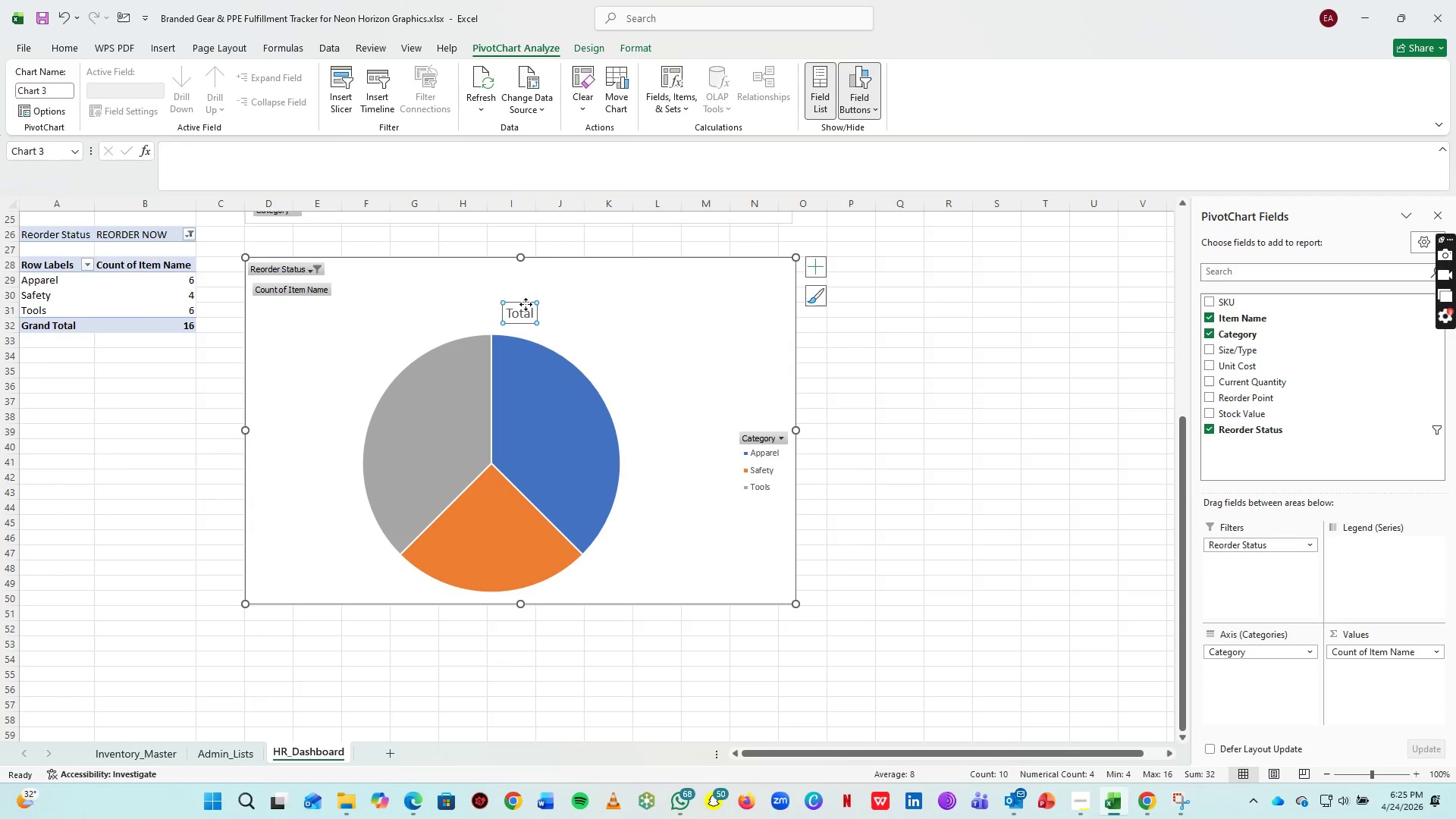 
left_click([524, 303])
 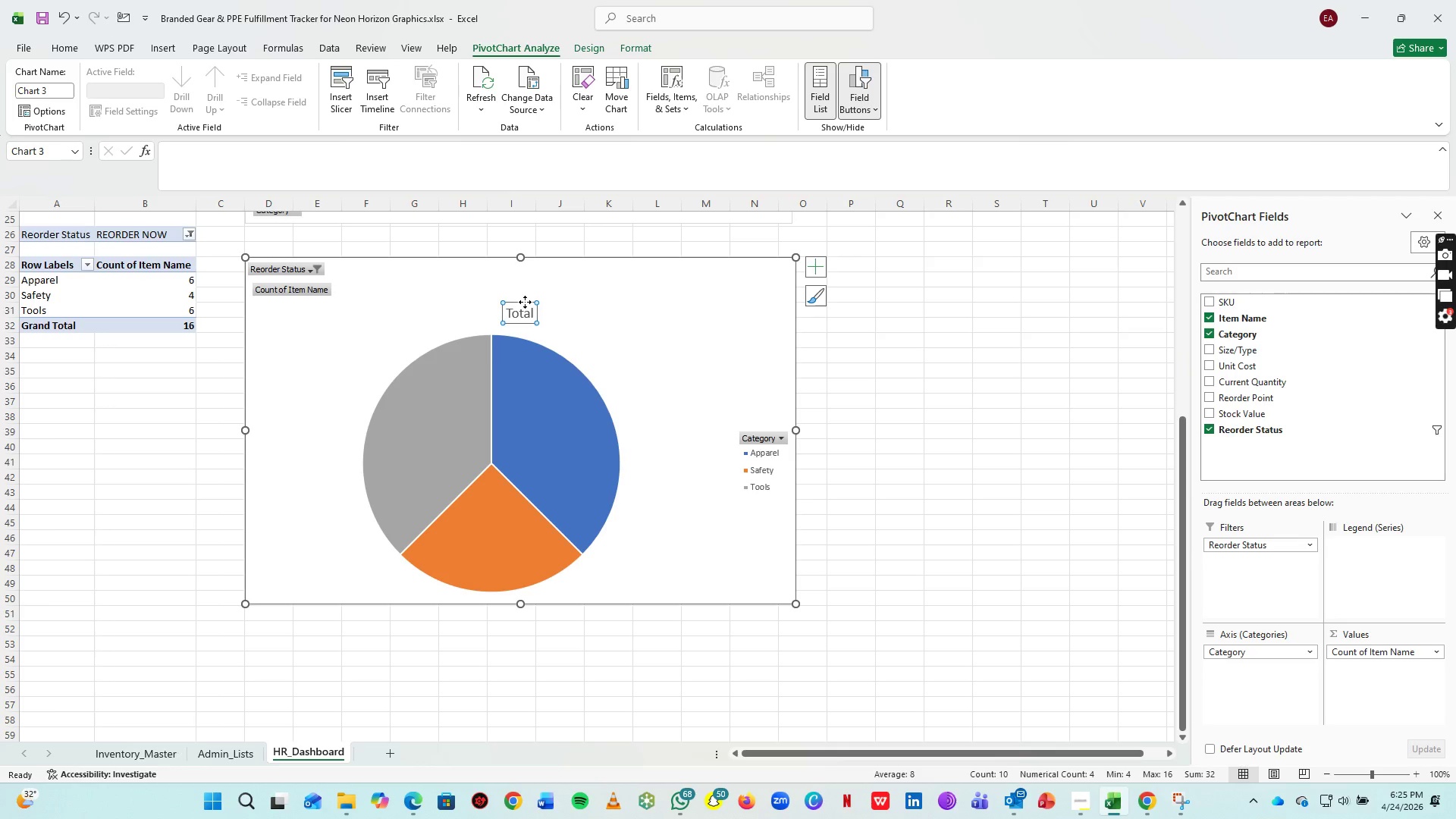 
key(Delete)
 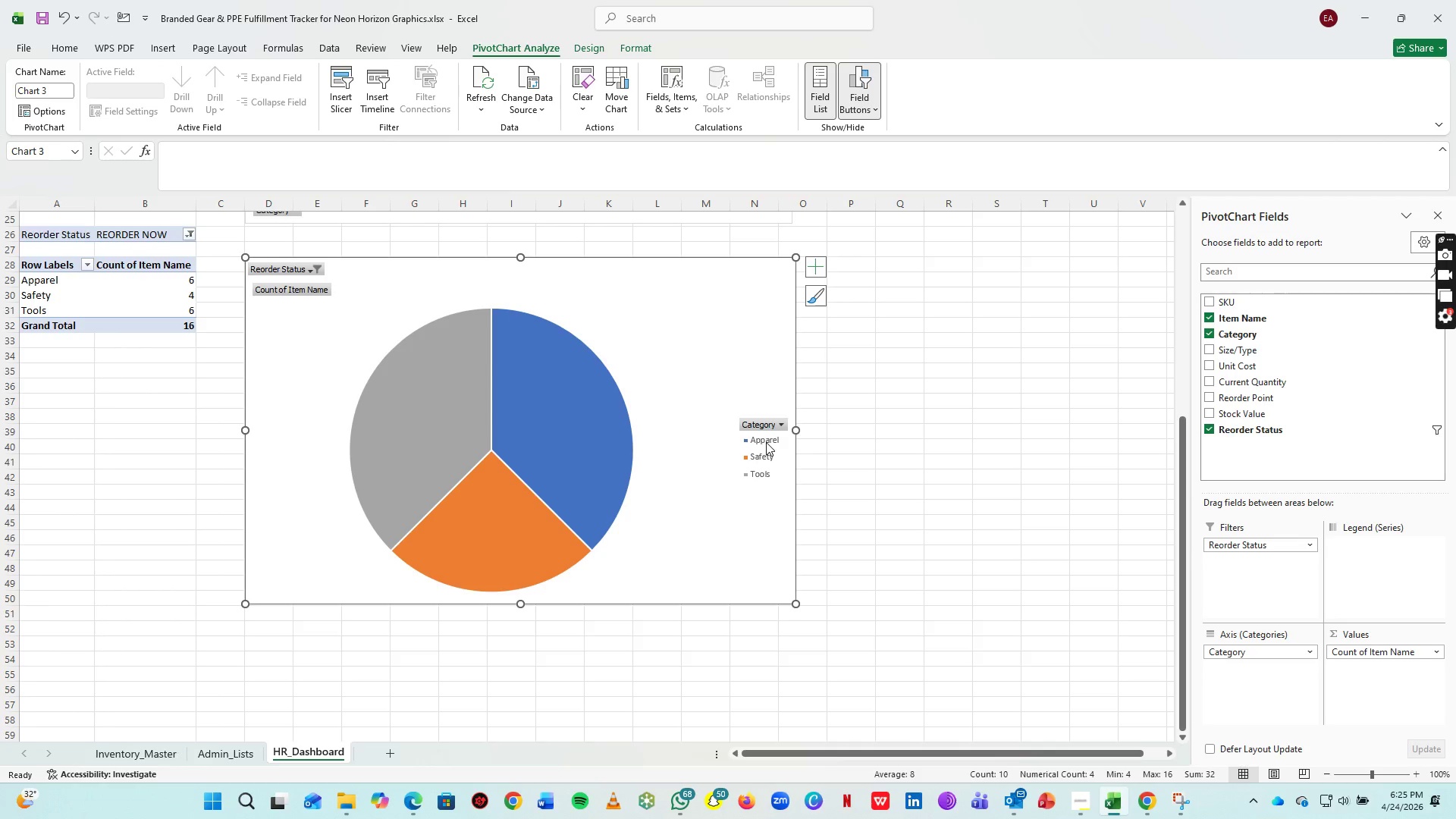 
left_click([766, 442])
 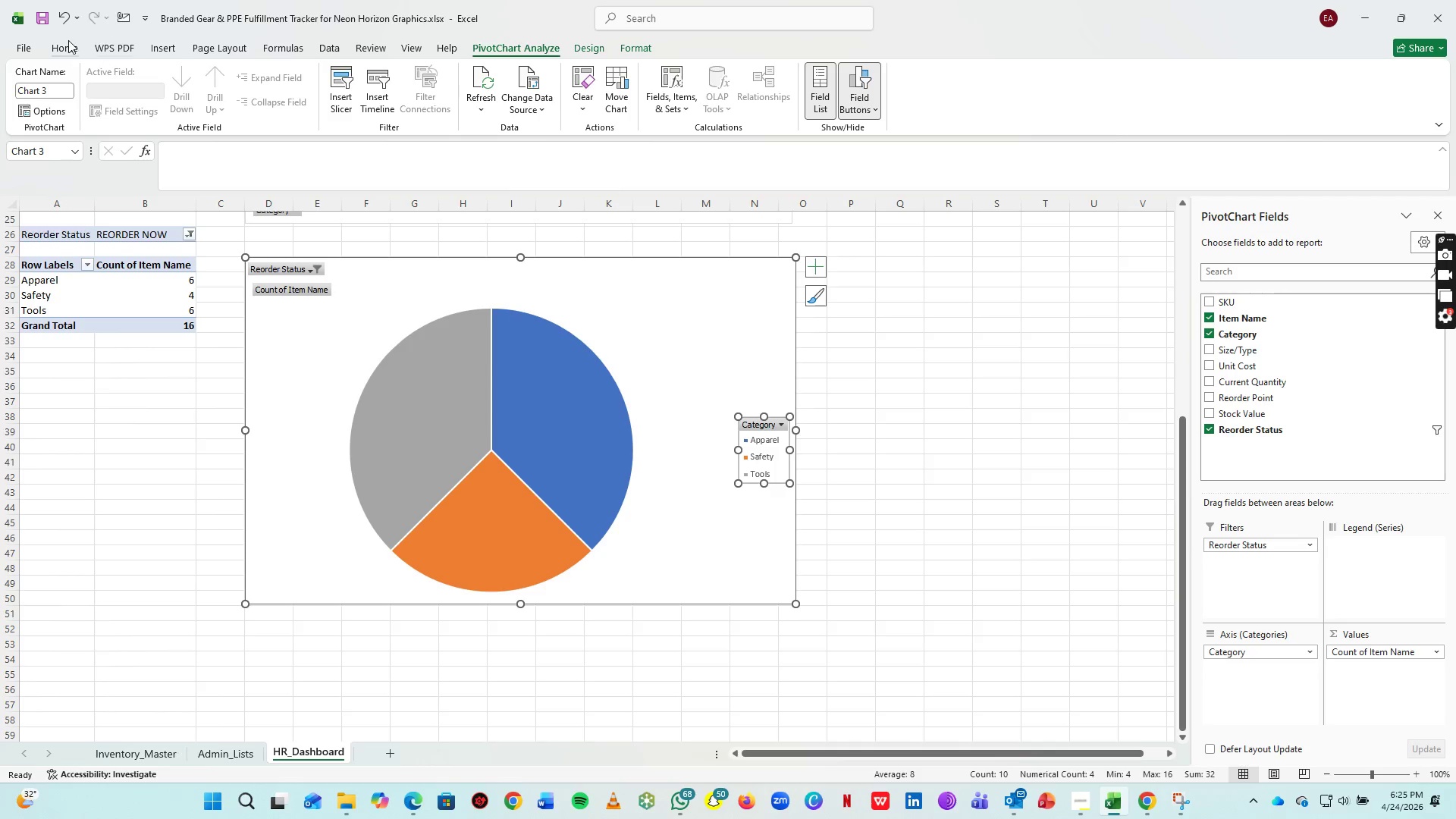 
left_click([68, 40])
 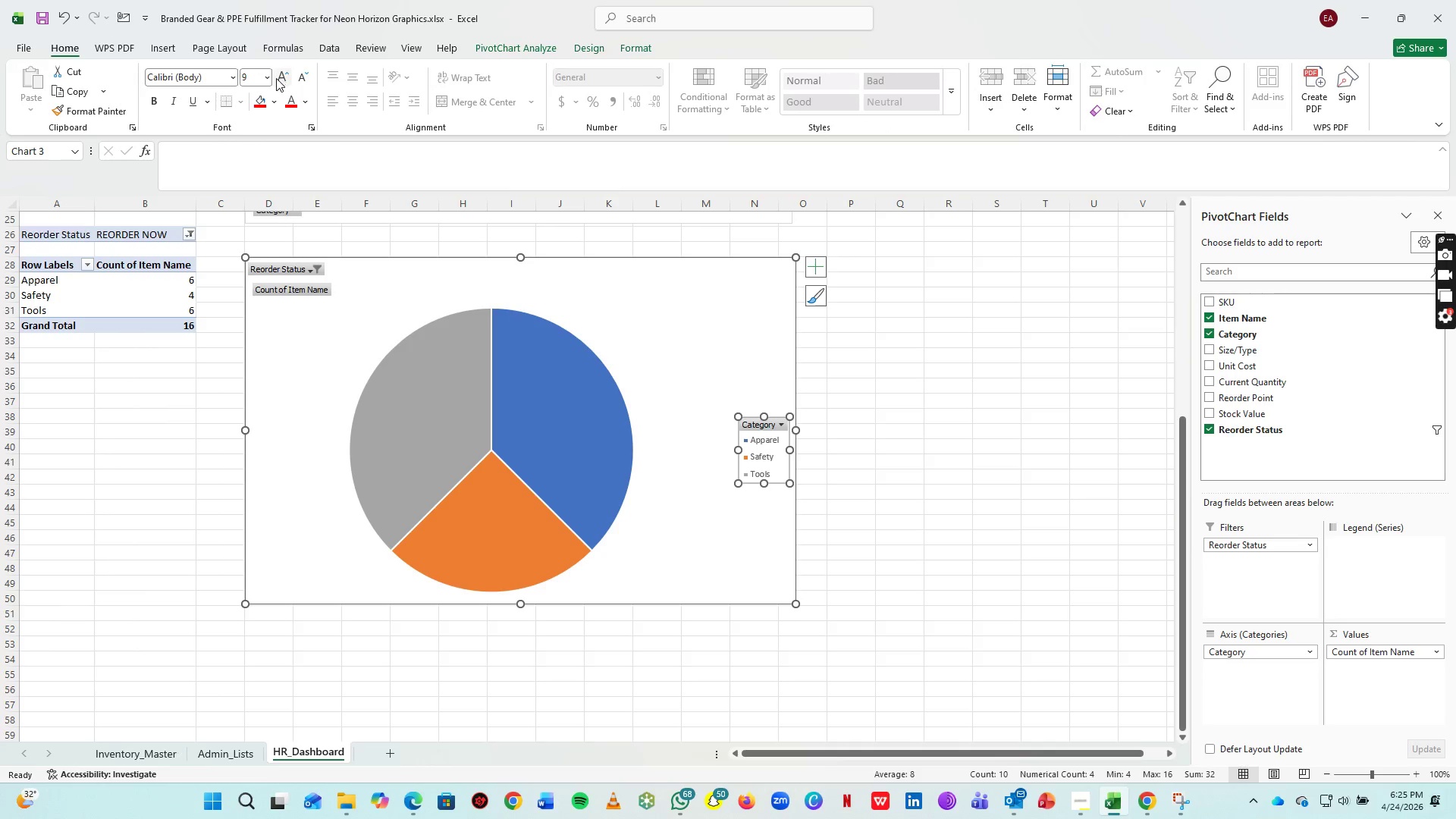 
left_click([285, 78])
 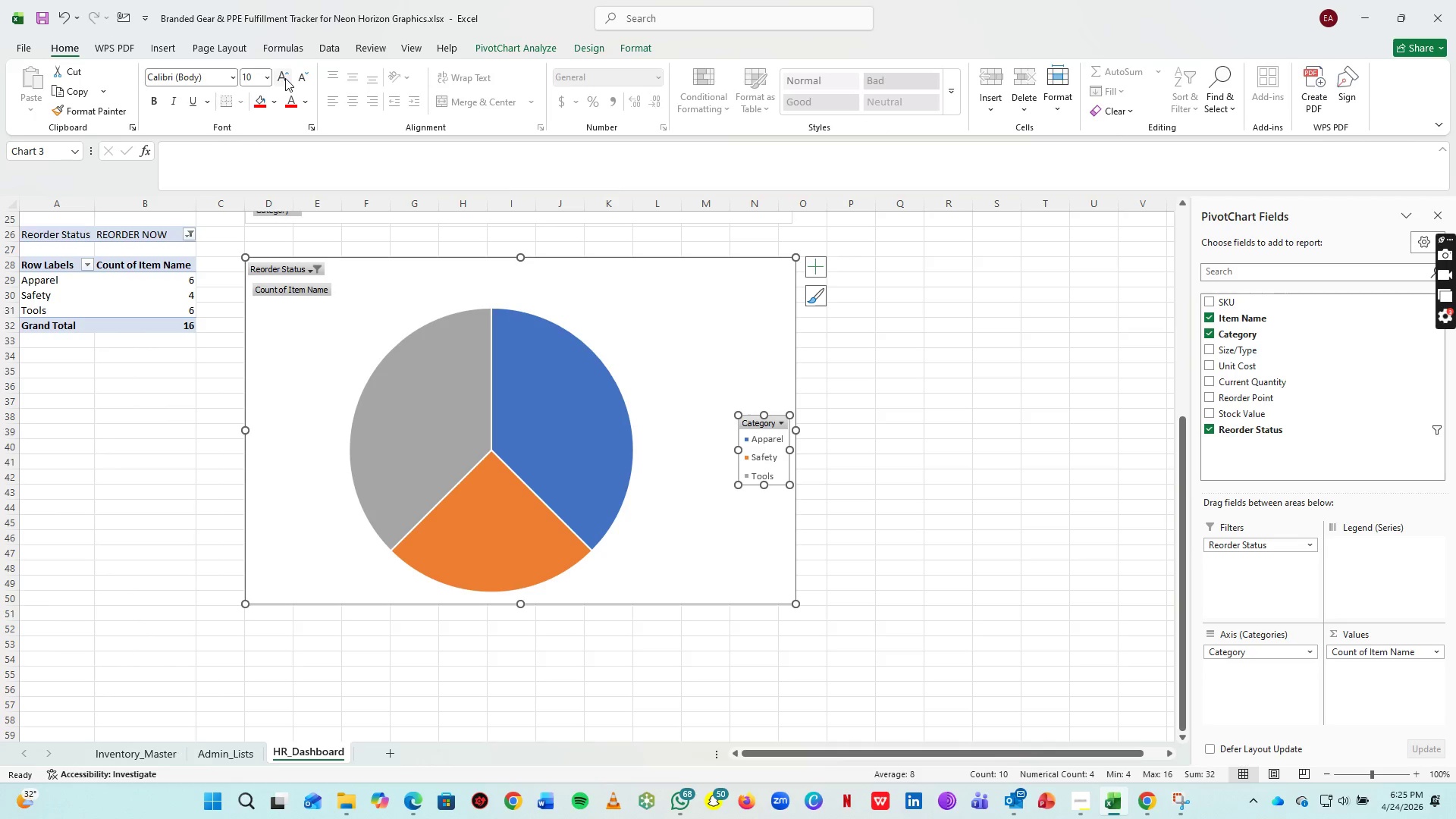 
left_click([285, 78])
 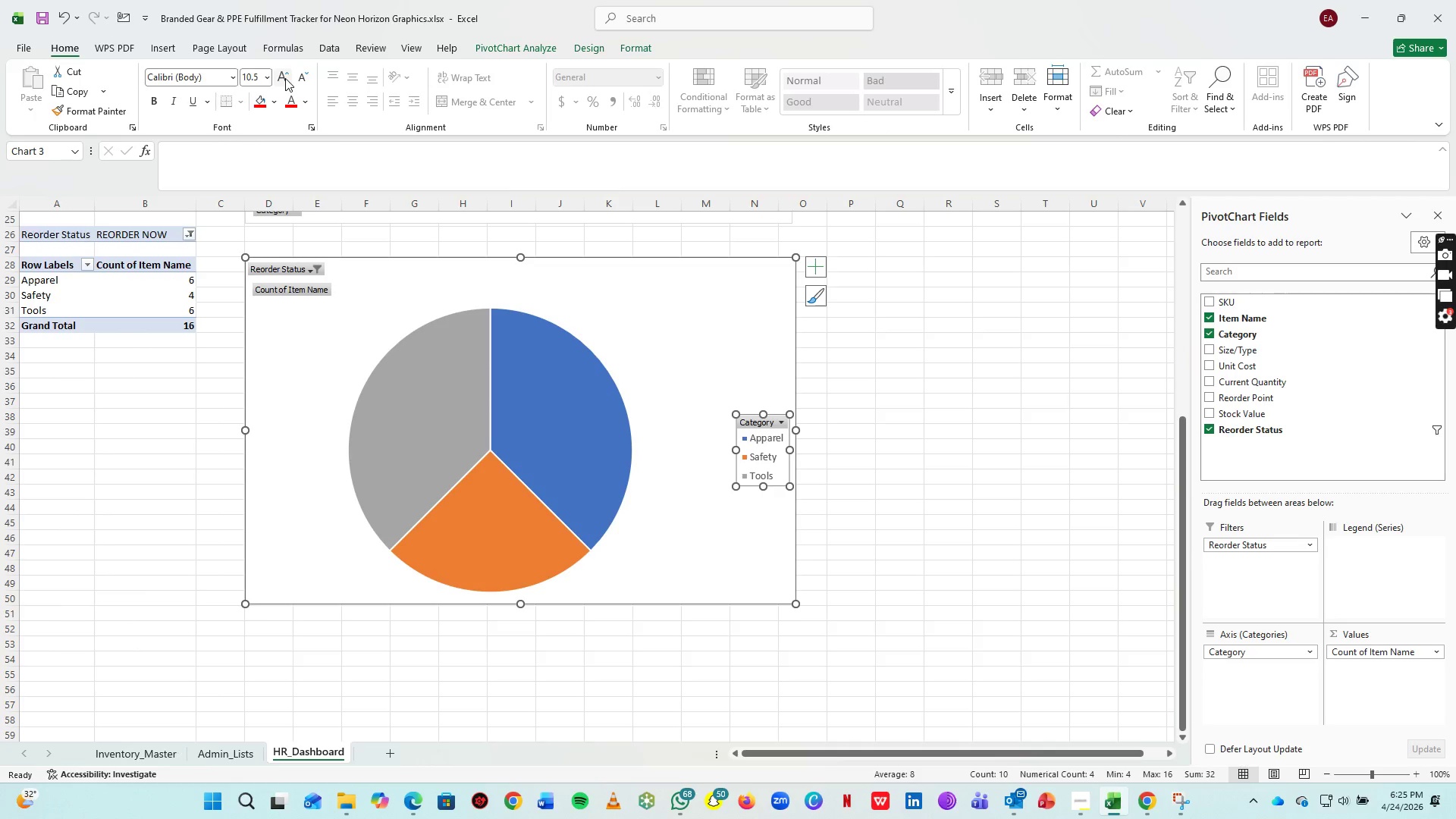 
left_click([285, 78])
 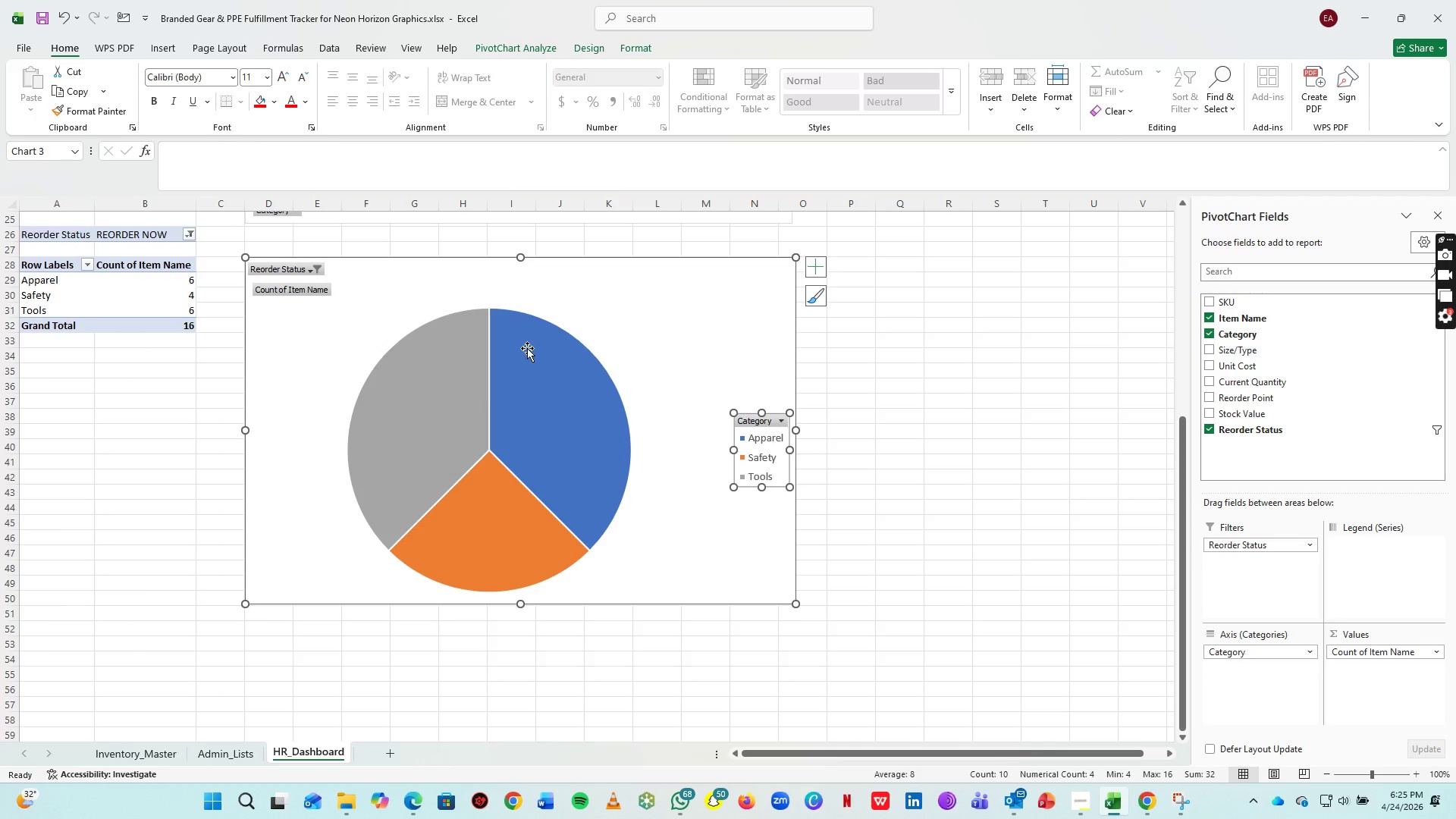 
left_click([896, 356])
 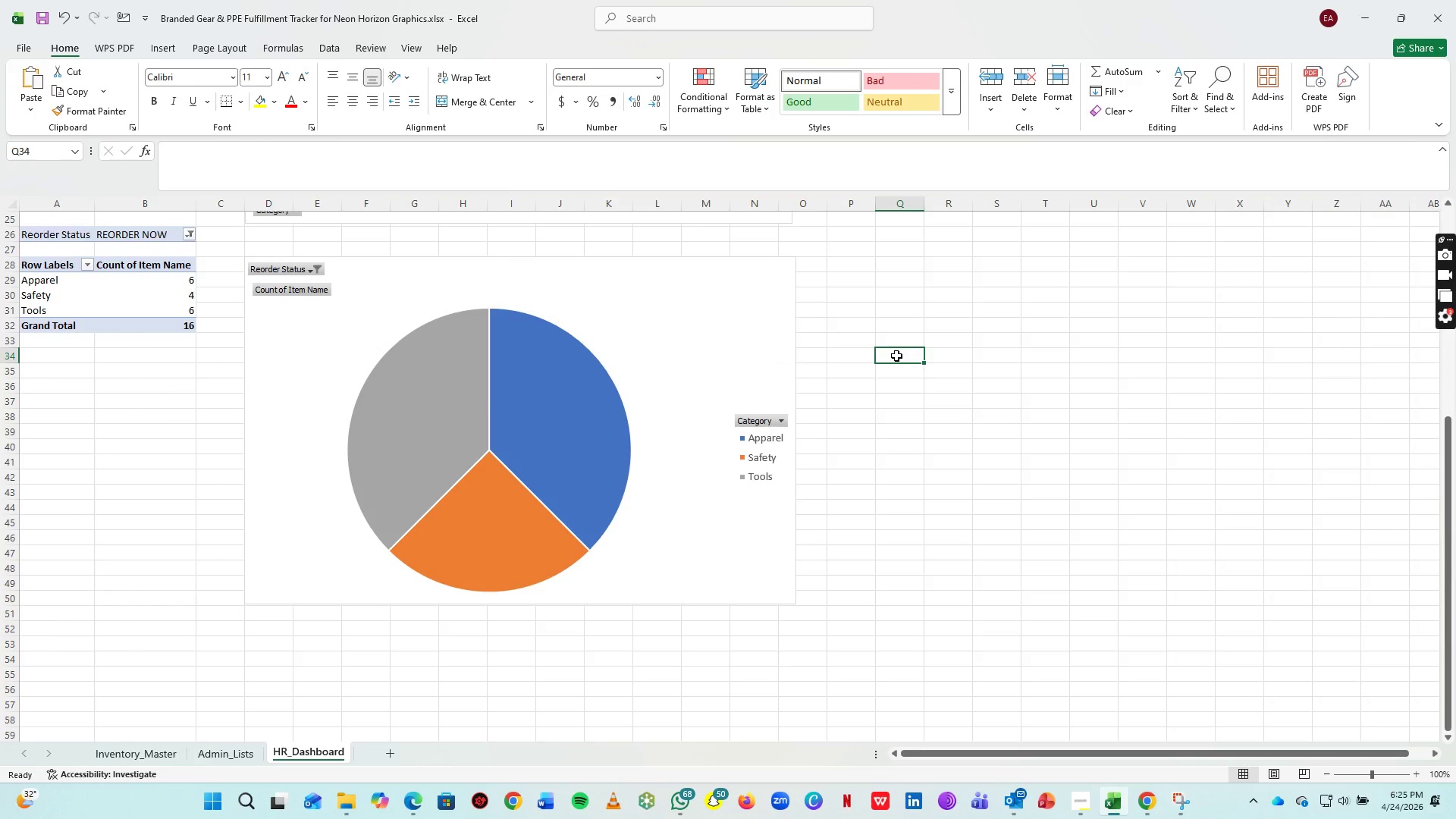 
key(Control+S)
 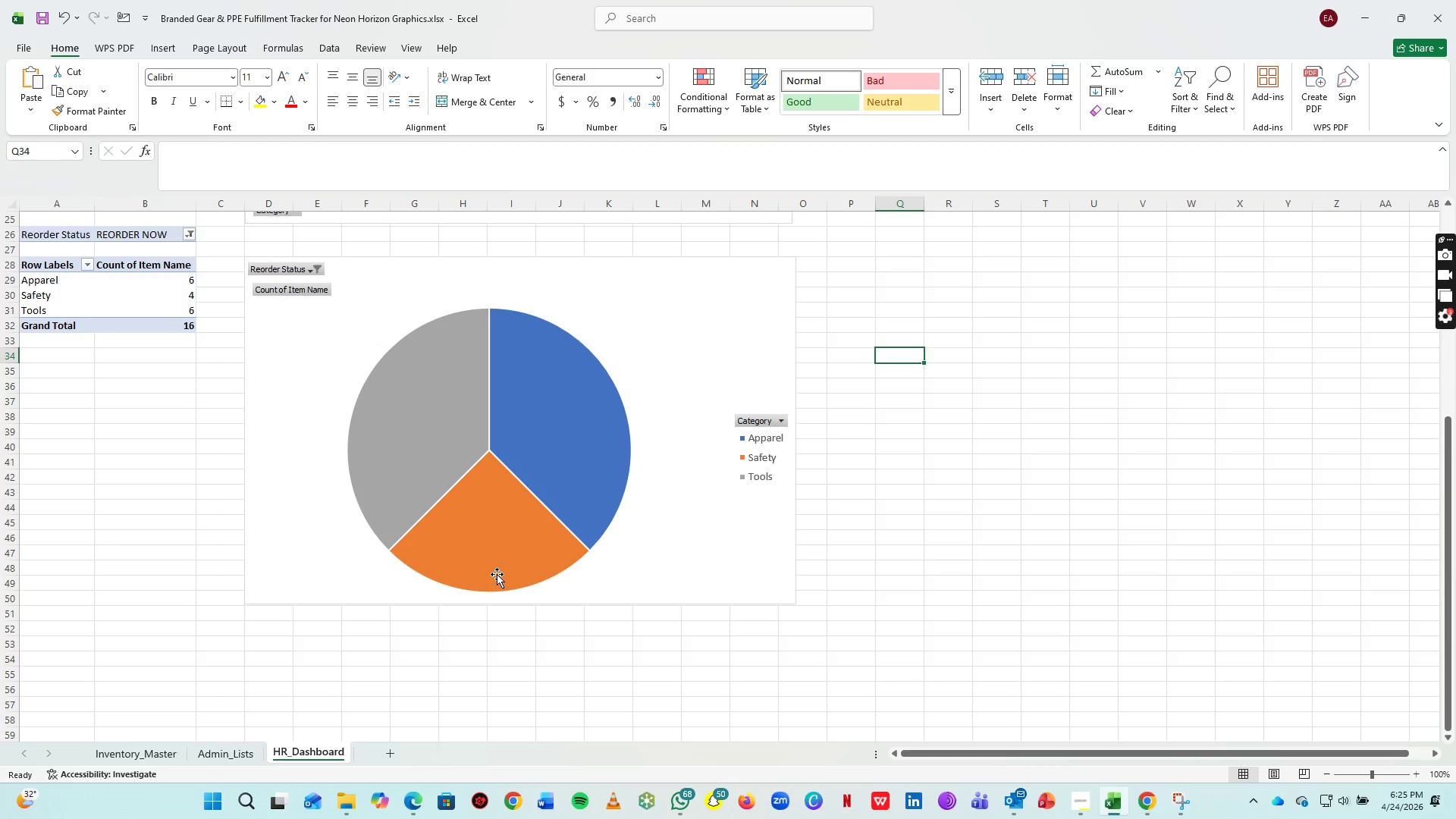 
left_click([496, 574])
 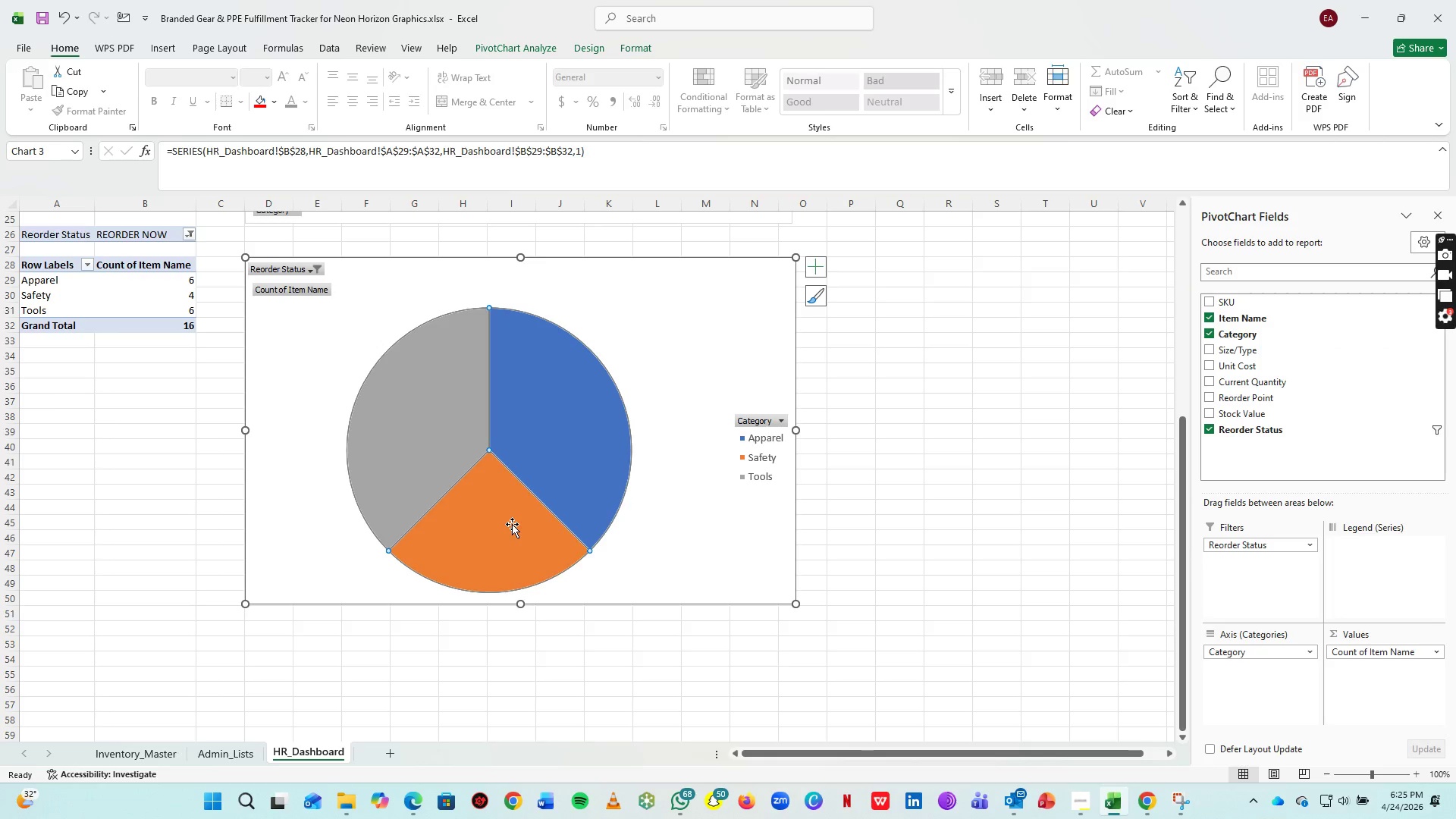 
left_click([512, 524])
 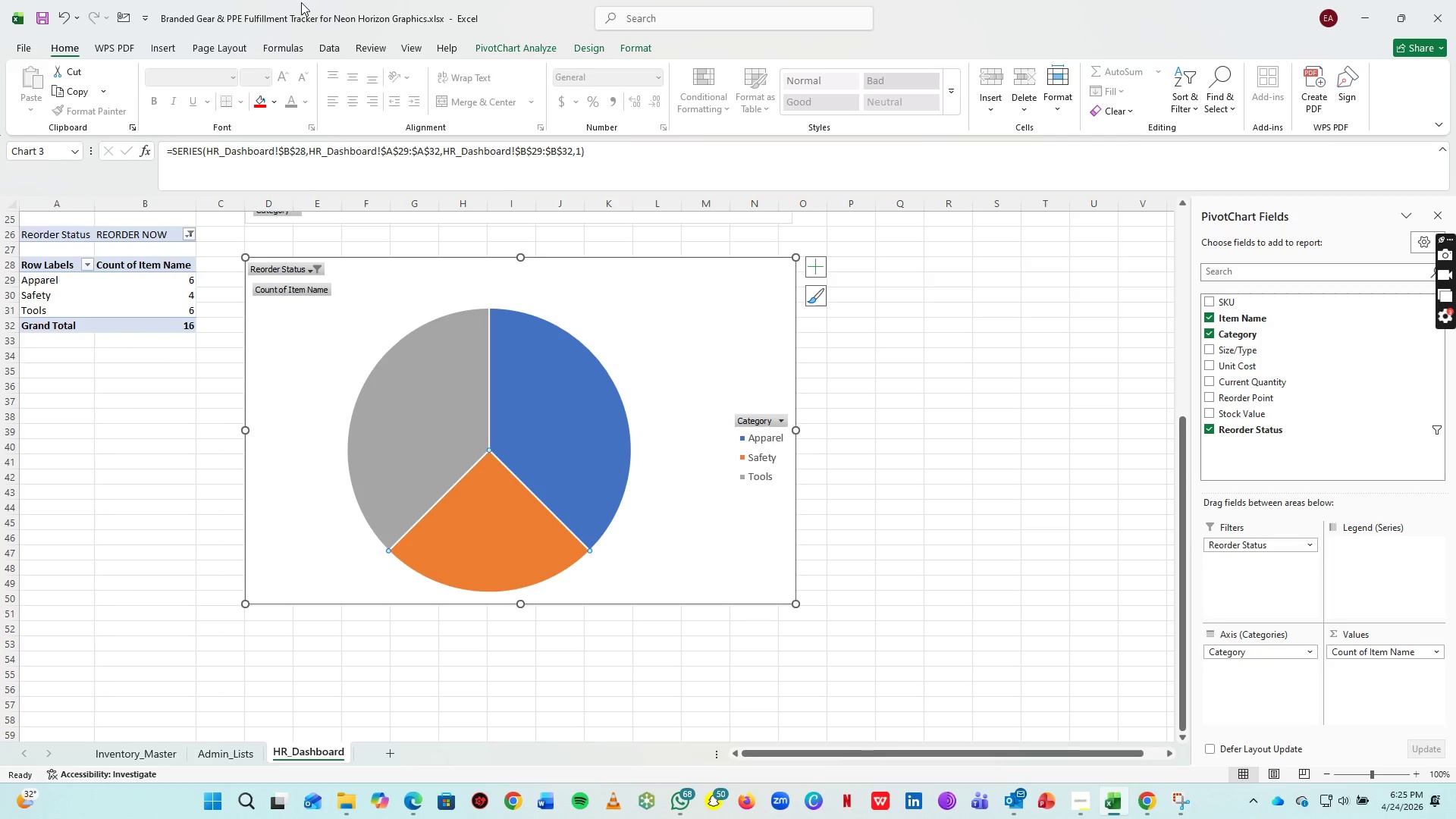 
left_click_drag(start_coordinate=[637, 49], to_coordinate=[593, 71])
 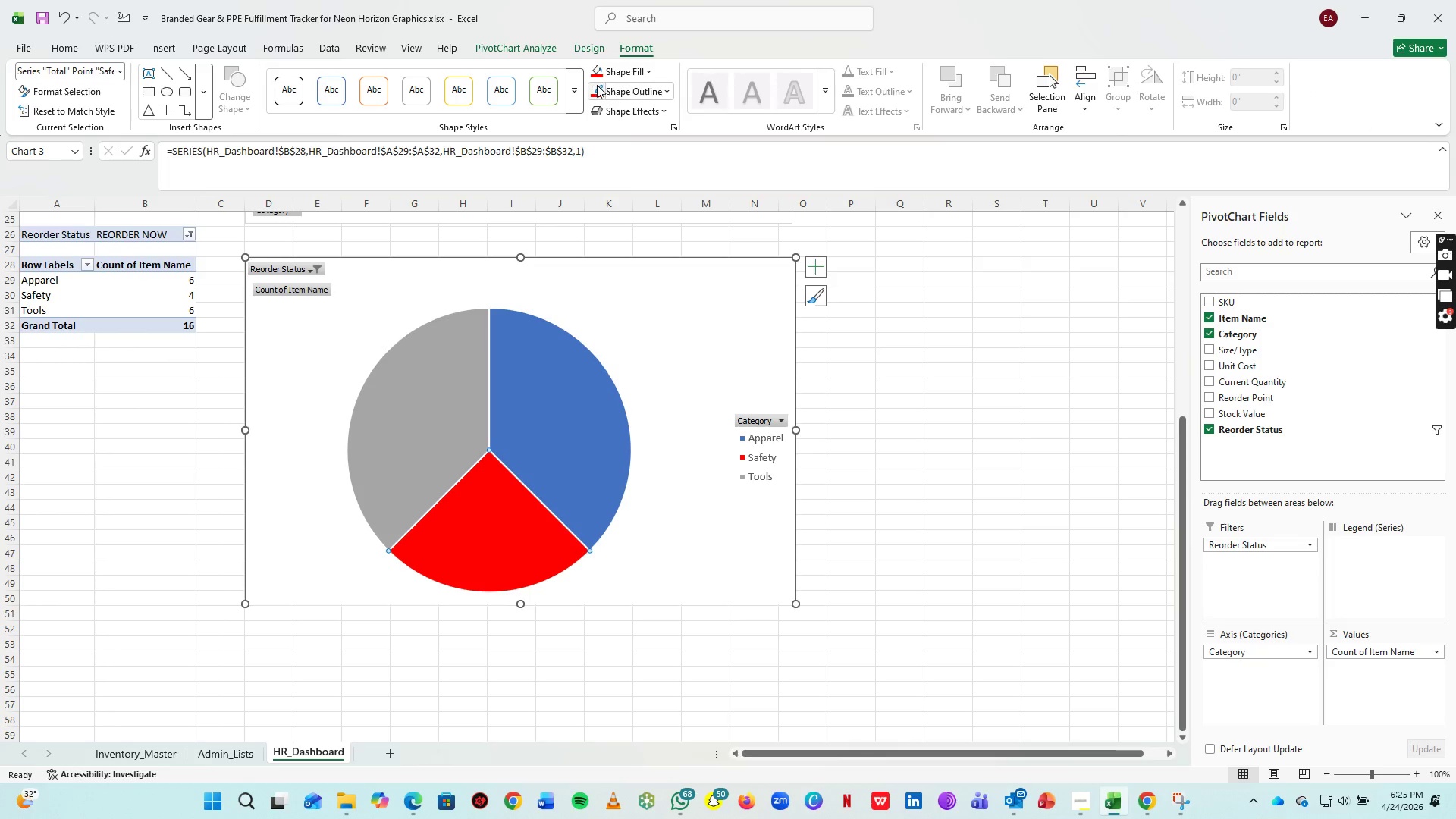 
double_click([597, 85])
 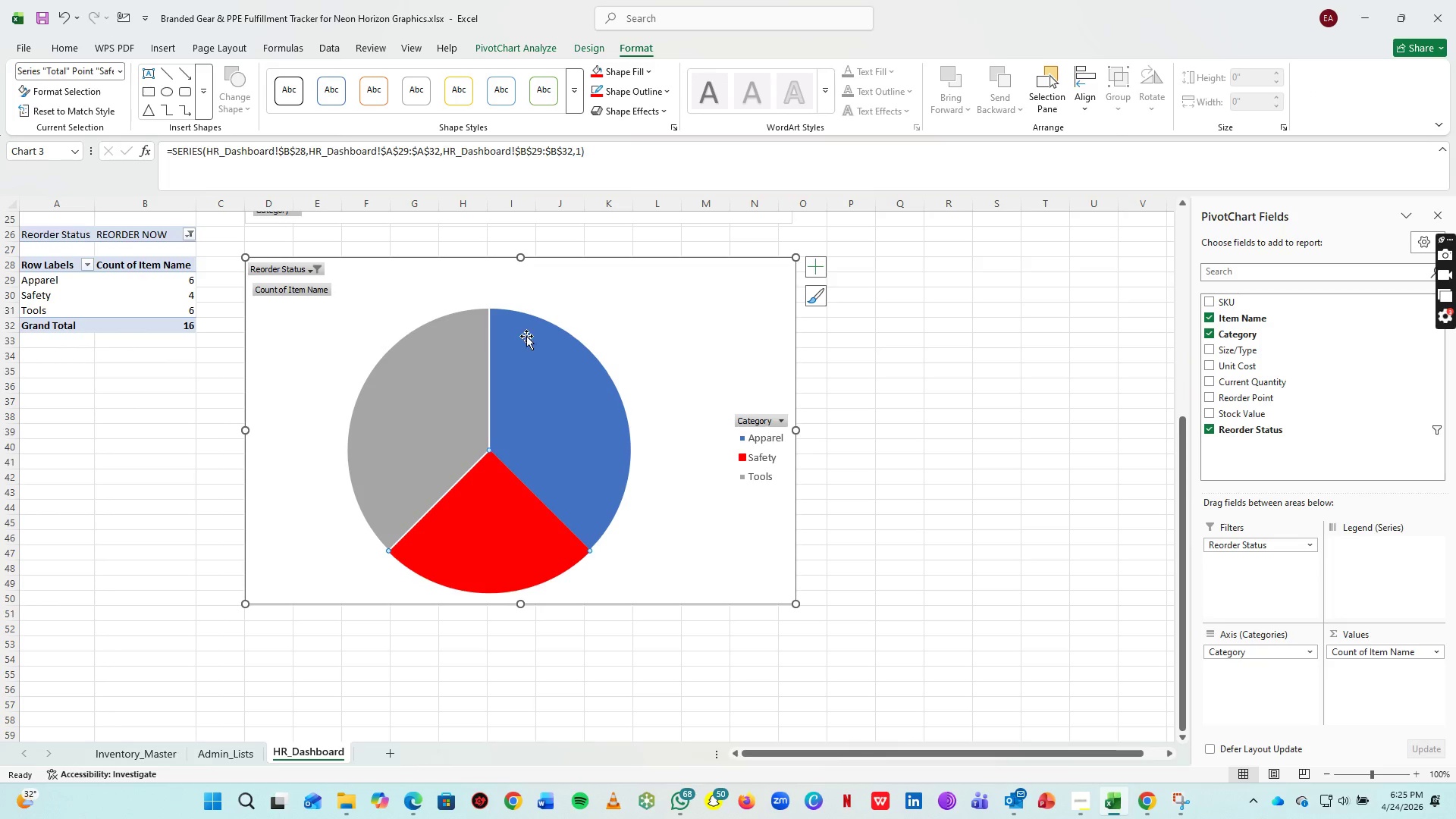 
left_click([524, 353])
 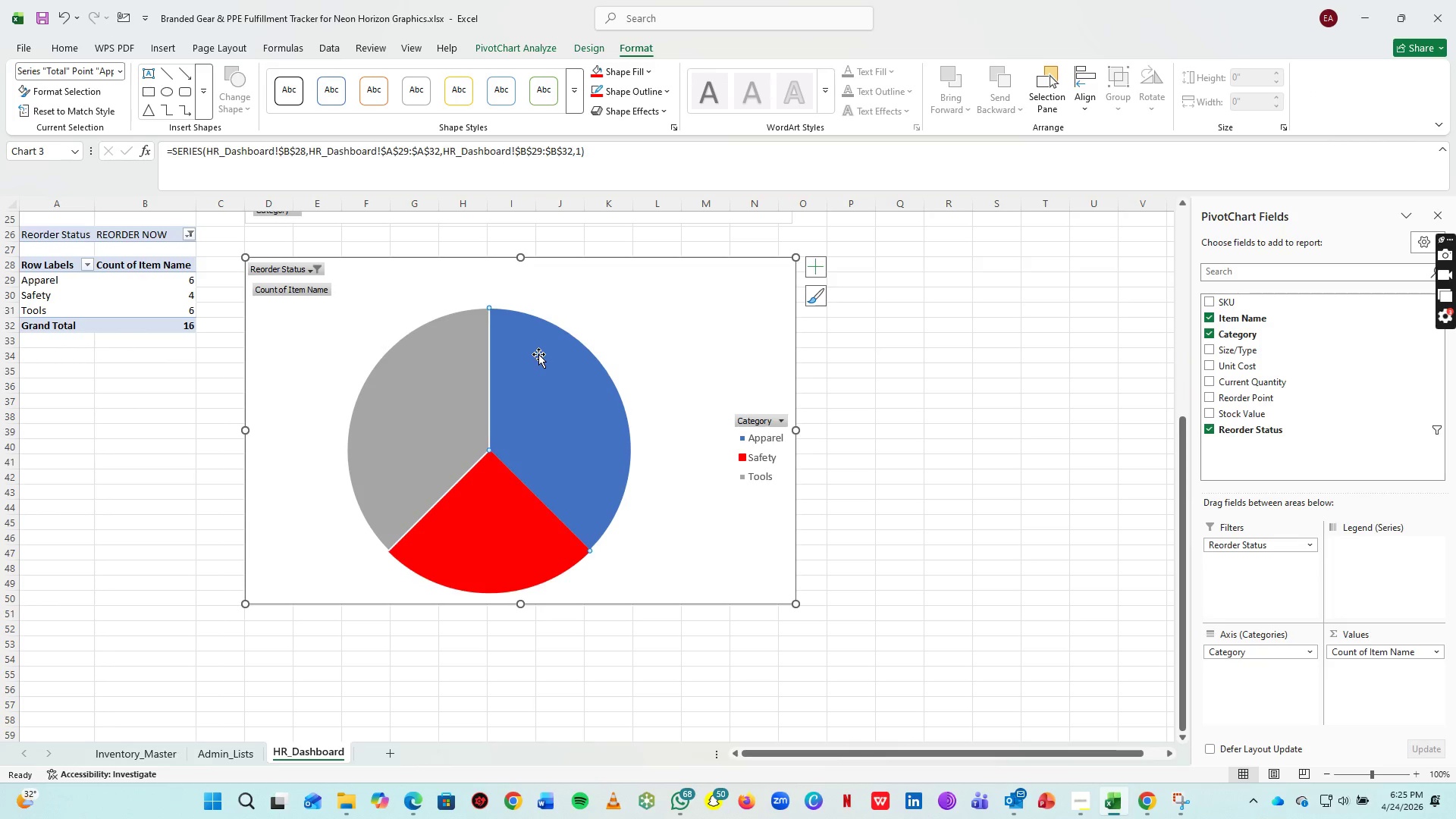 
left_click([538, 354])
 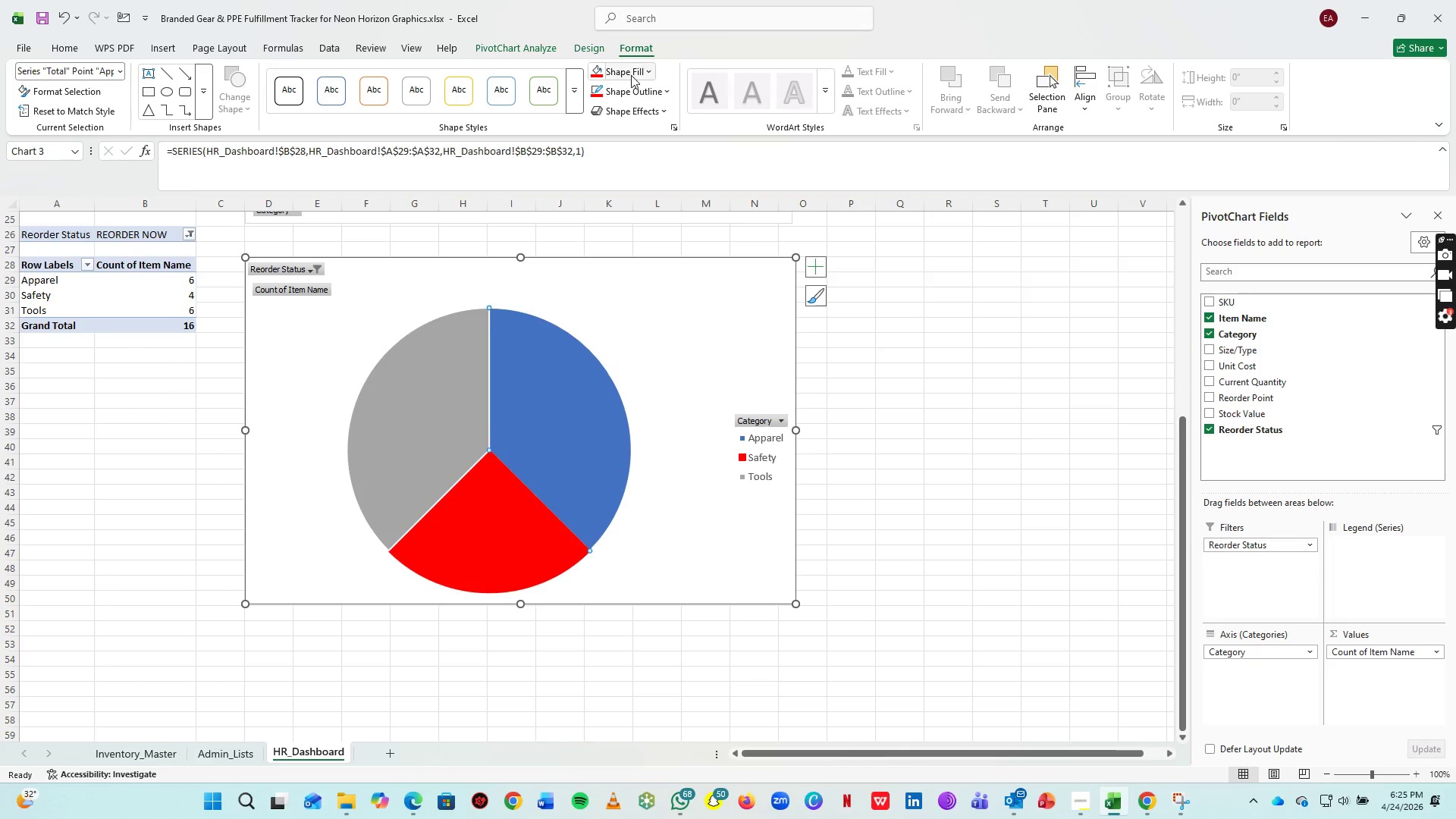 
left_click([629, 74])
 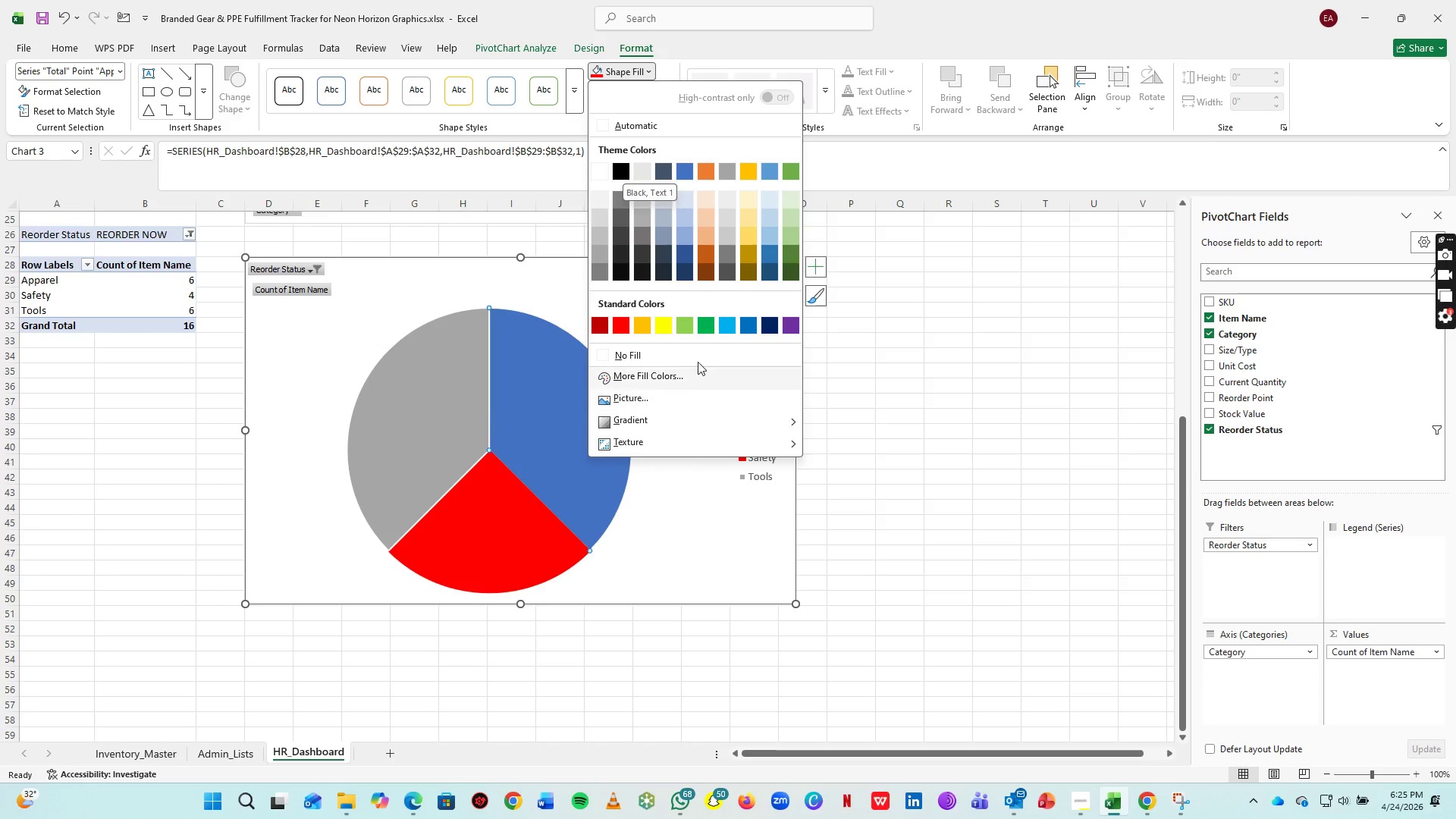 
wait(6.02)
 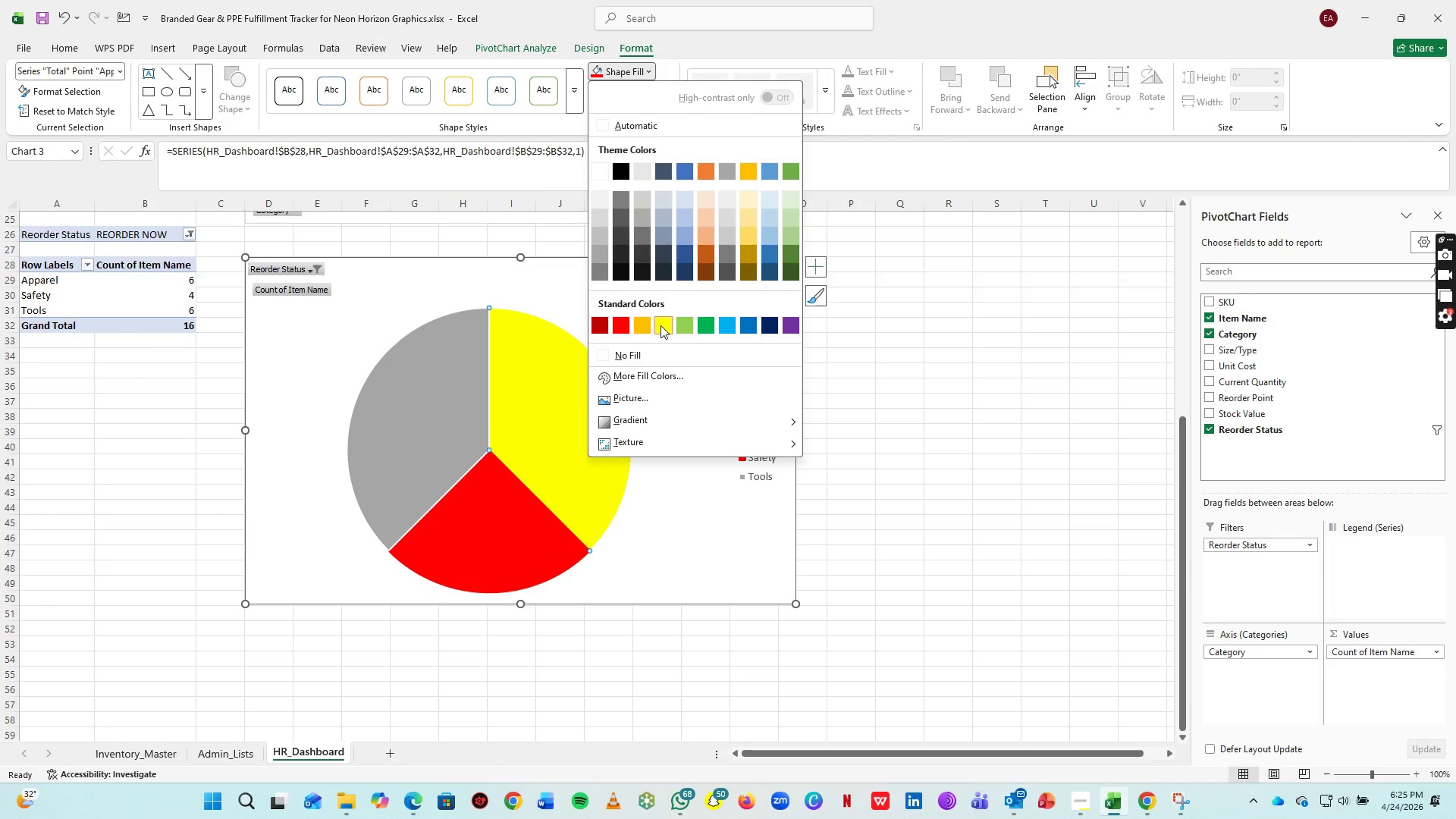 
left_click([767, 319])
 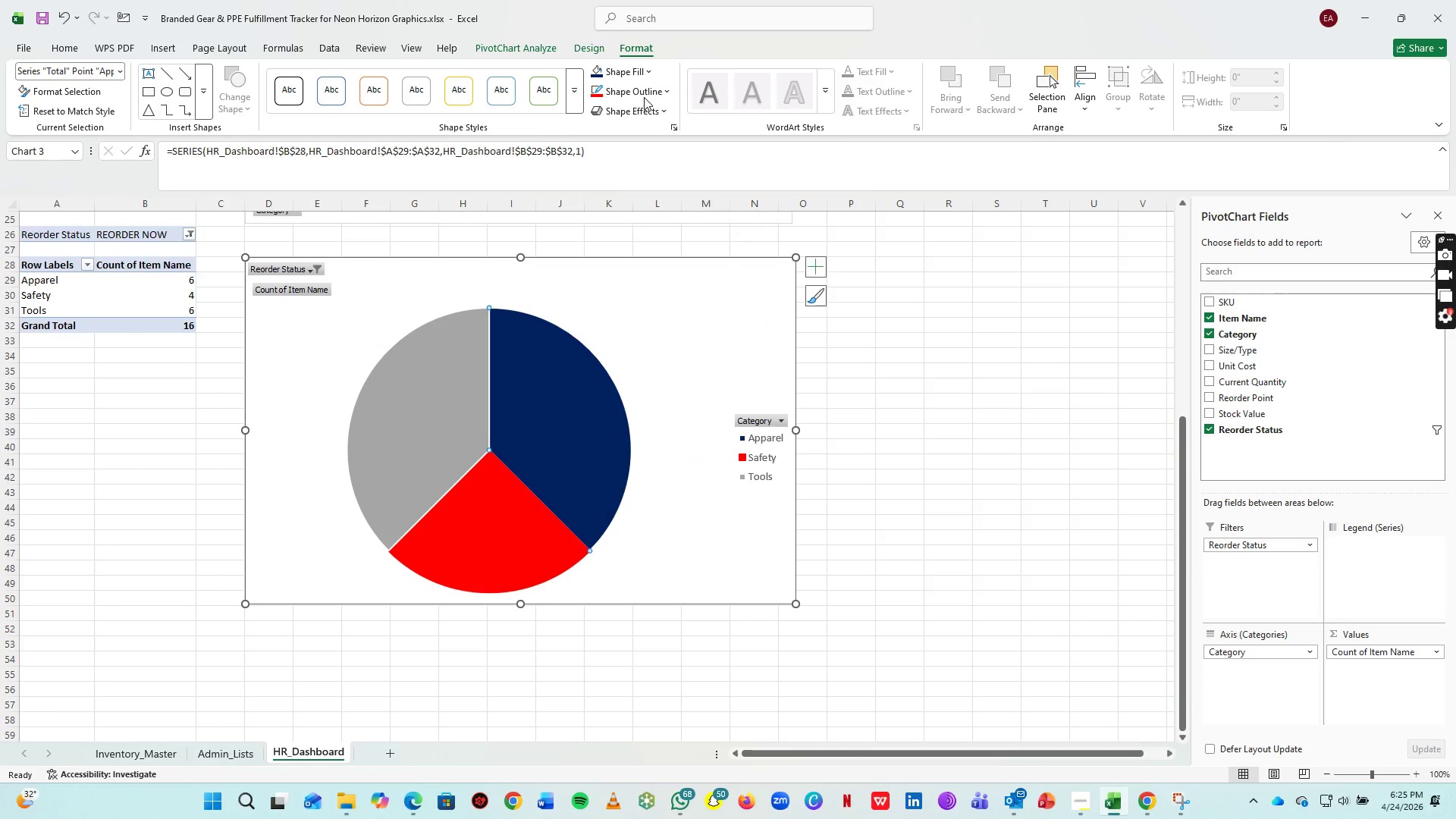 
left_click([640, 90])
 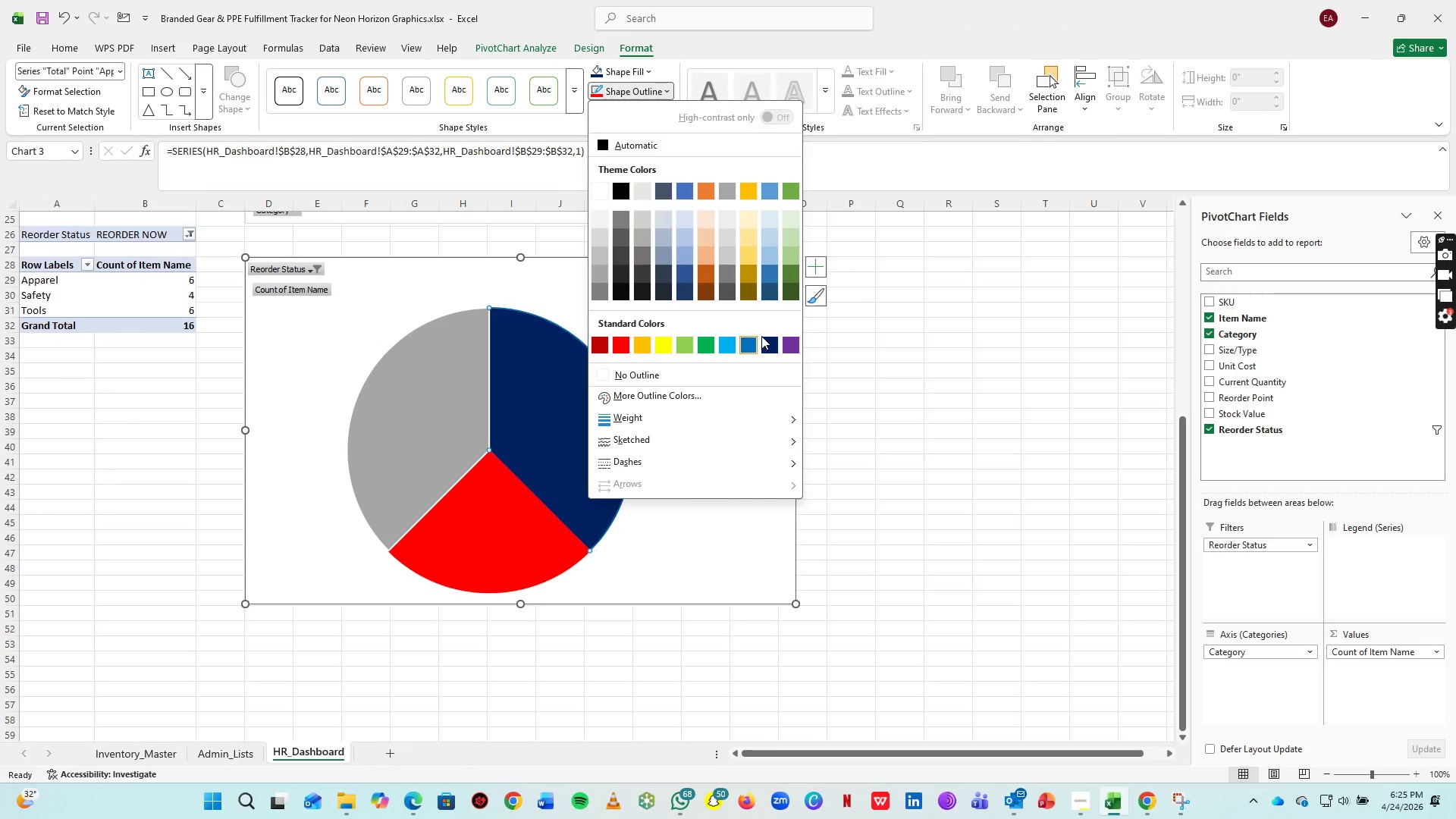 
left_click([770, 344])
 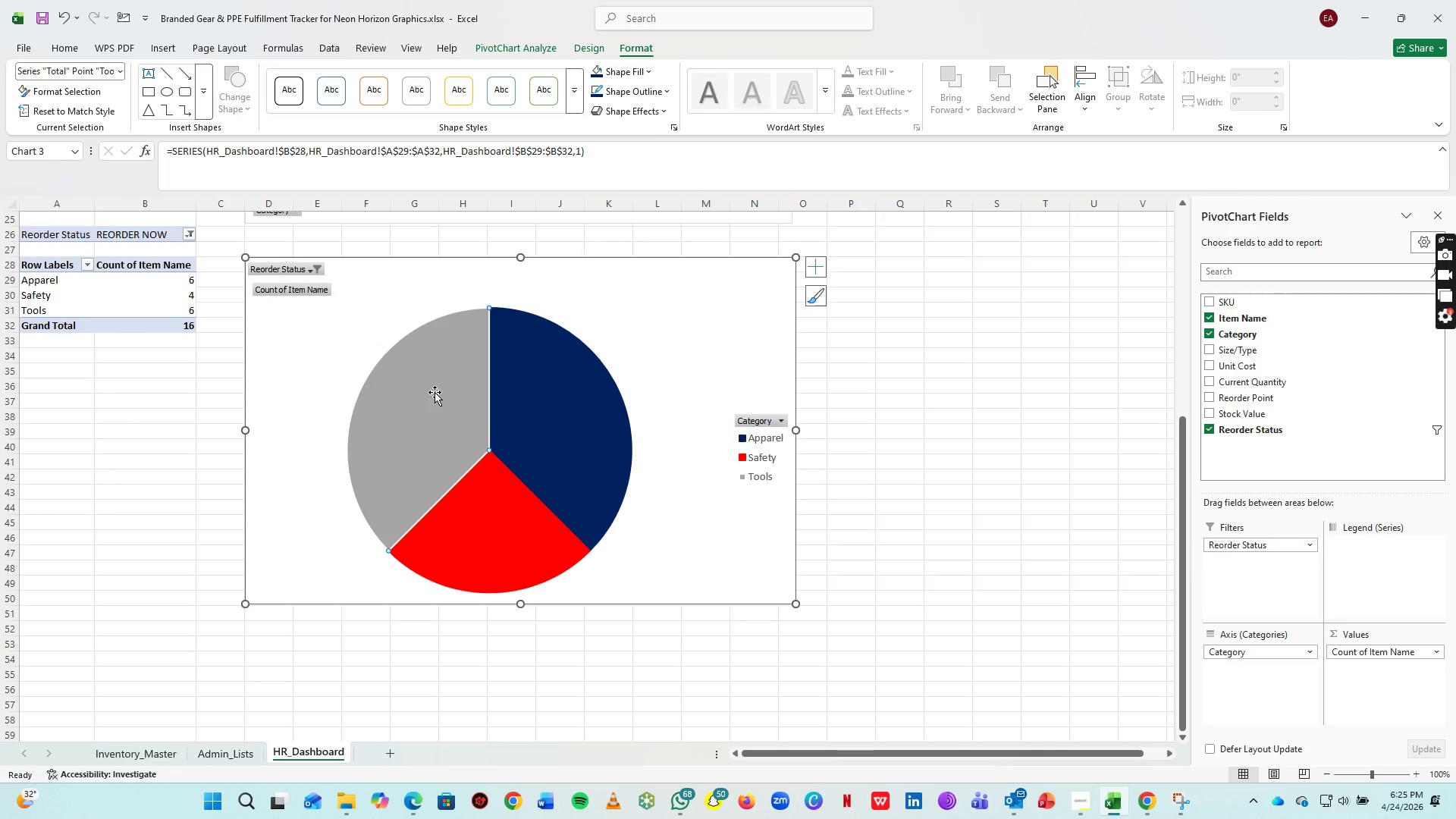 
double_click([435, 392])
 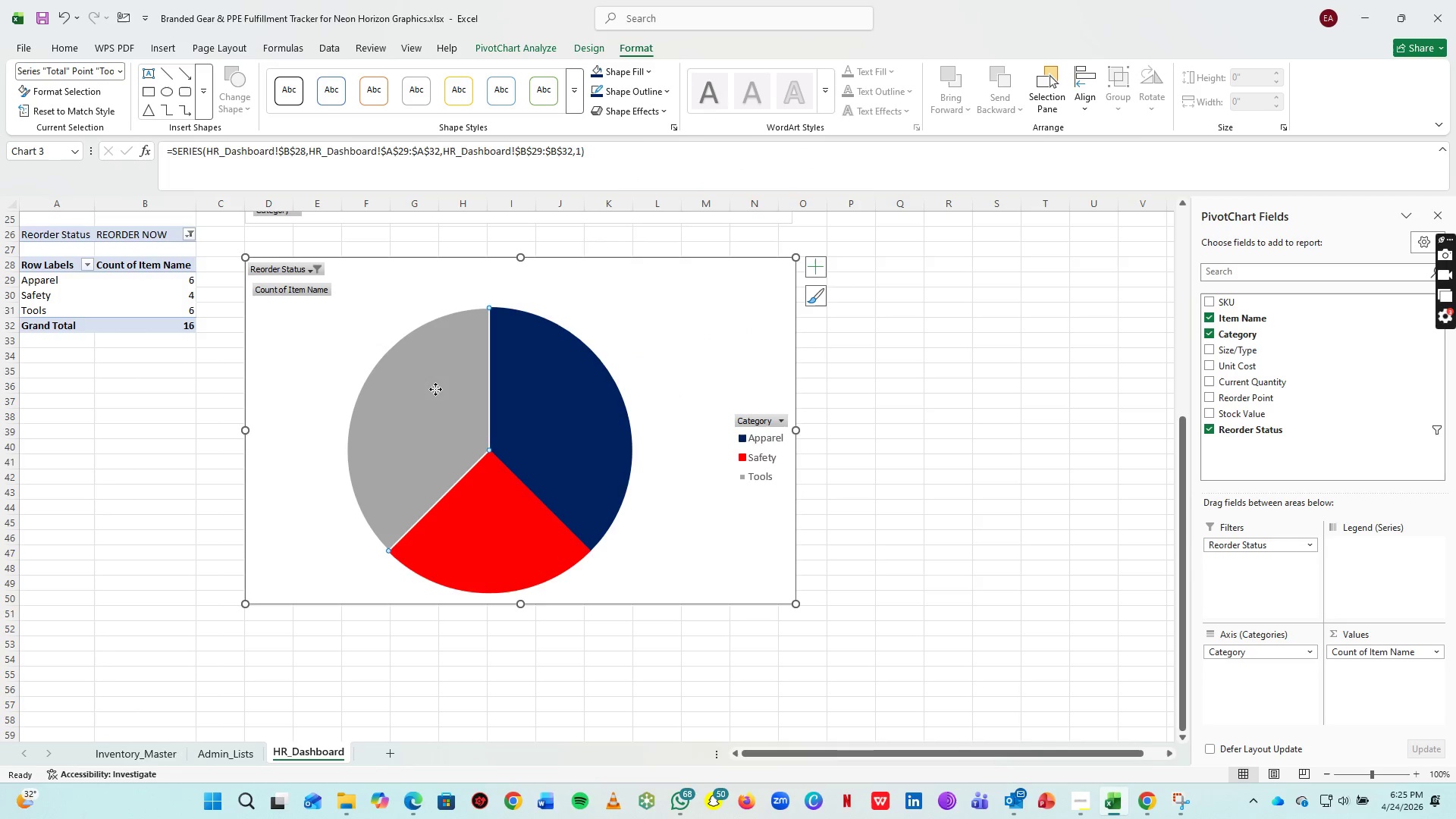 
left_click([435, 389])
 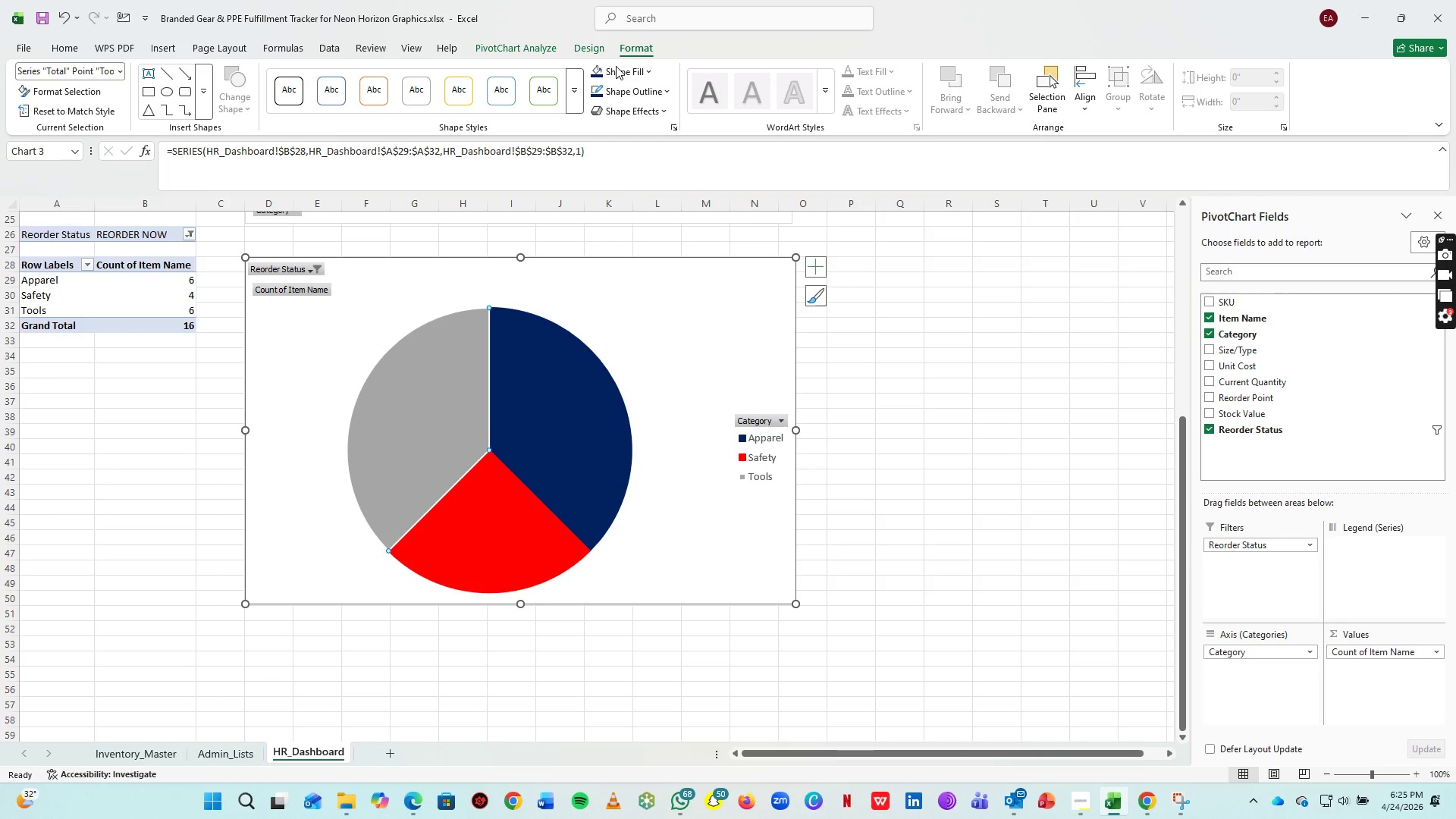 
left_click([617, 67])
 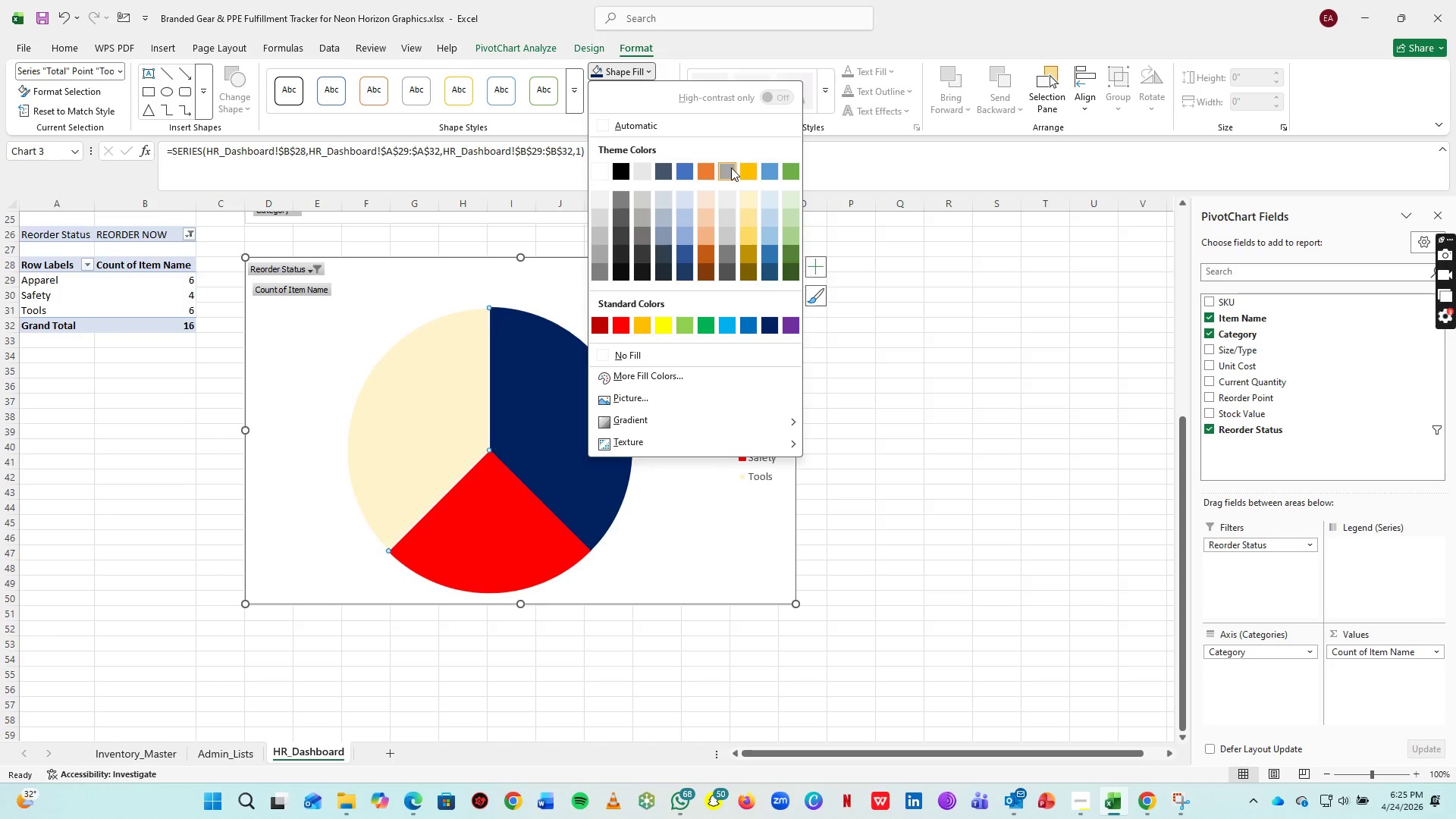 
left_click([731, 168])
 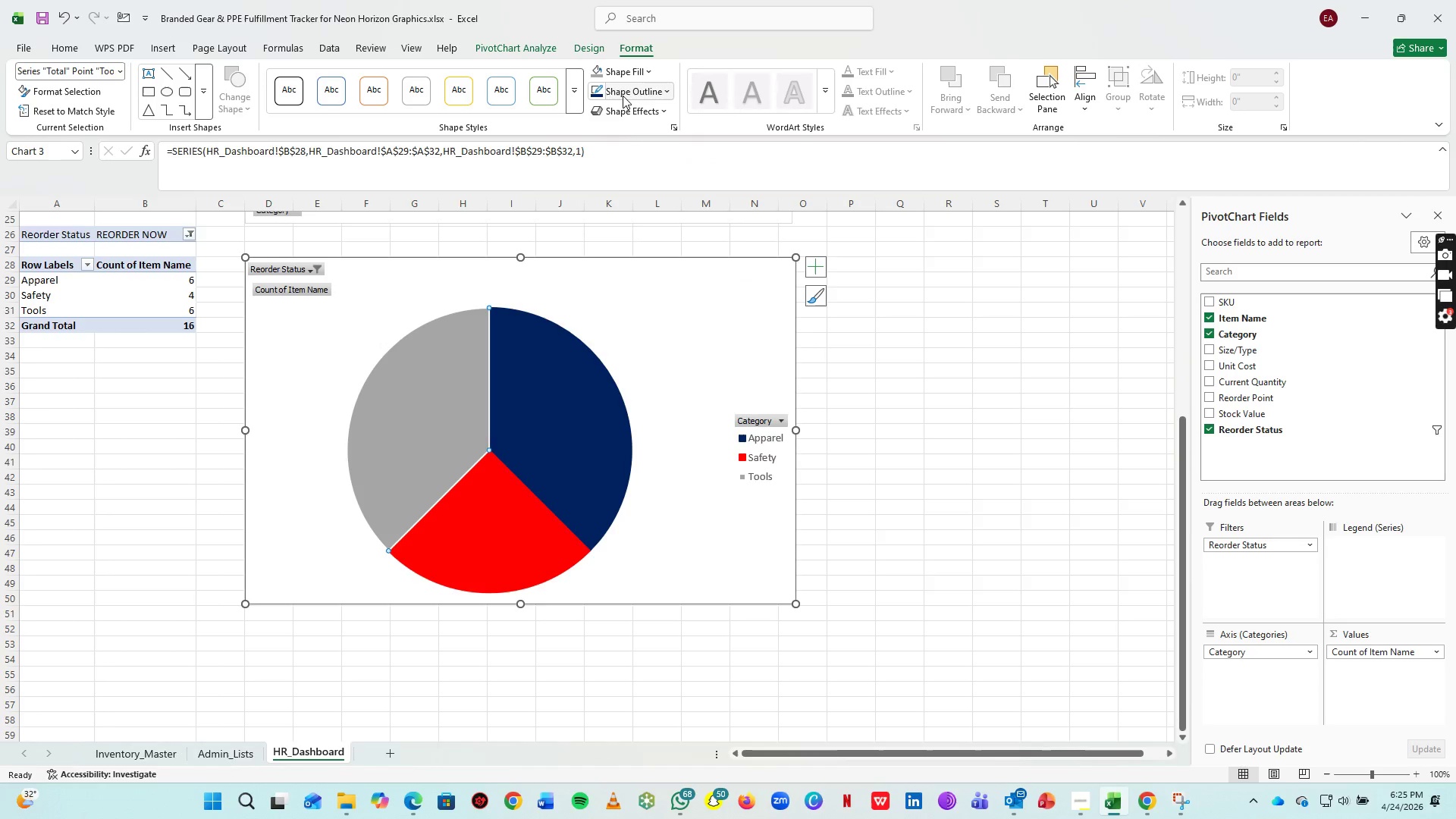 
left_click([623, 96])
 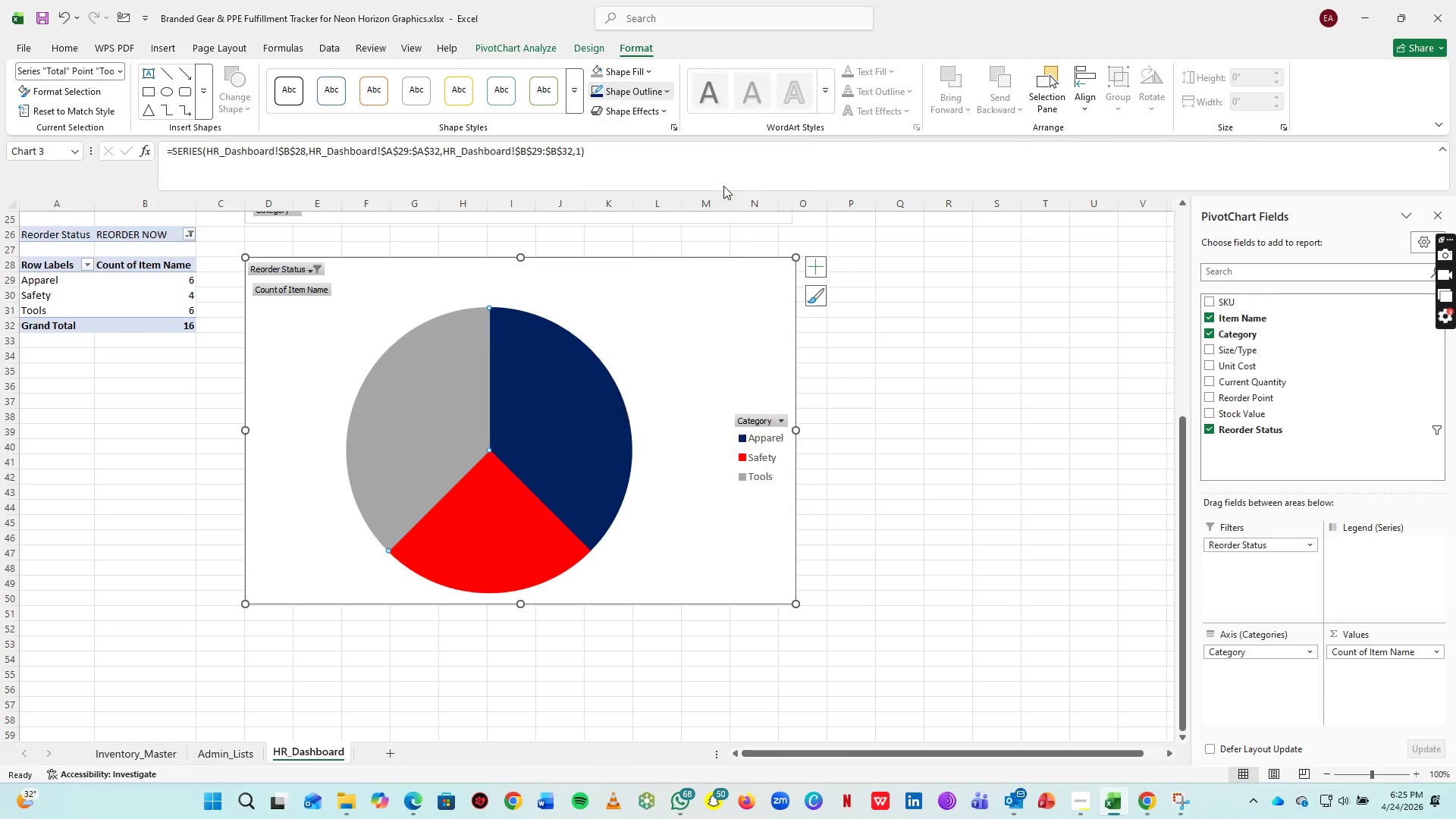 
double_click([977, 411])
 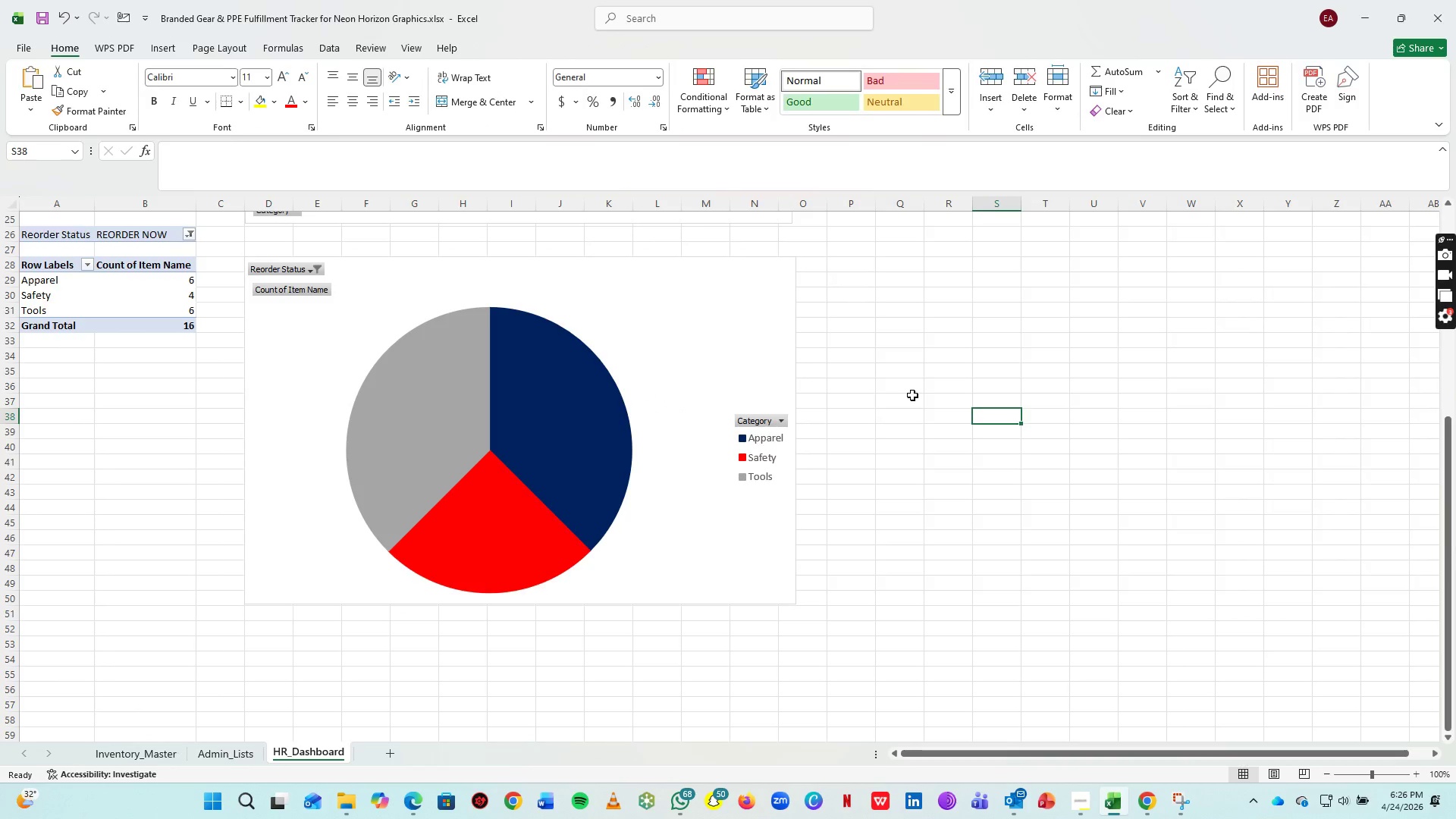 
hold_key(key=ControlLeft, duration=0.44)
 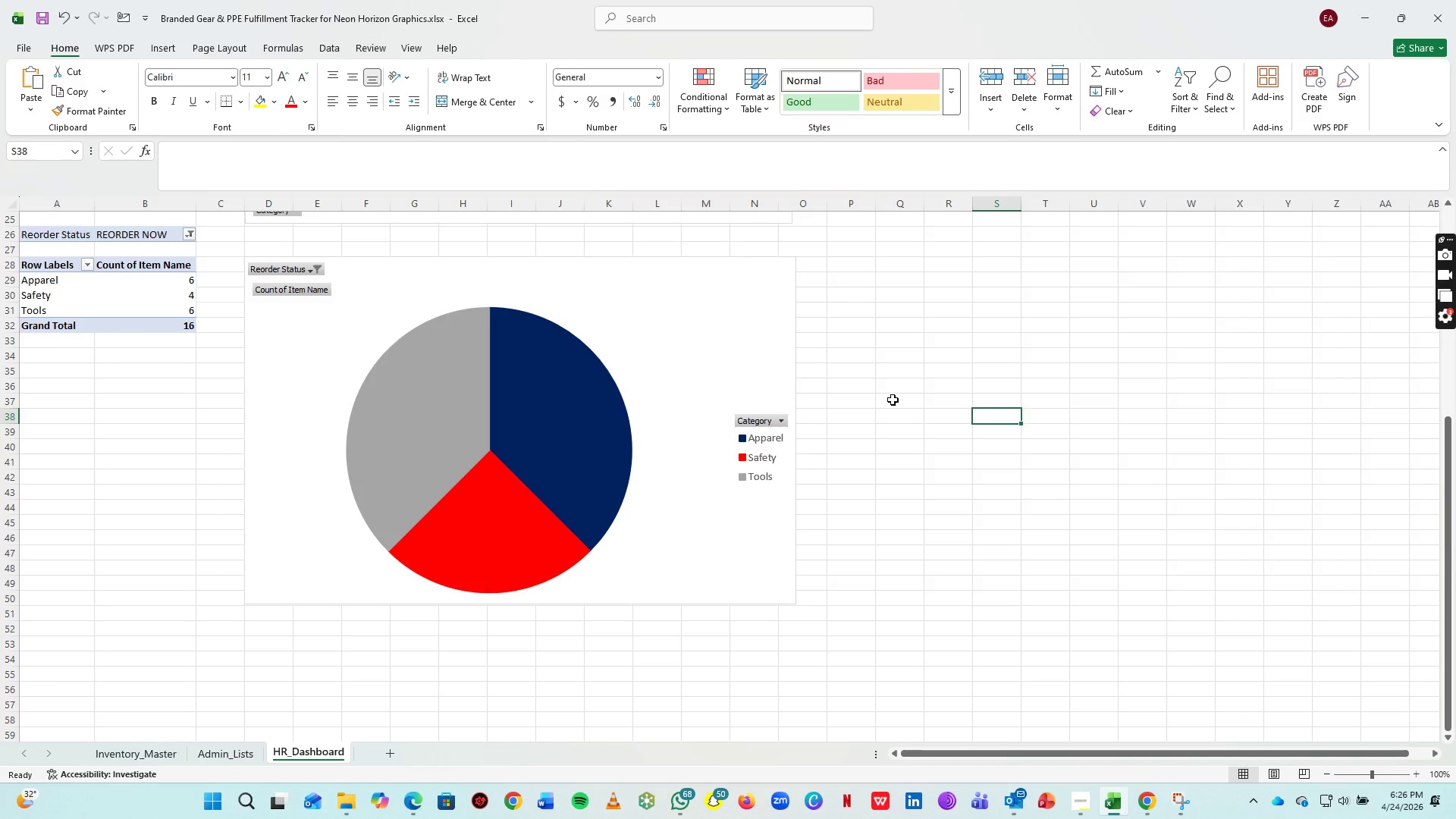 
key(Control+ControlLeft)
 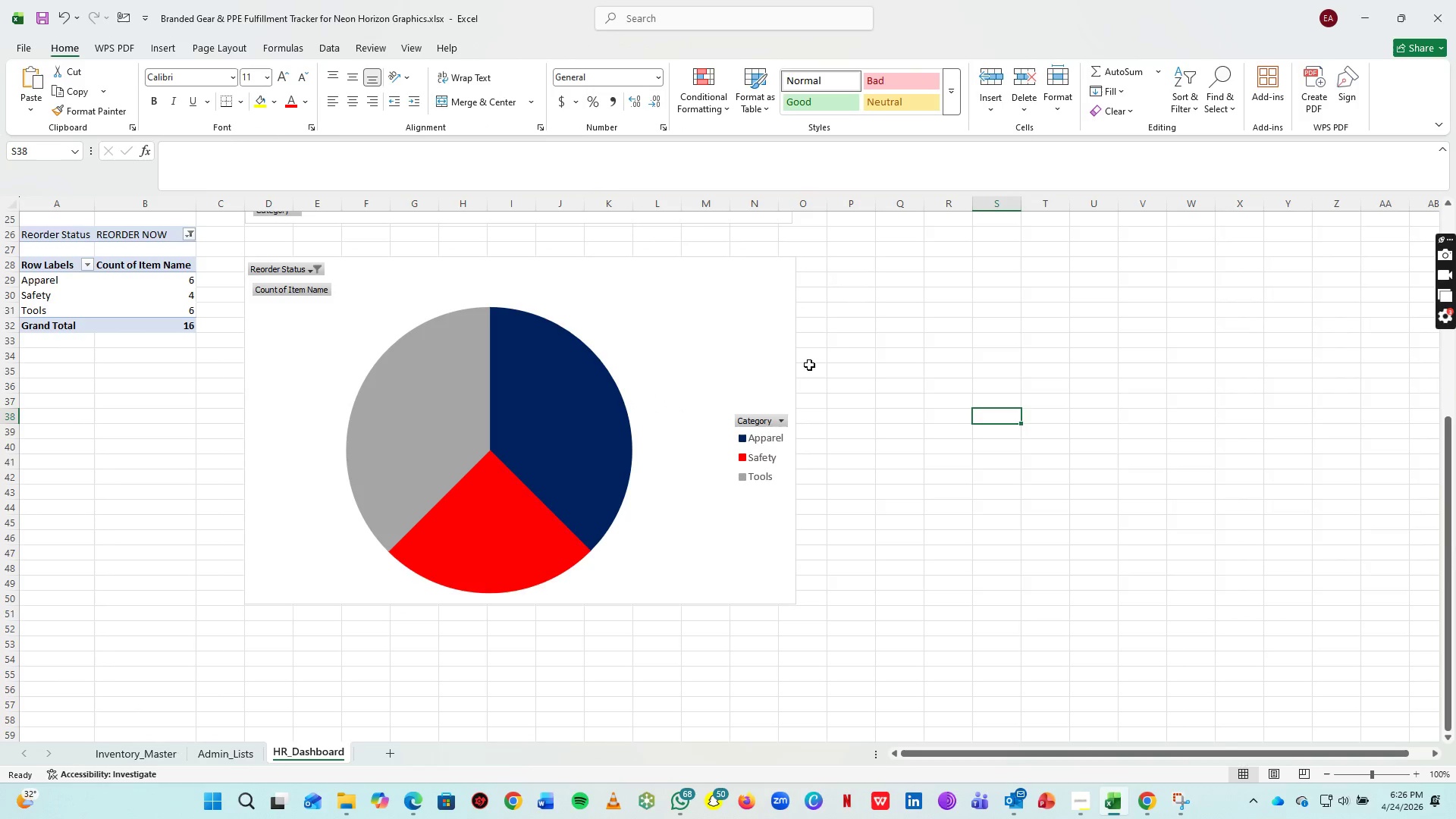 
scroll: coordinate [859, 435], scroll_direction: up, amount: 5.0
 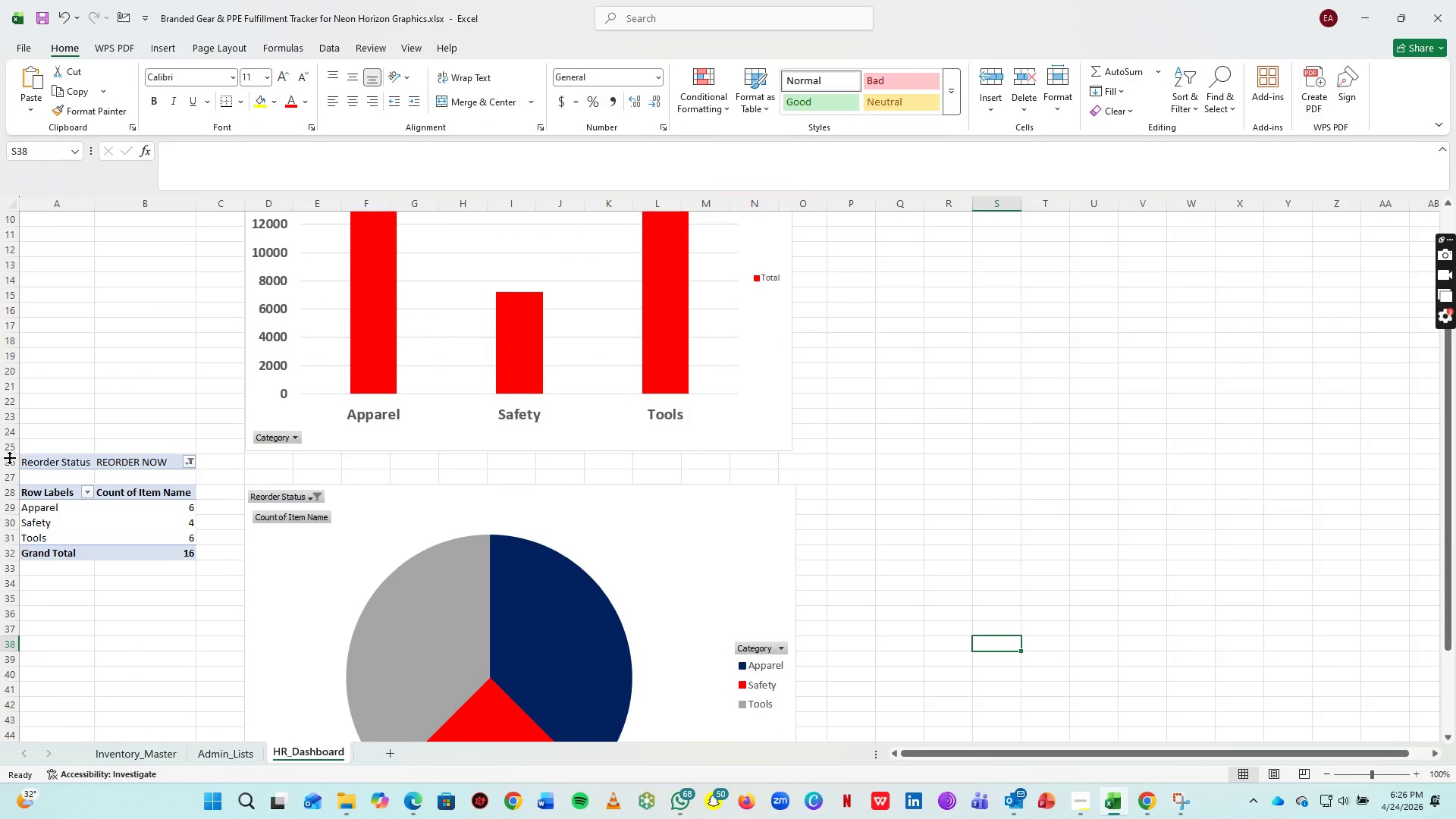 
left_click([5, 445])
 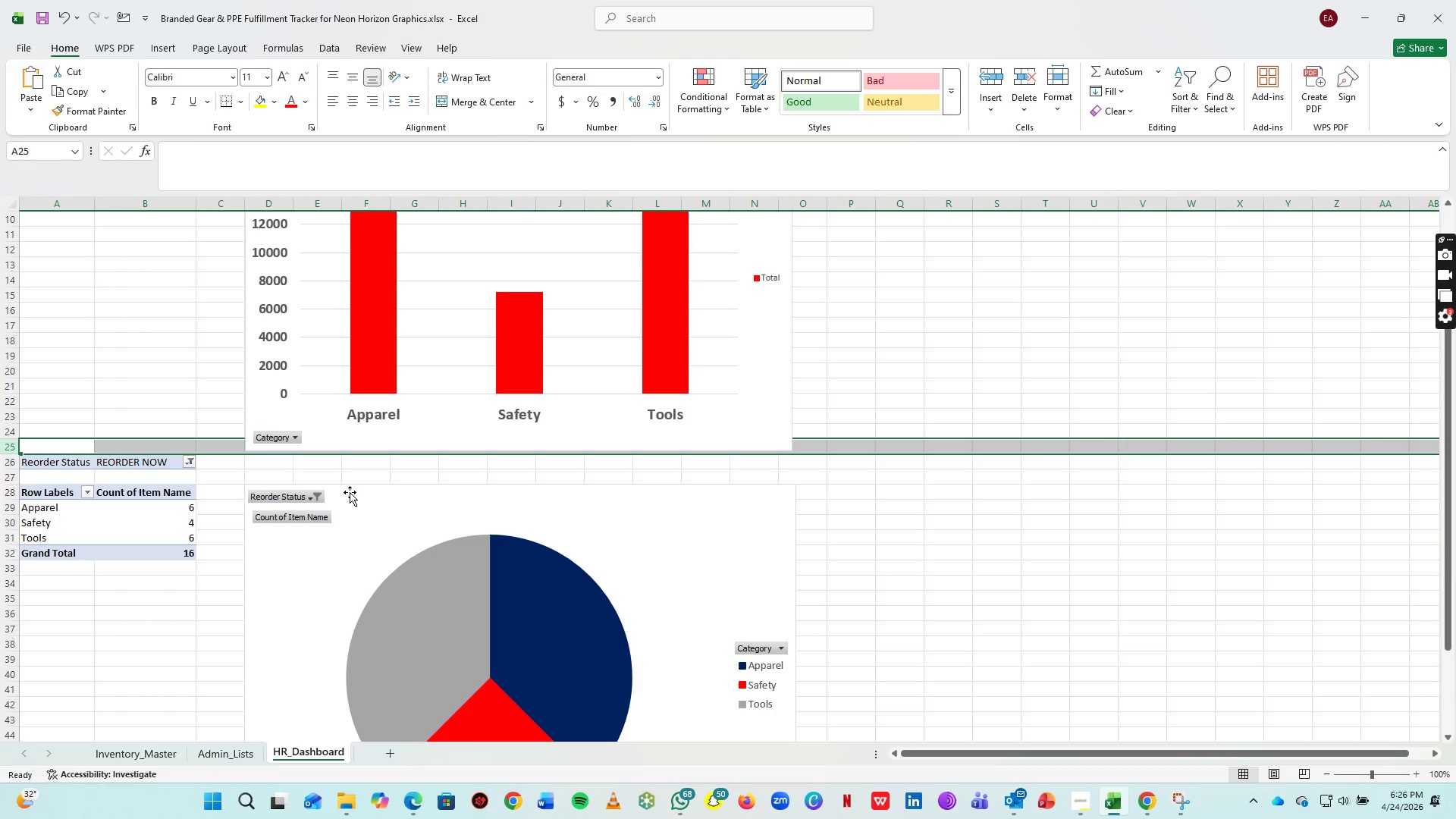 
key(Control+Shift+Equal)
 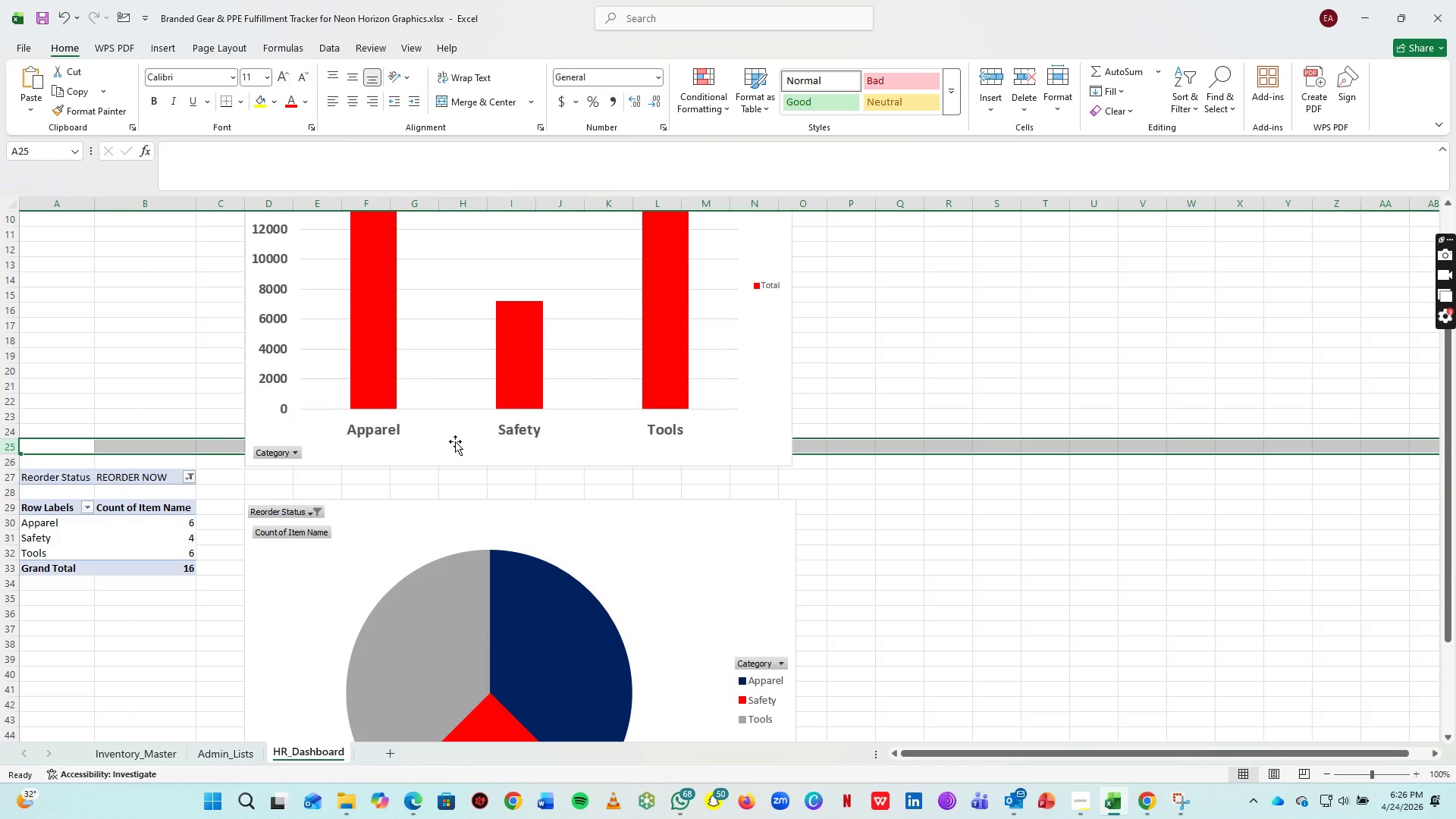 
key(Control+Z)
 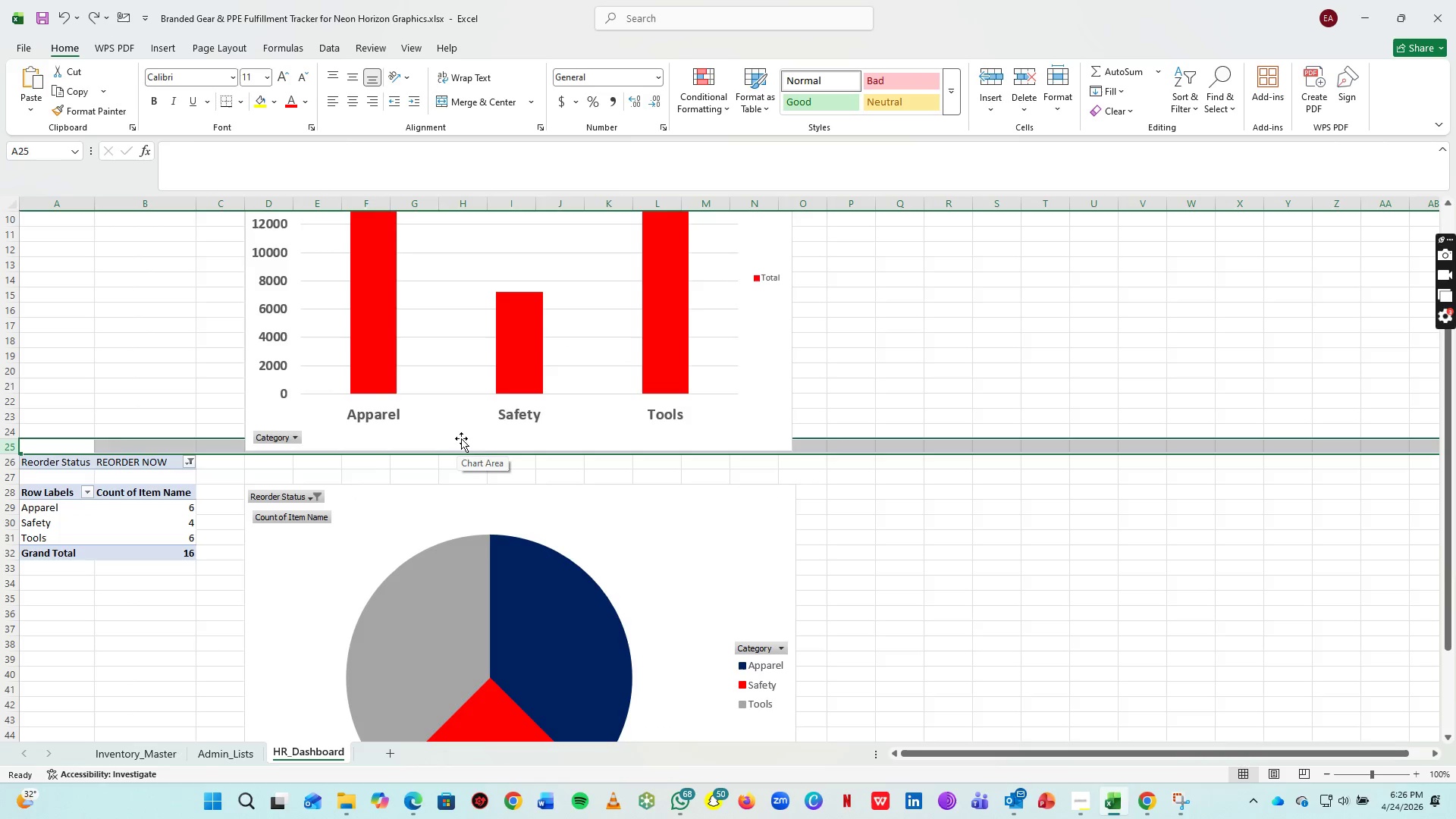 
left_click([461, 435])
 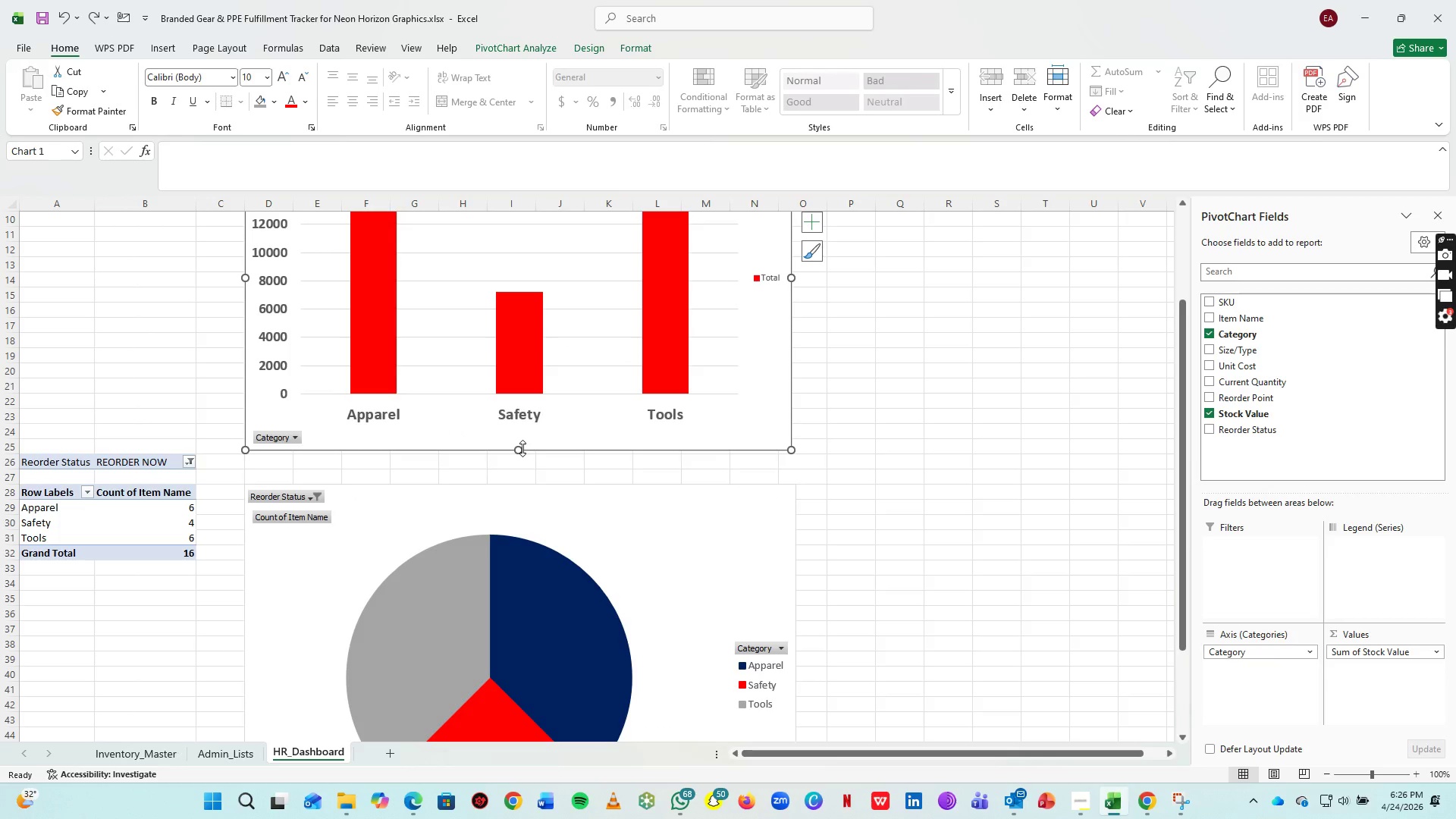 
left_click_drag(start_coordinate=[519, 448], to_coordinate=[517, 422])
 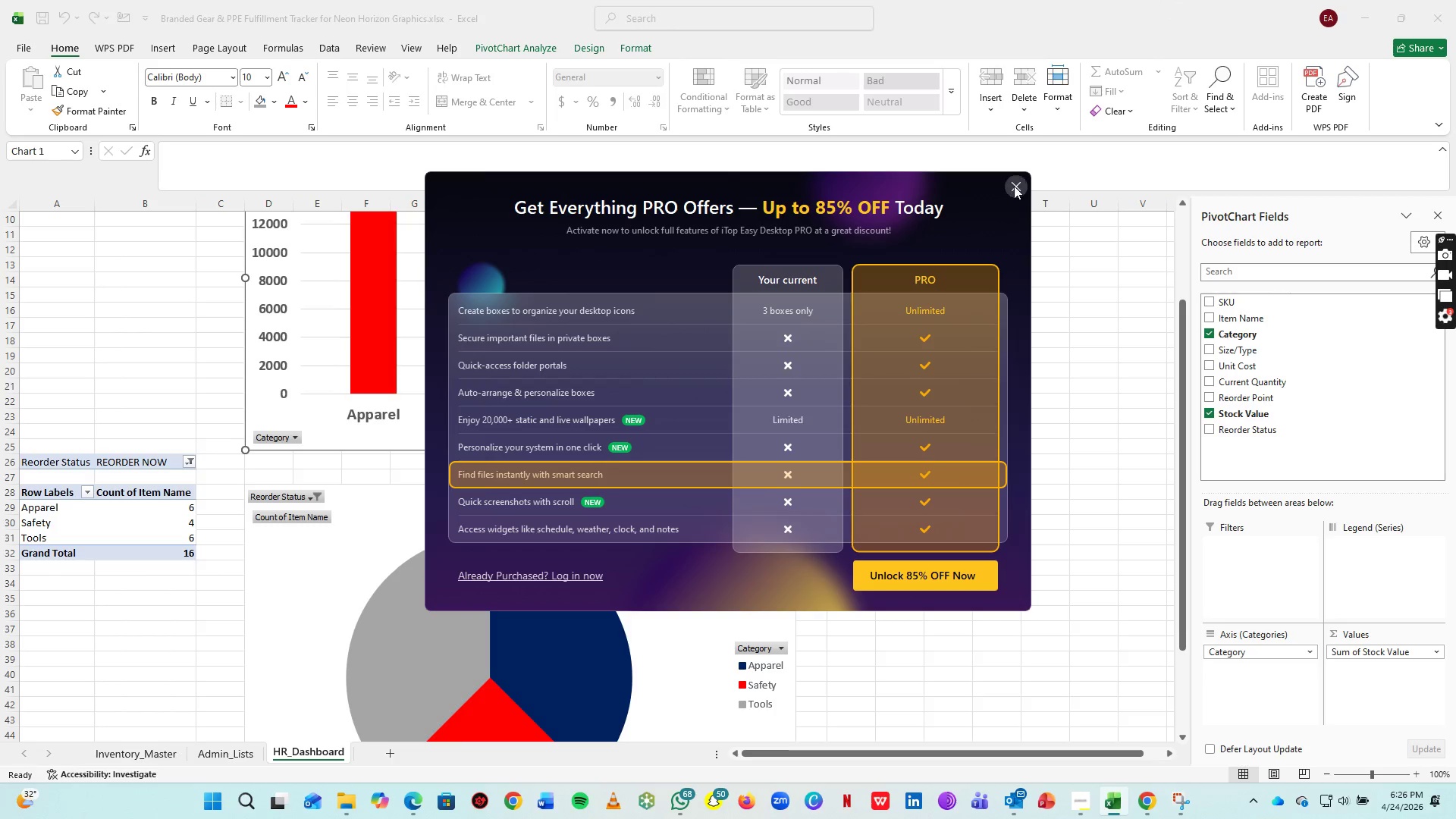 
left_click([1014, 186])
 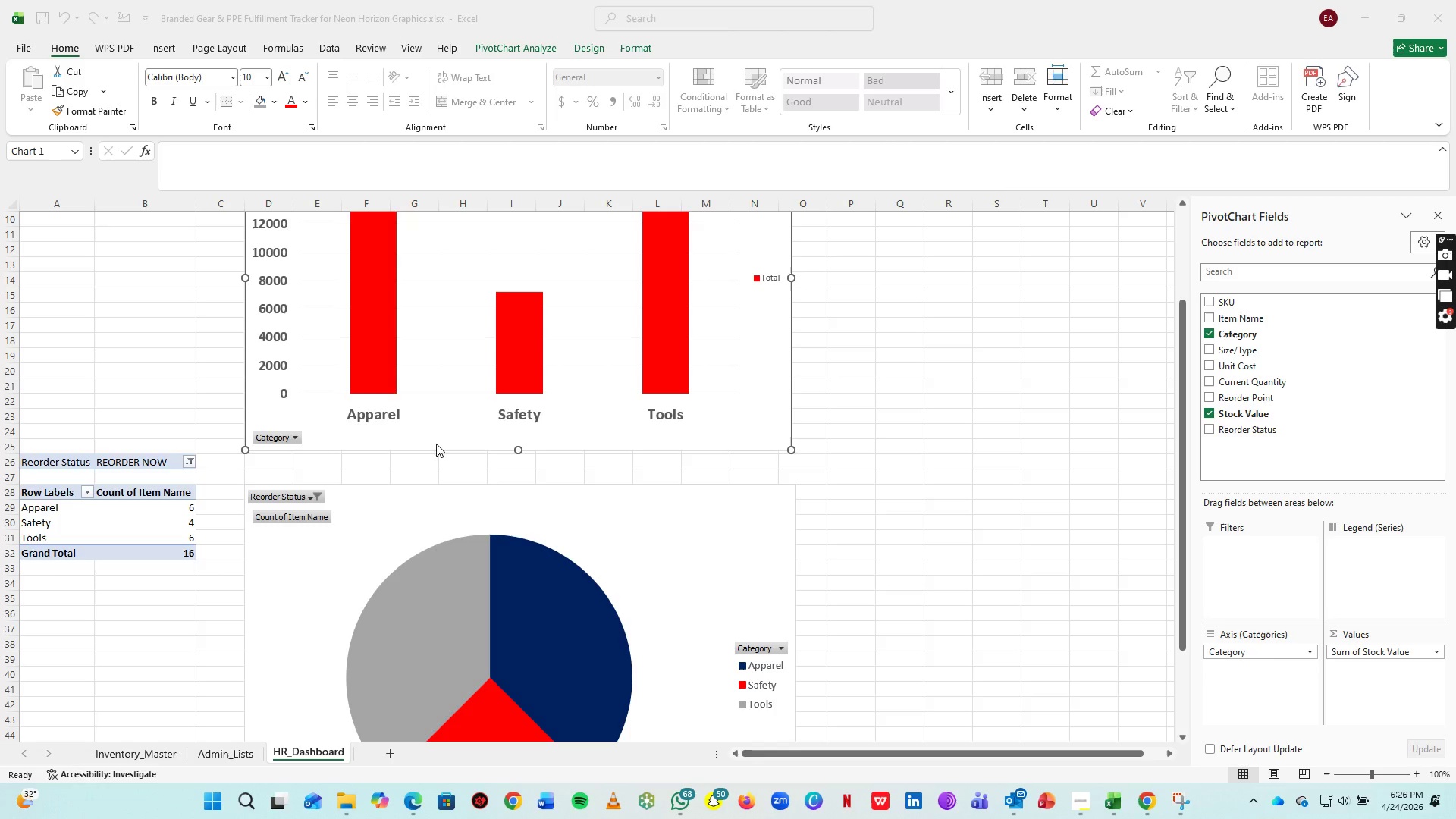 
left_click([488, 438])
 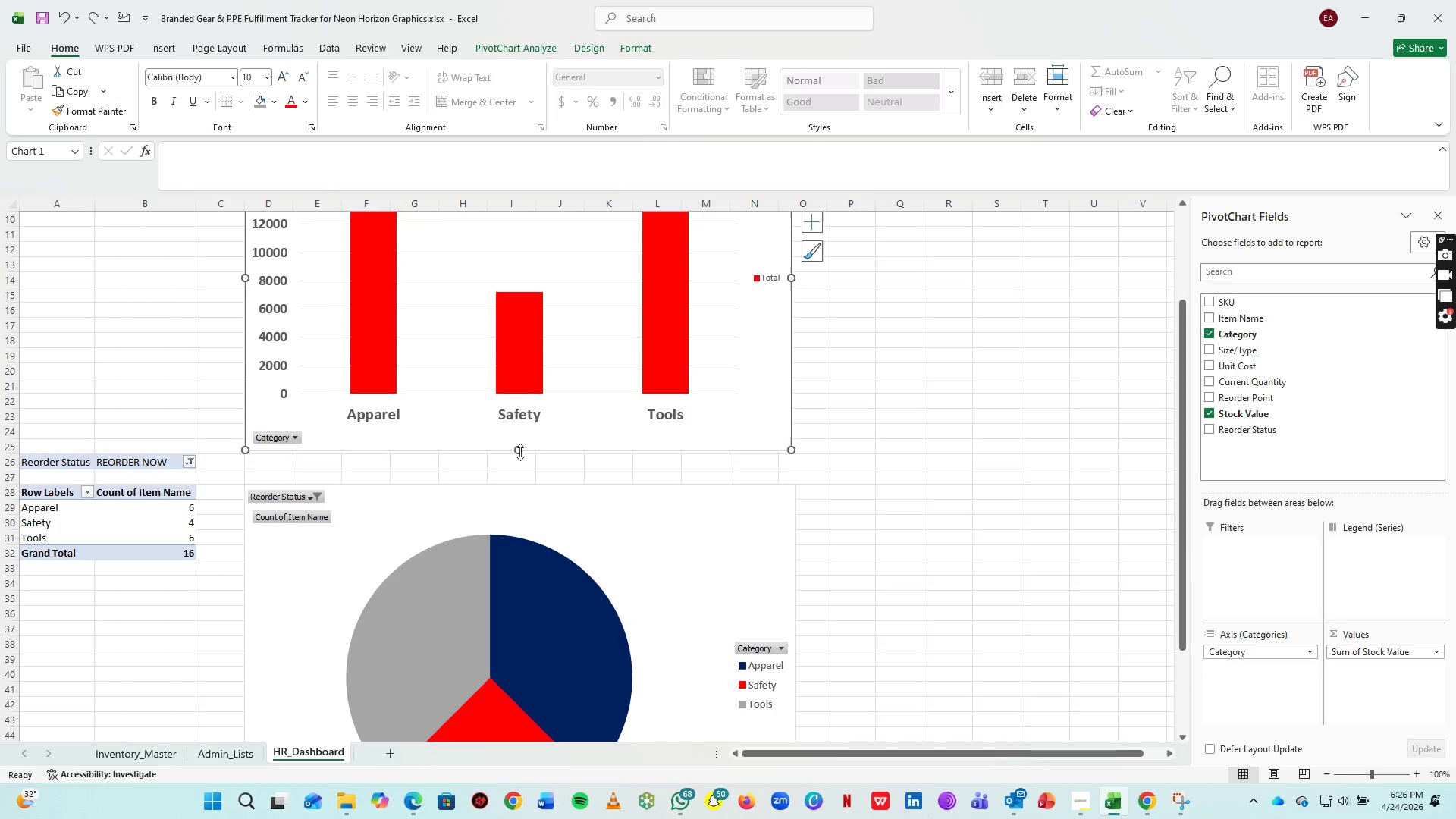 
left_click_drag(start_coordinate=[520, 451], to_coordinate=[514, 425])
 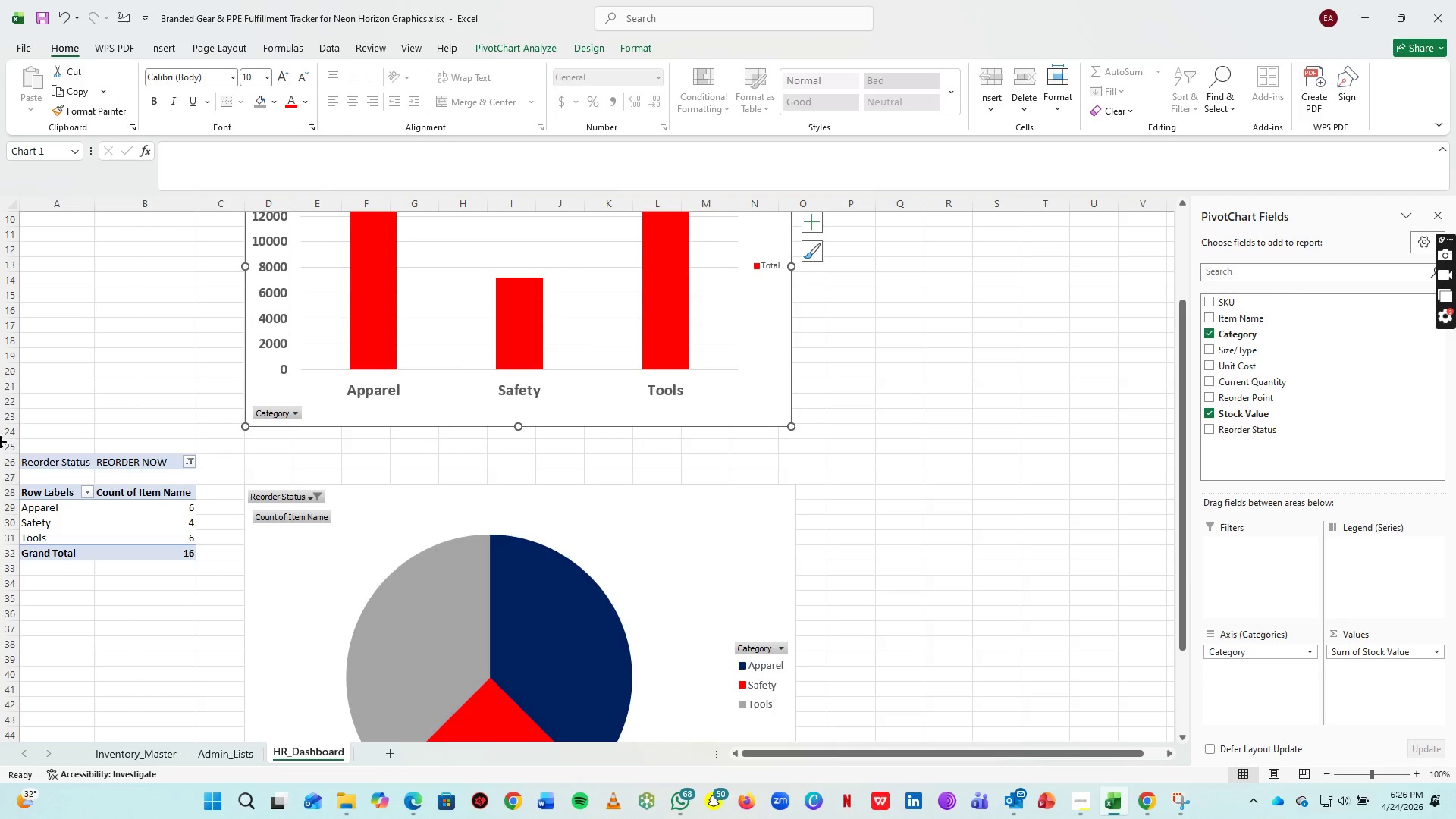 
left_click([0, 445])
 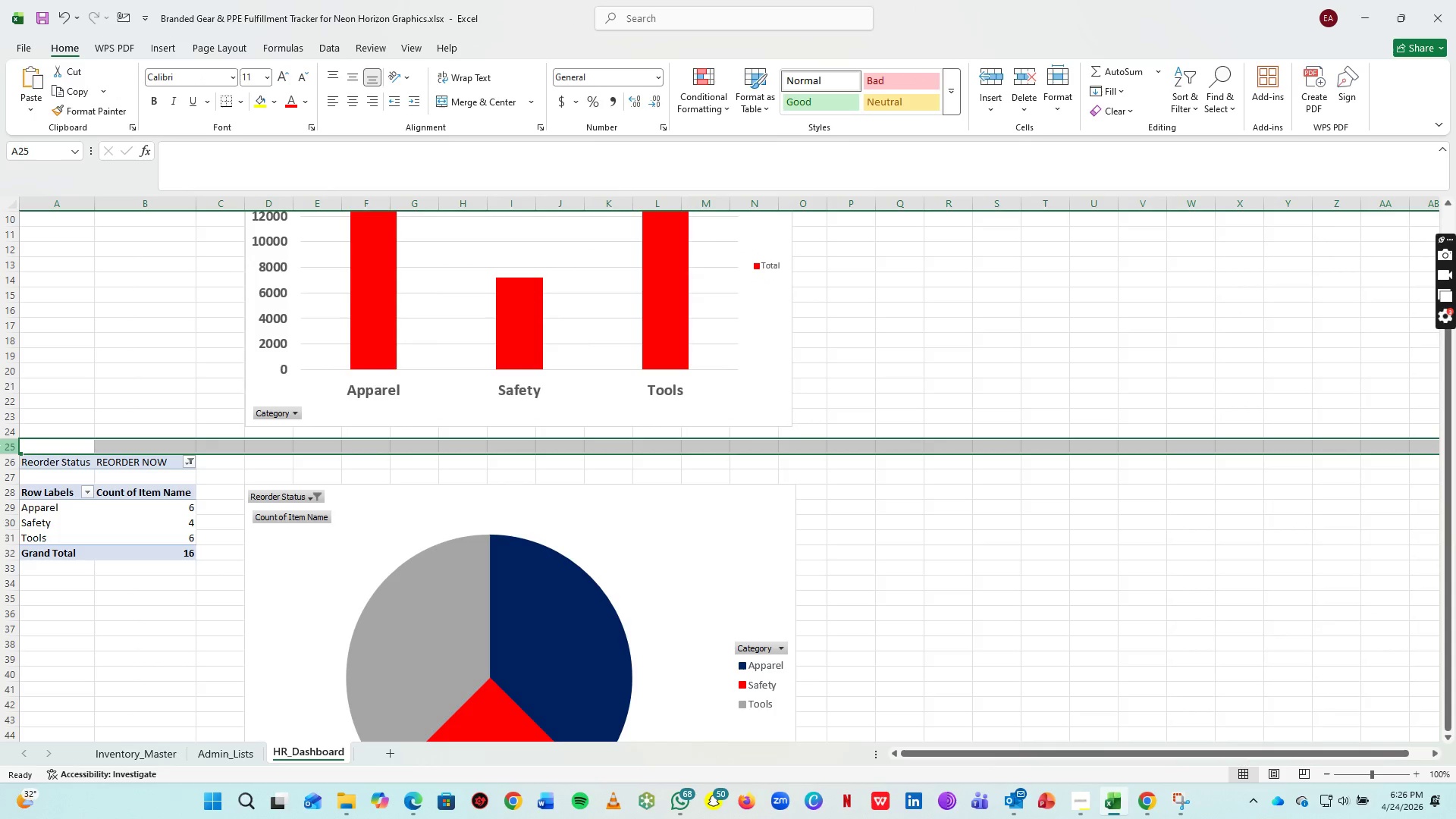 
key(Control+Shift+Equal)
 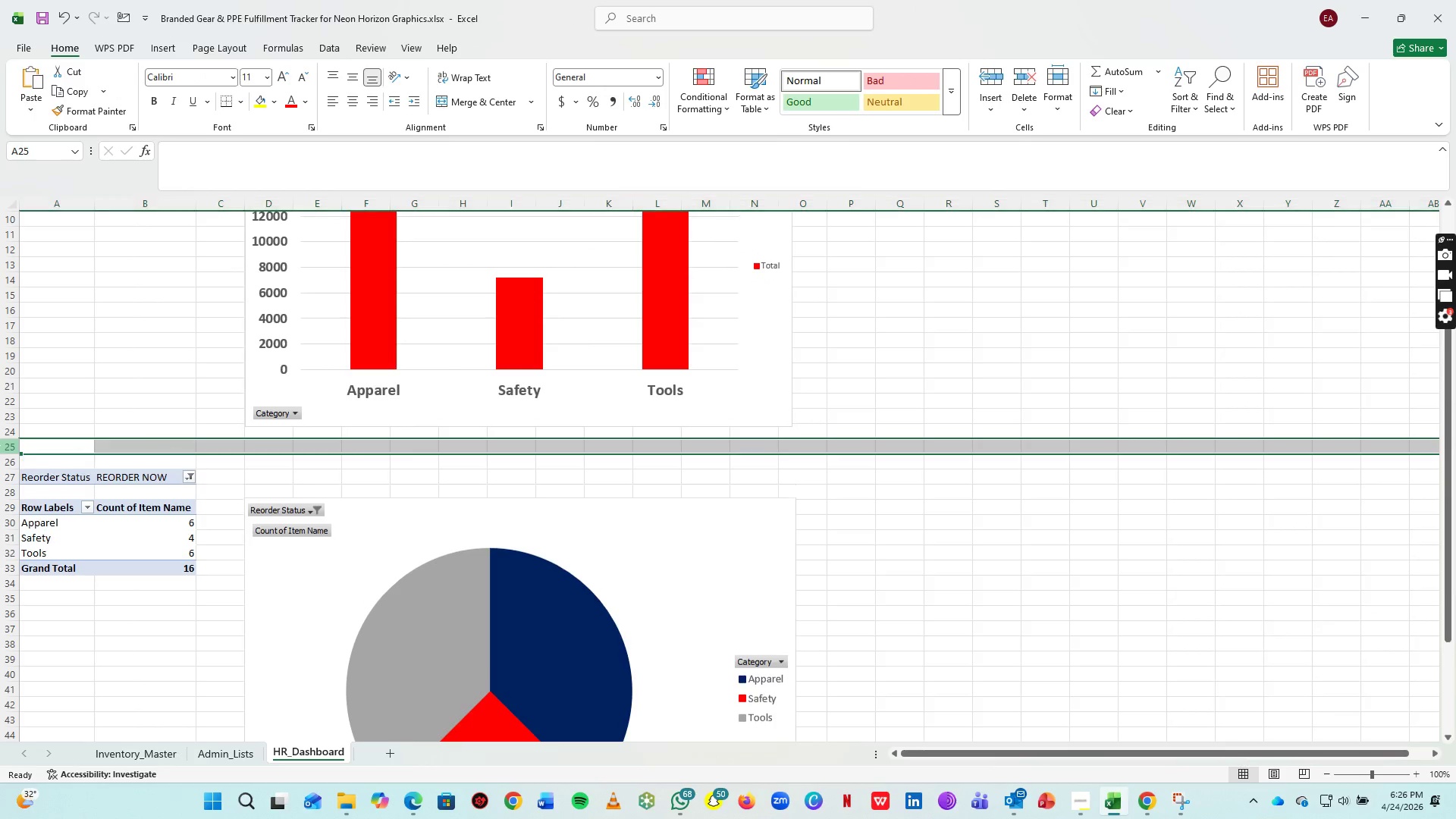 
key(Control+Shift+Equal)
 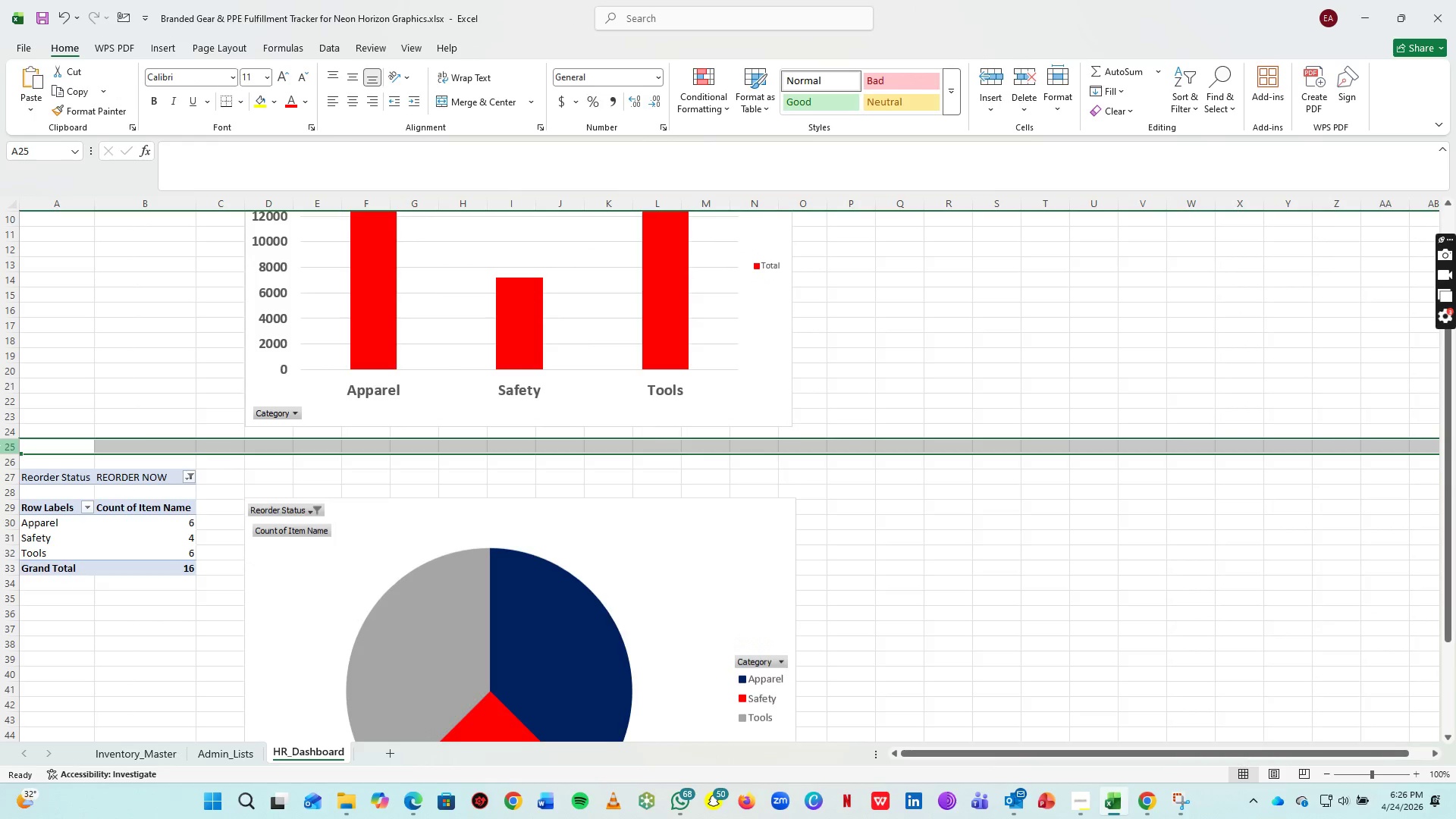 
key(Control+Shift+Equal)
 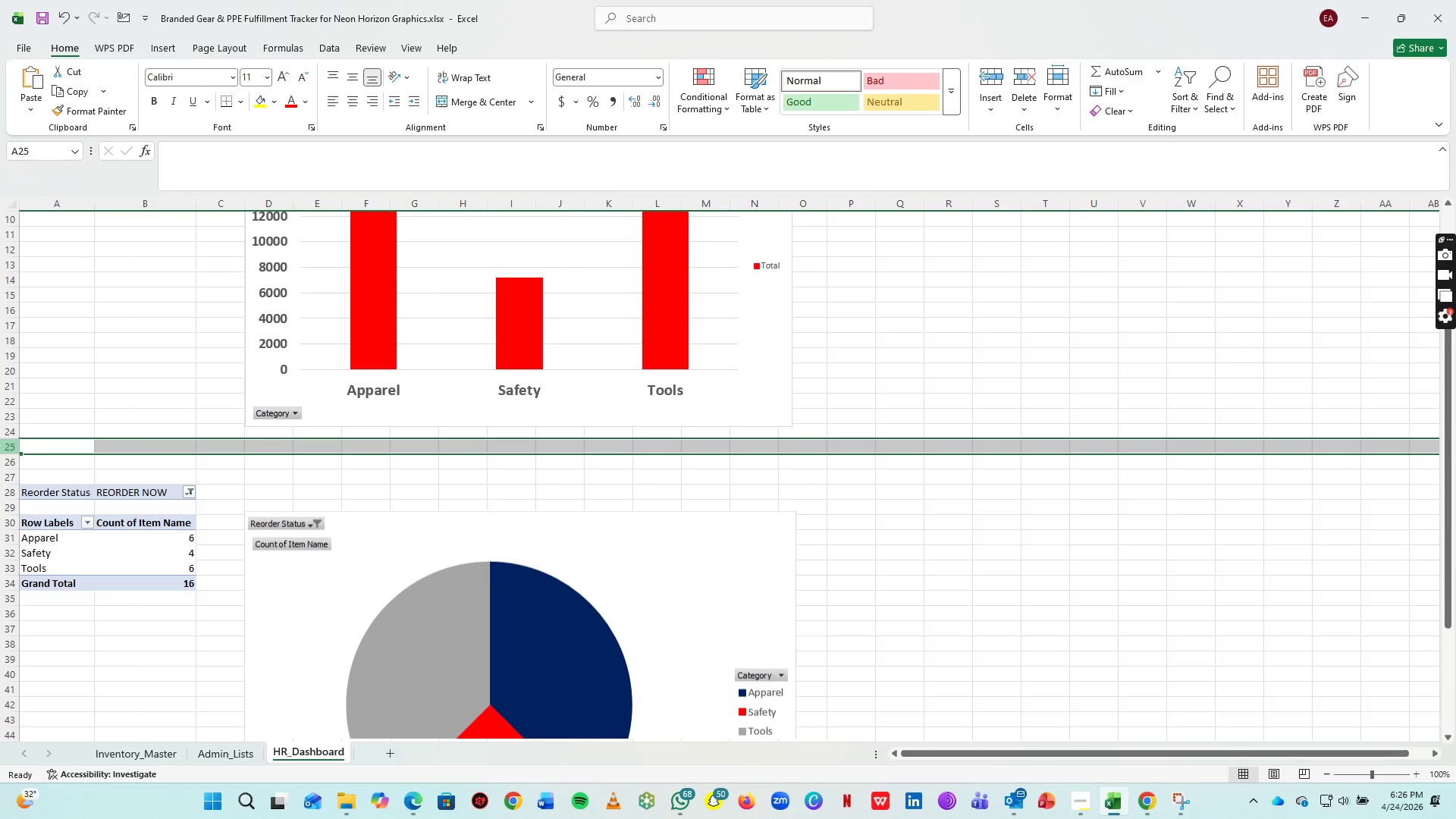 
key(Control+Shift+Equal)
 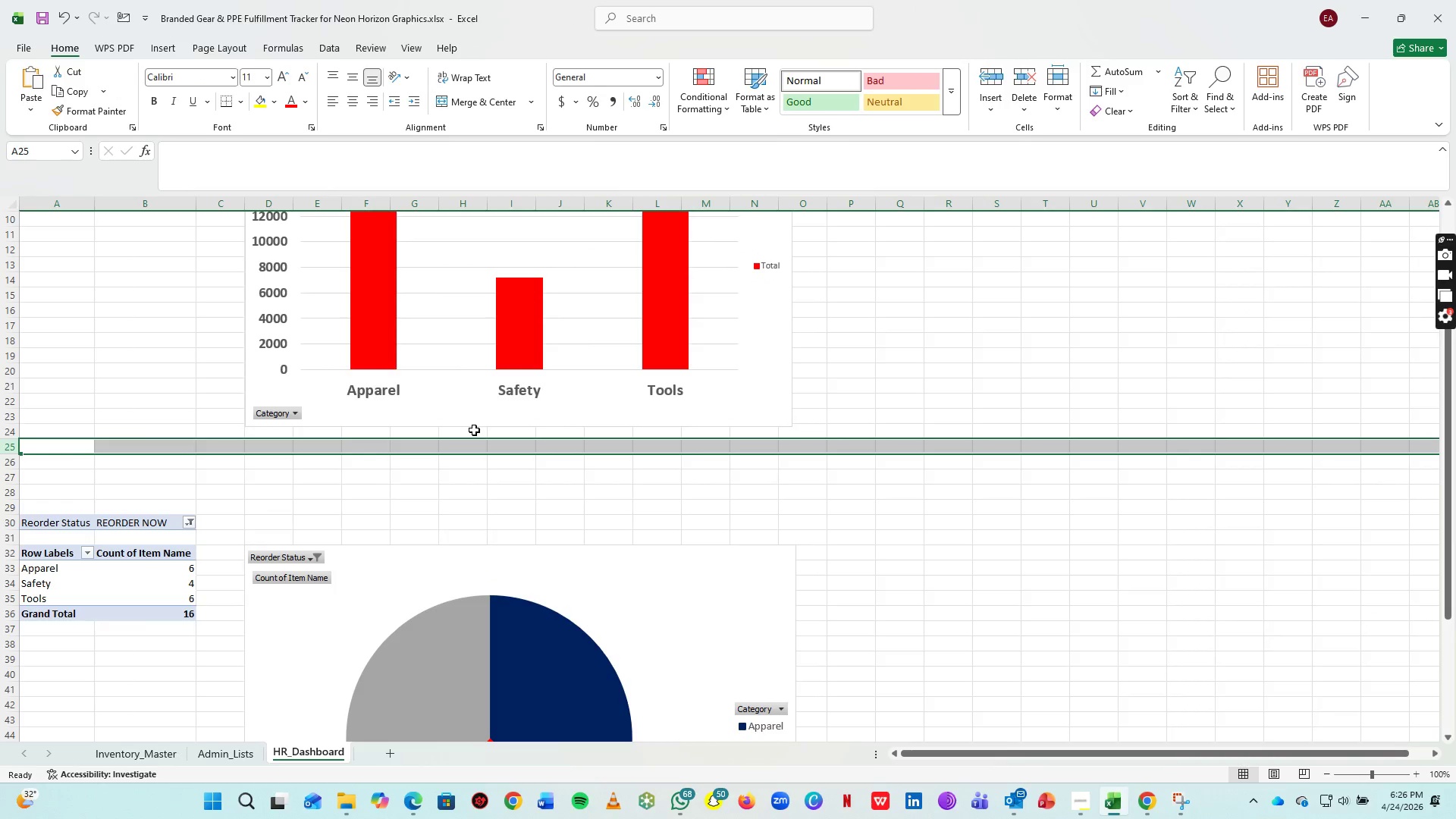 
left_click_drag(start_coordinate=[485, 412], to_coordinate=[526, 453])
 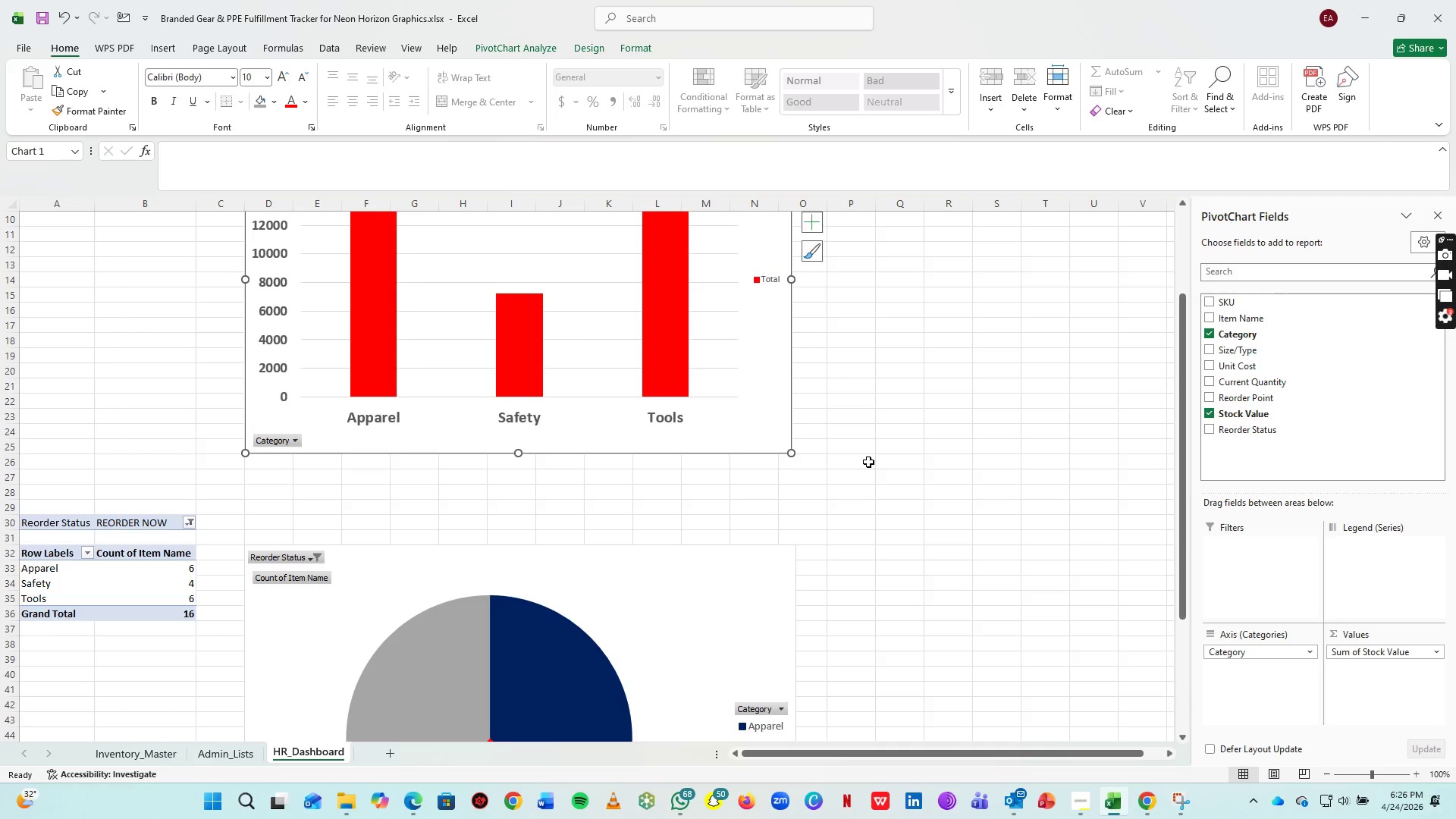 
left_click([882, 460])
 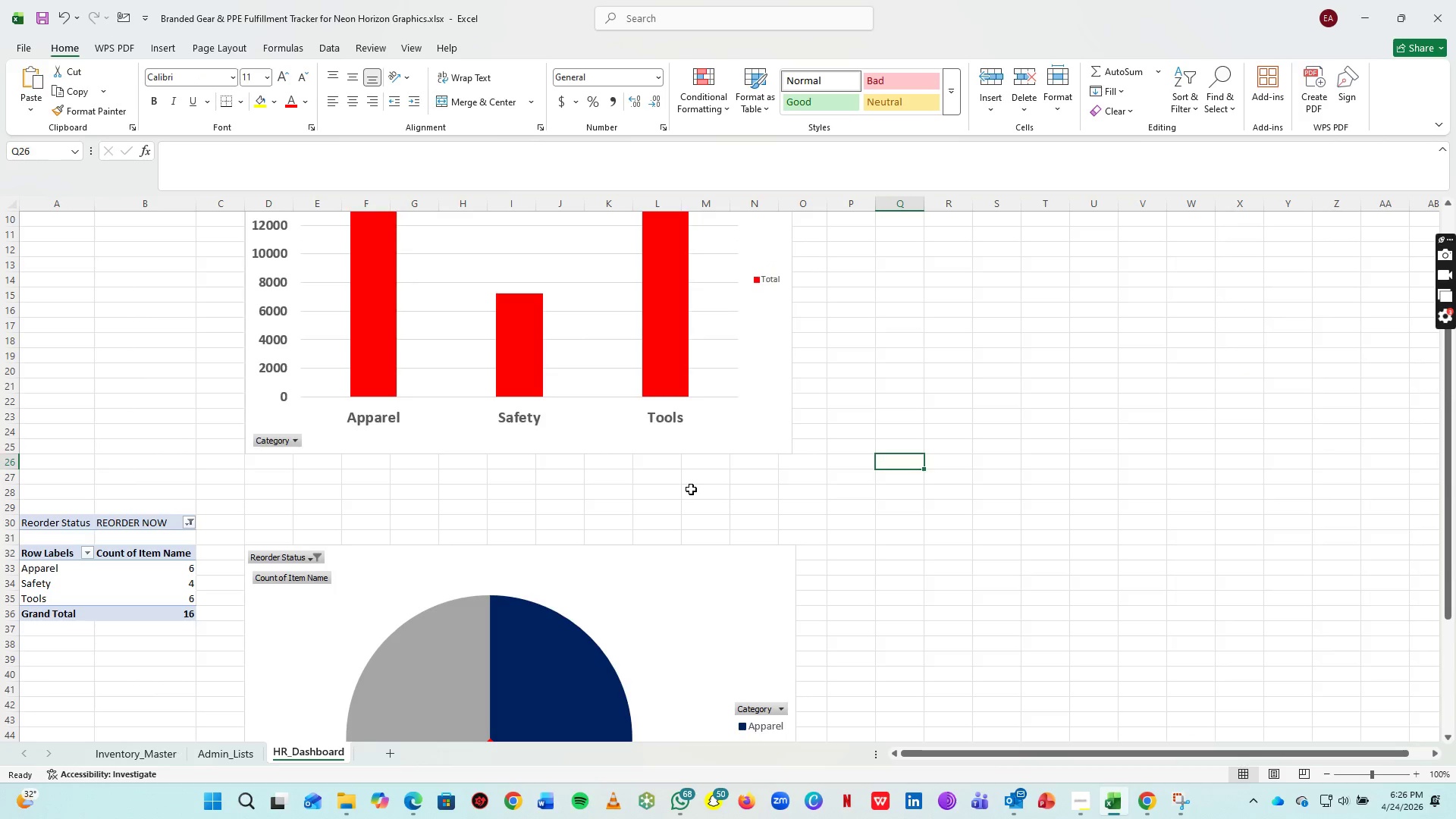 
scroll: coordinate [691, 489], scroll_direction: up, amount: 7.0
 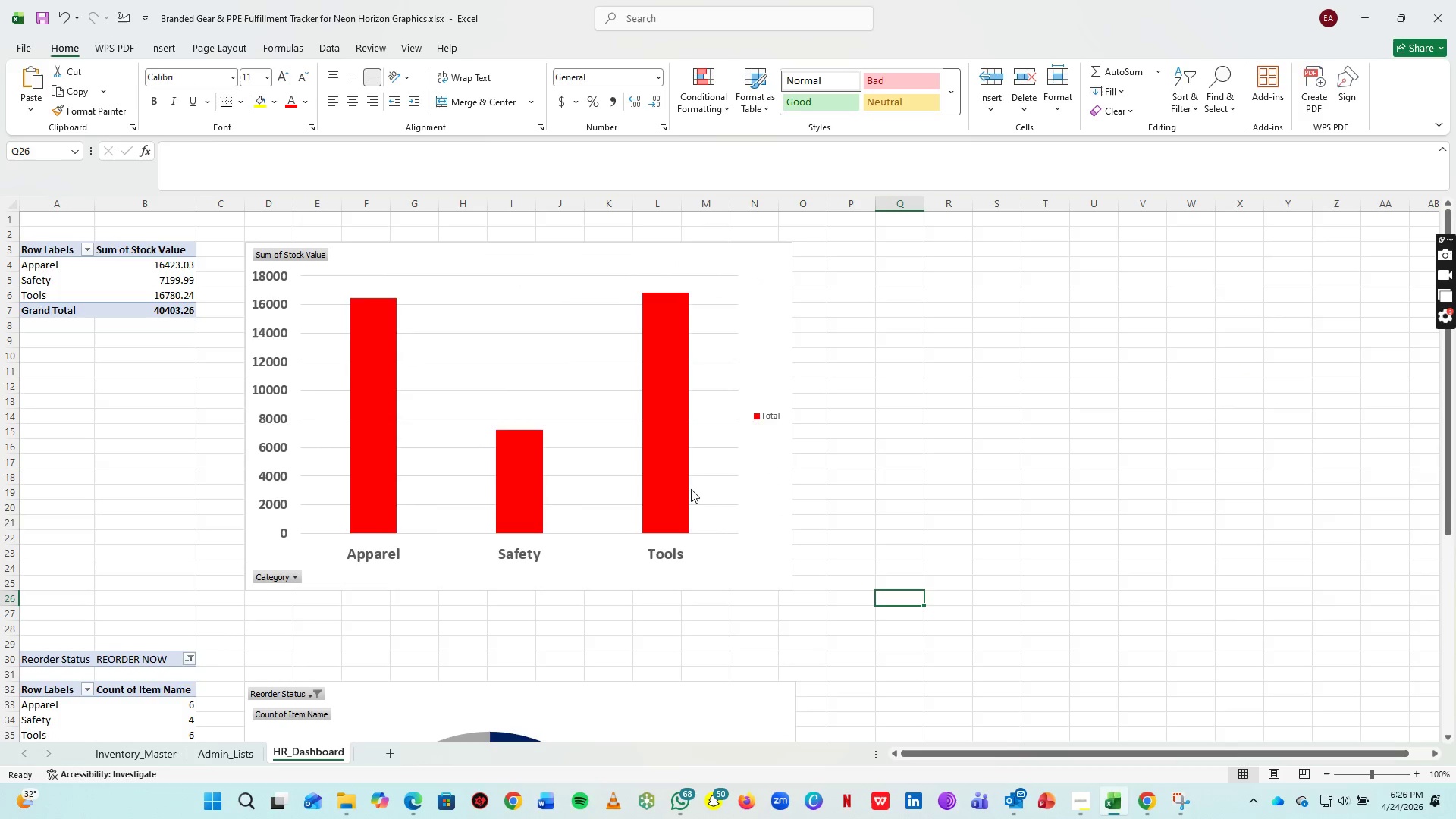 
scroll: coordinate [691, 489], scroll_direction: down, amount: 3.0
 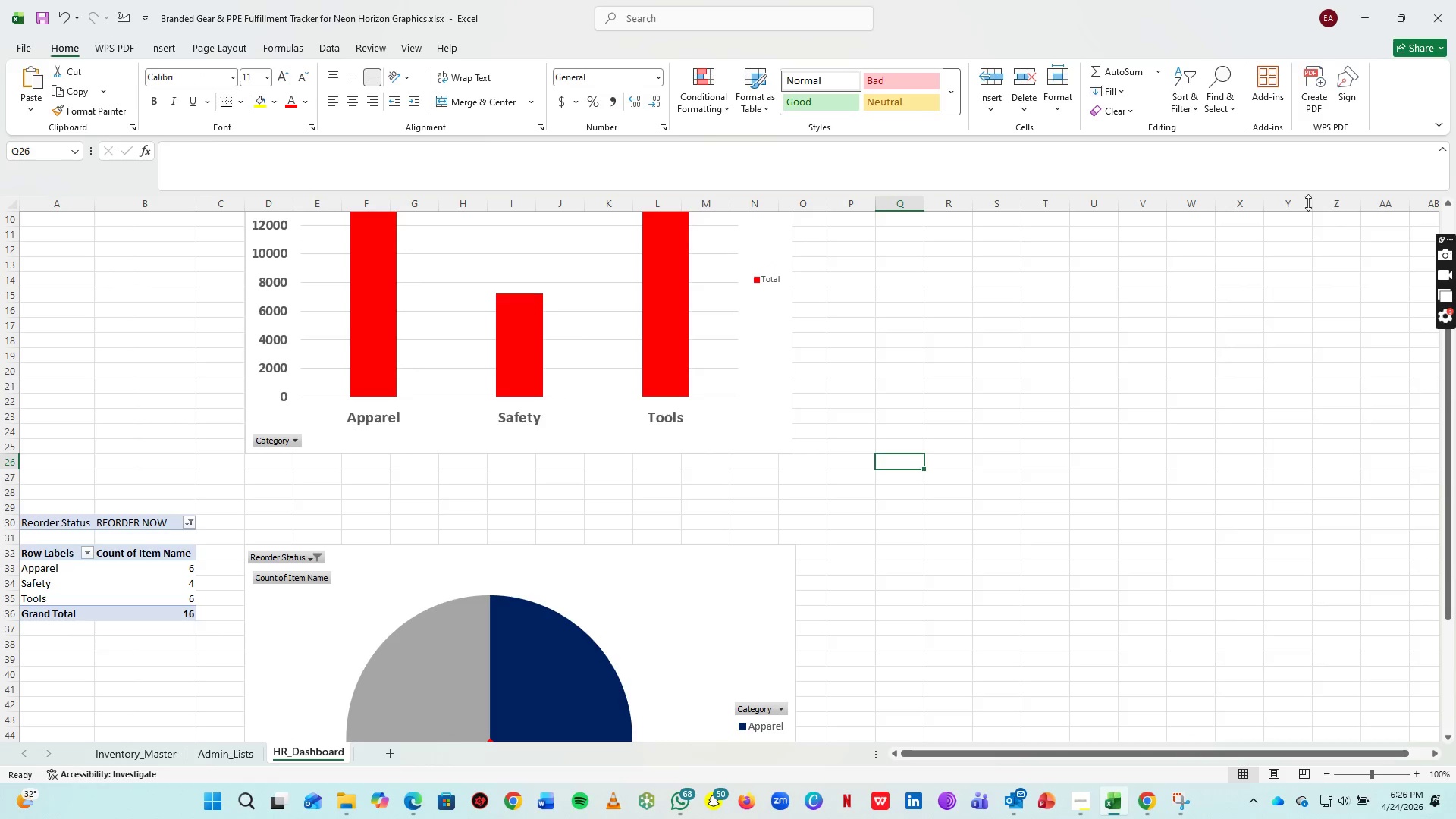 
wait(5.16)
 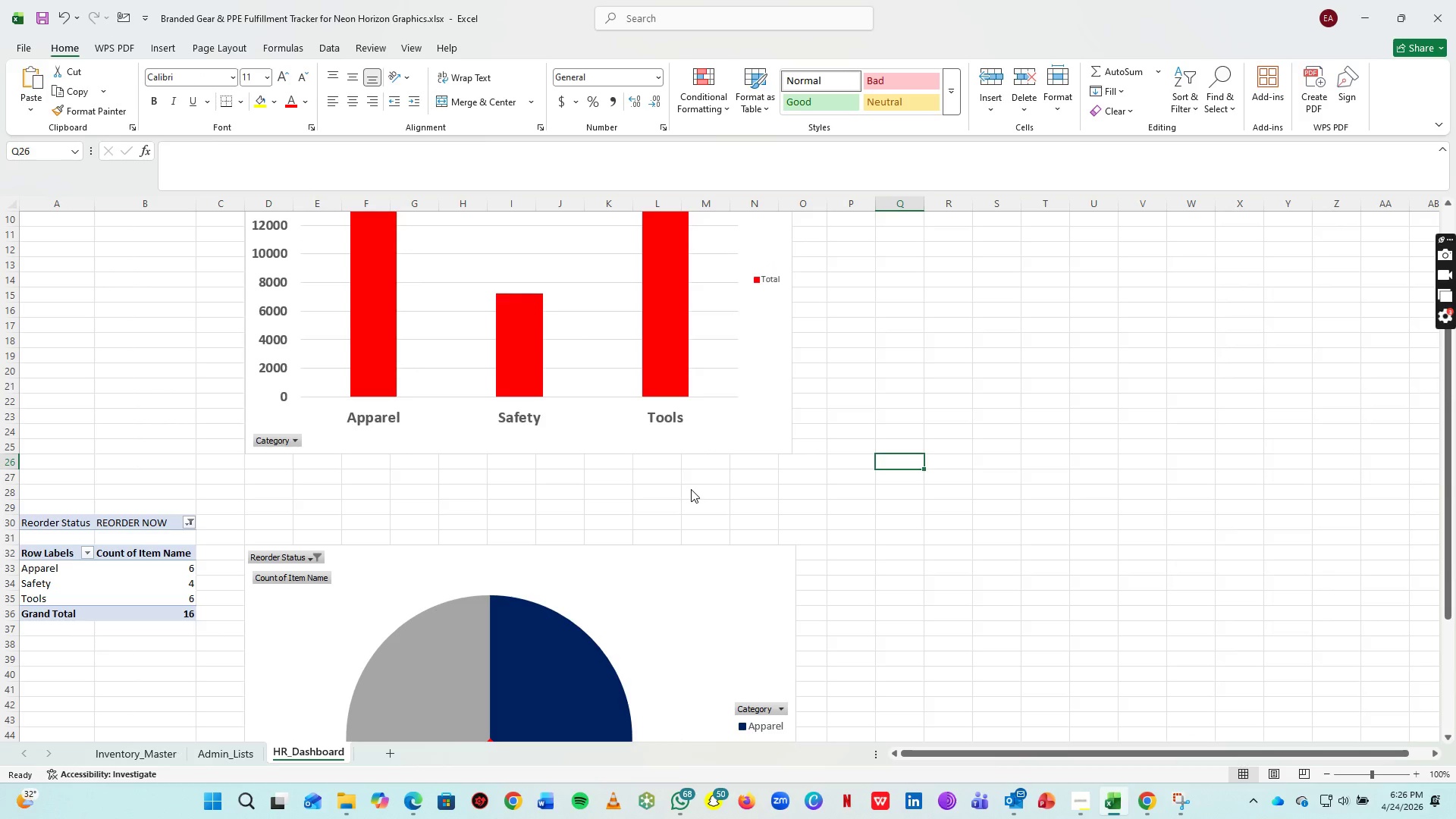 
left_click([210, 755])
 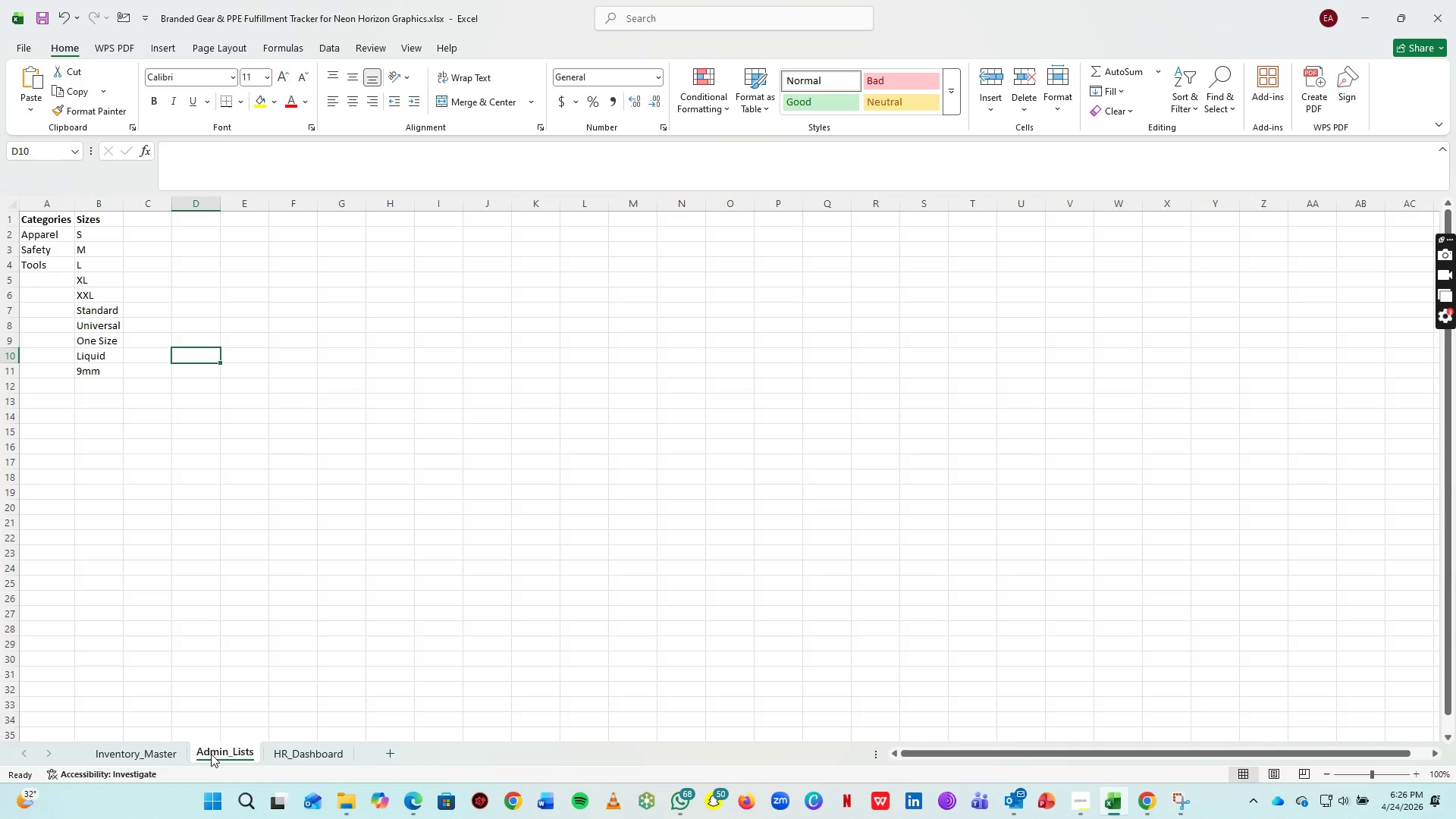 
right_click([211, 754])
 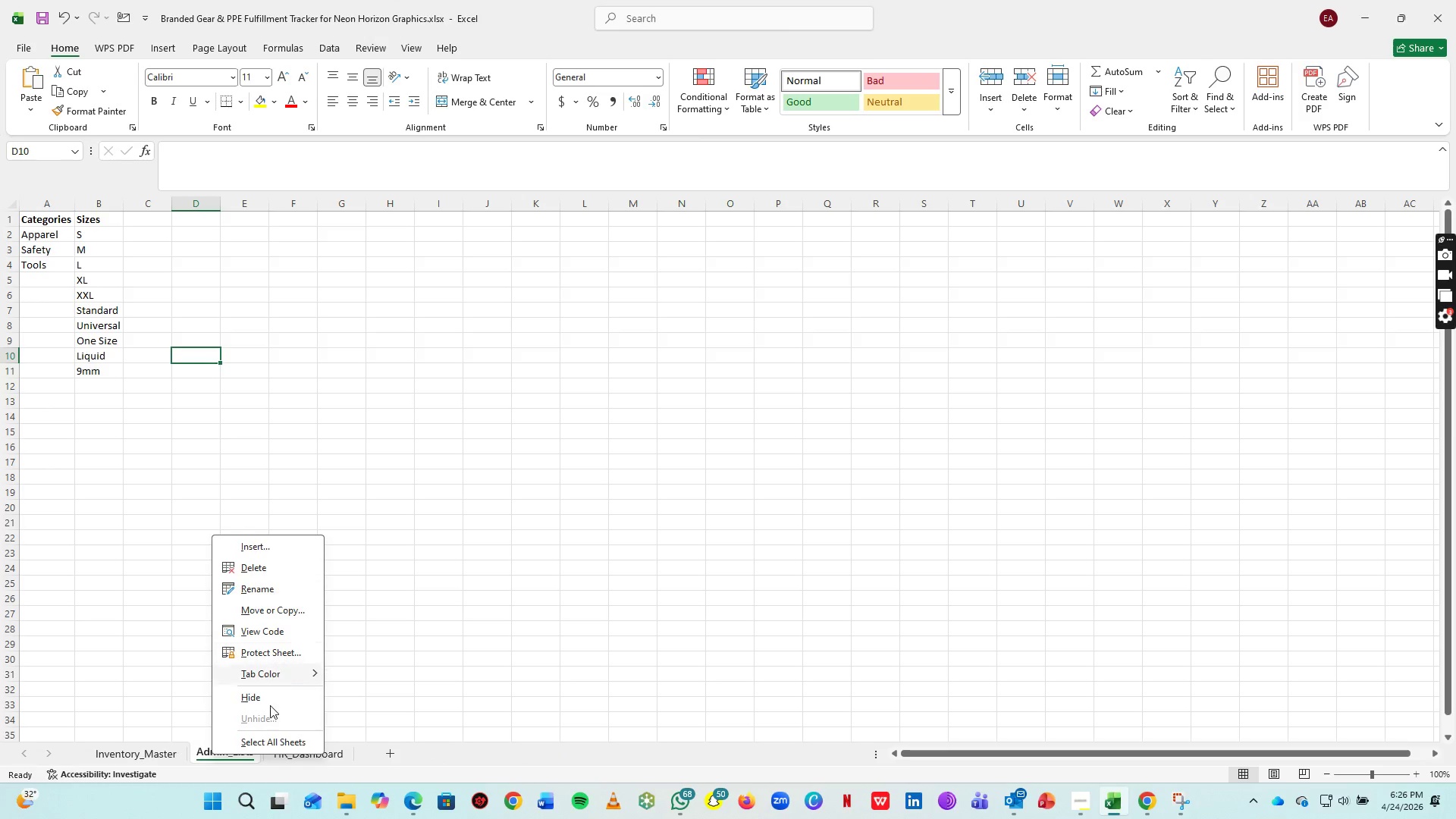 
left_click([268, 694])
 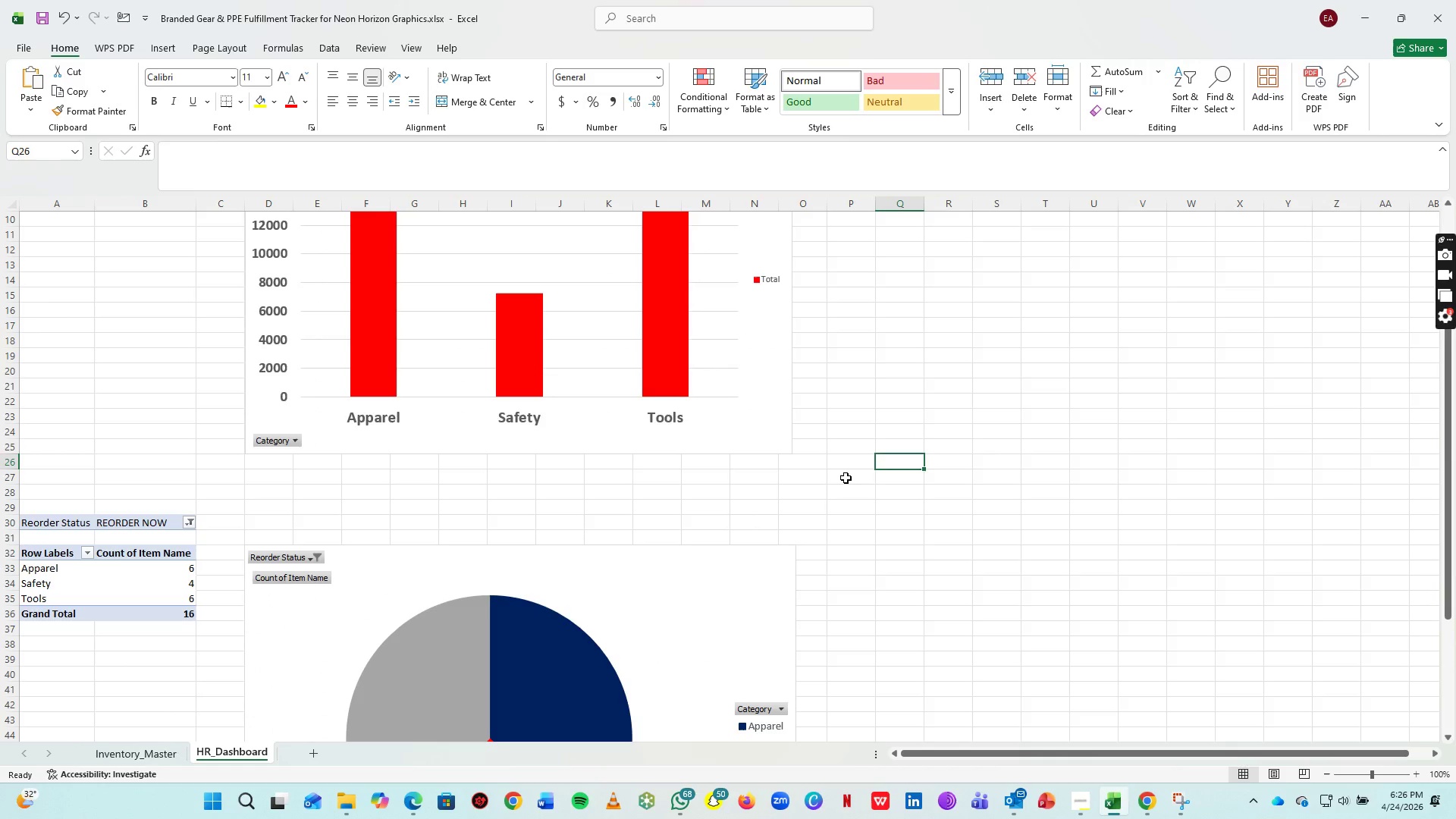 
left_click([1001, 443])
 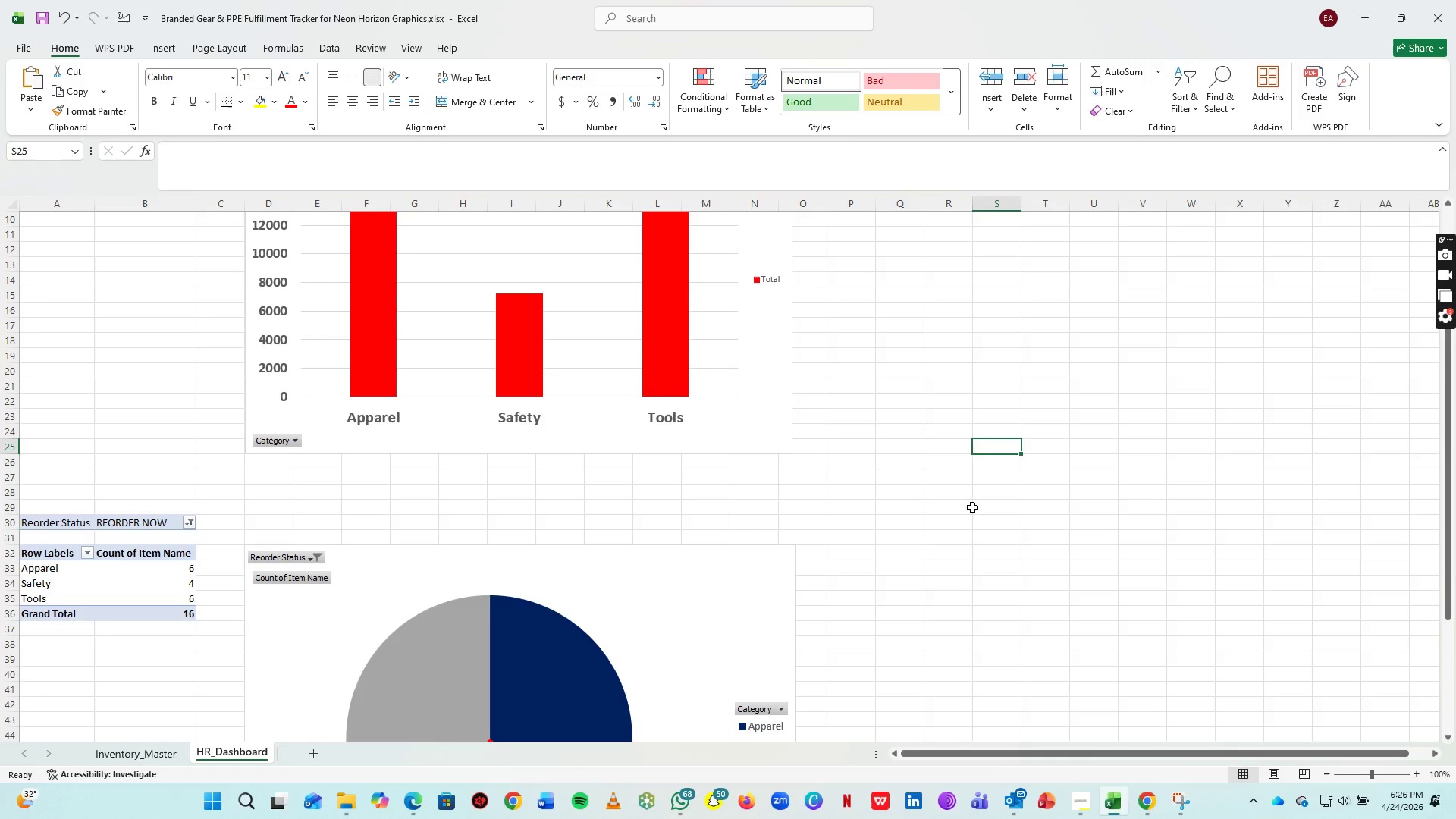 
key(Control+S)
 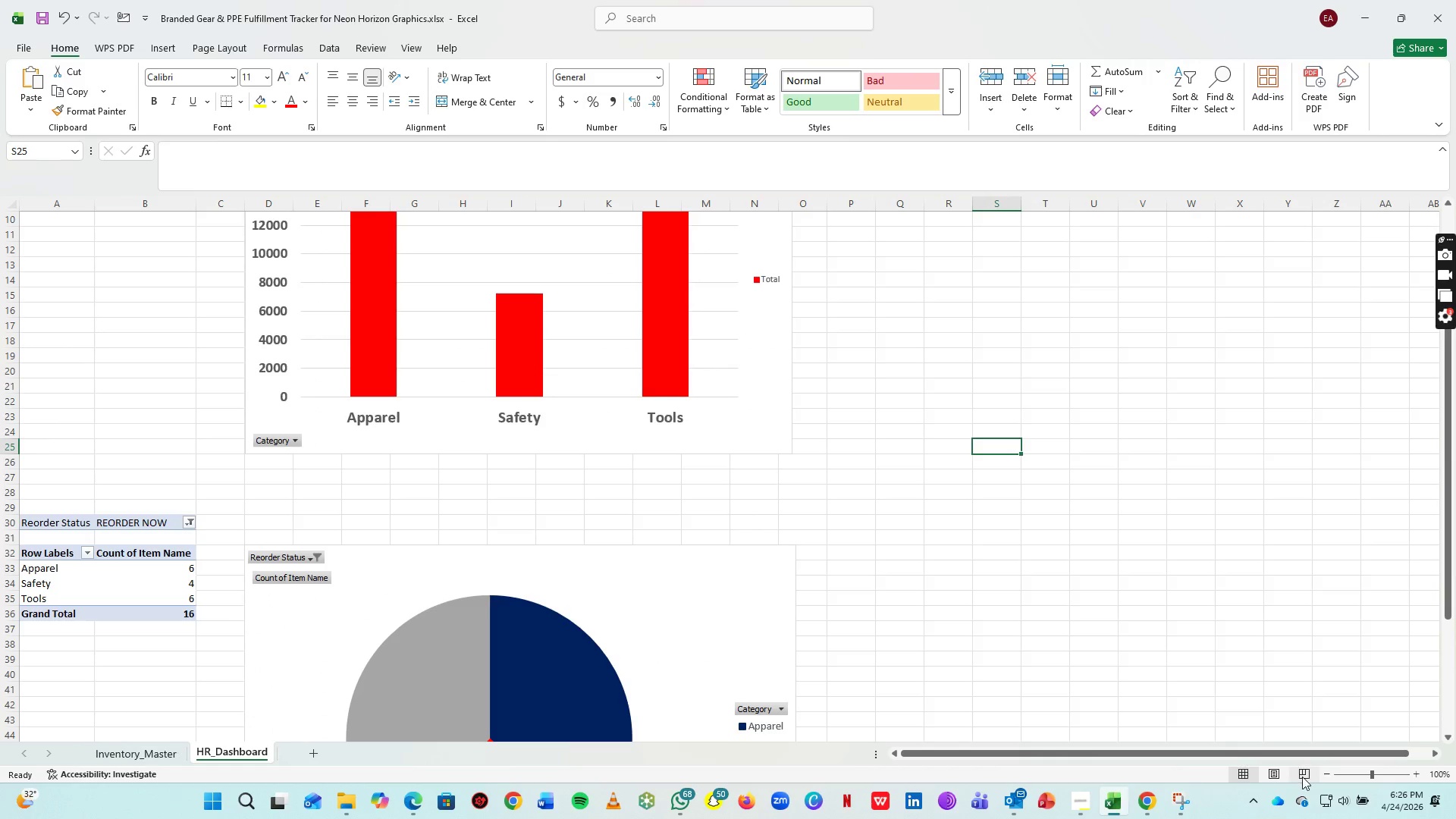 
left_click([1302, 777])
 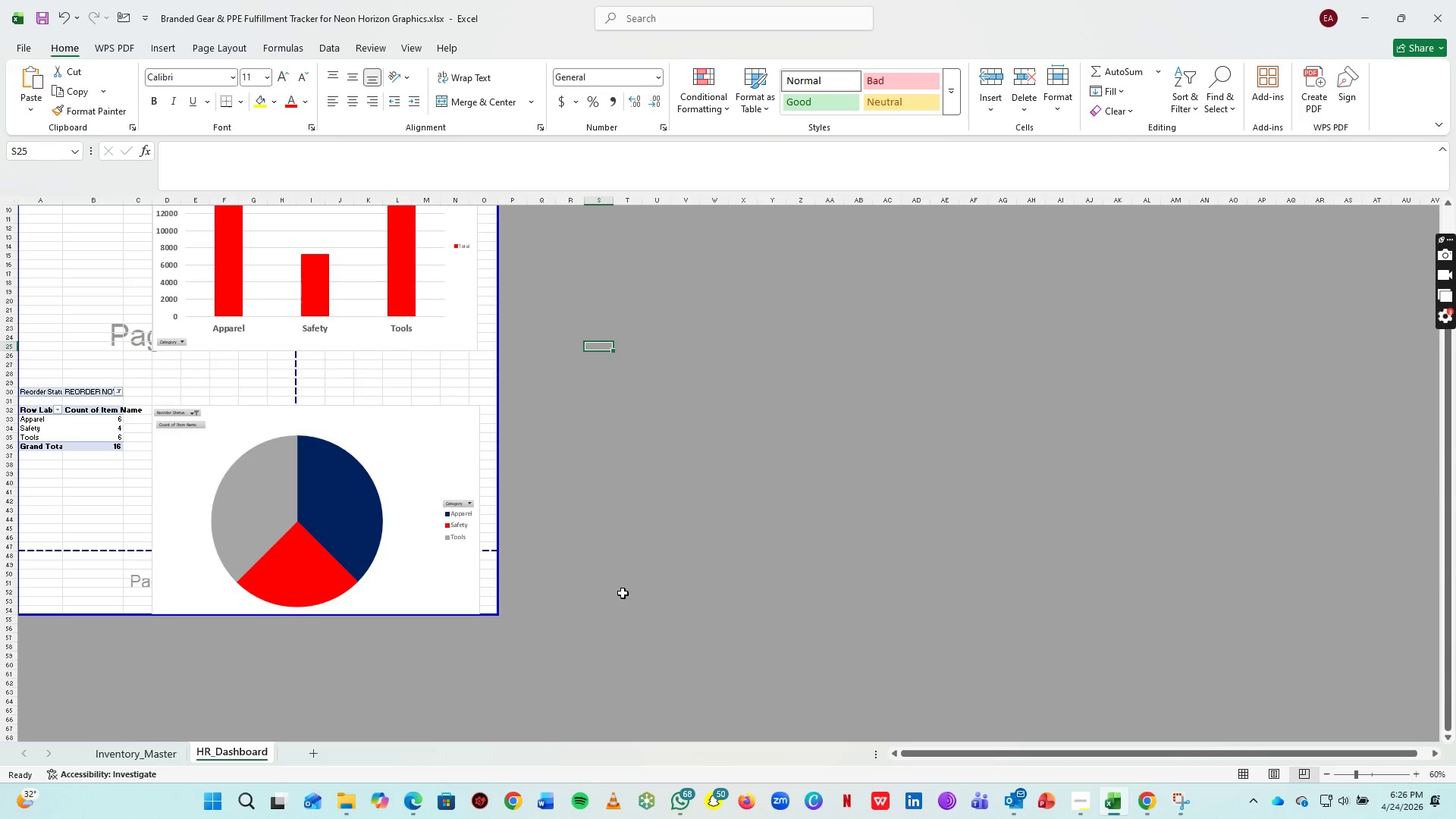 
scroll: coordinate [557, 516], scroll_direction: up, amount: 1.0
 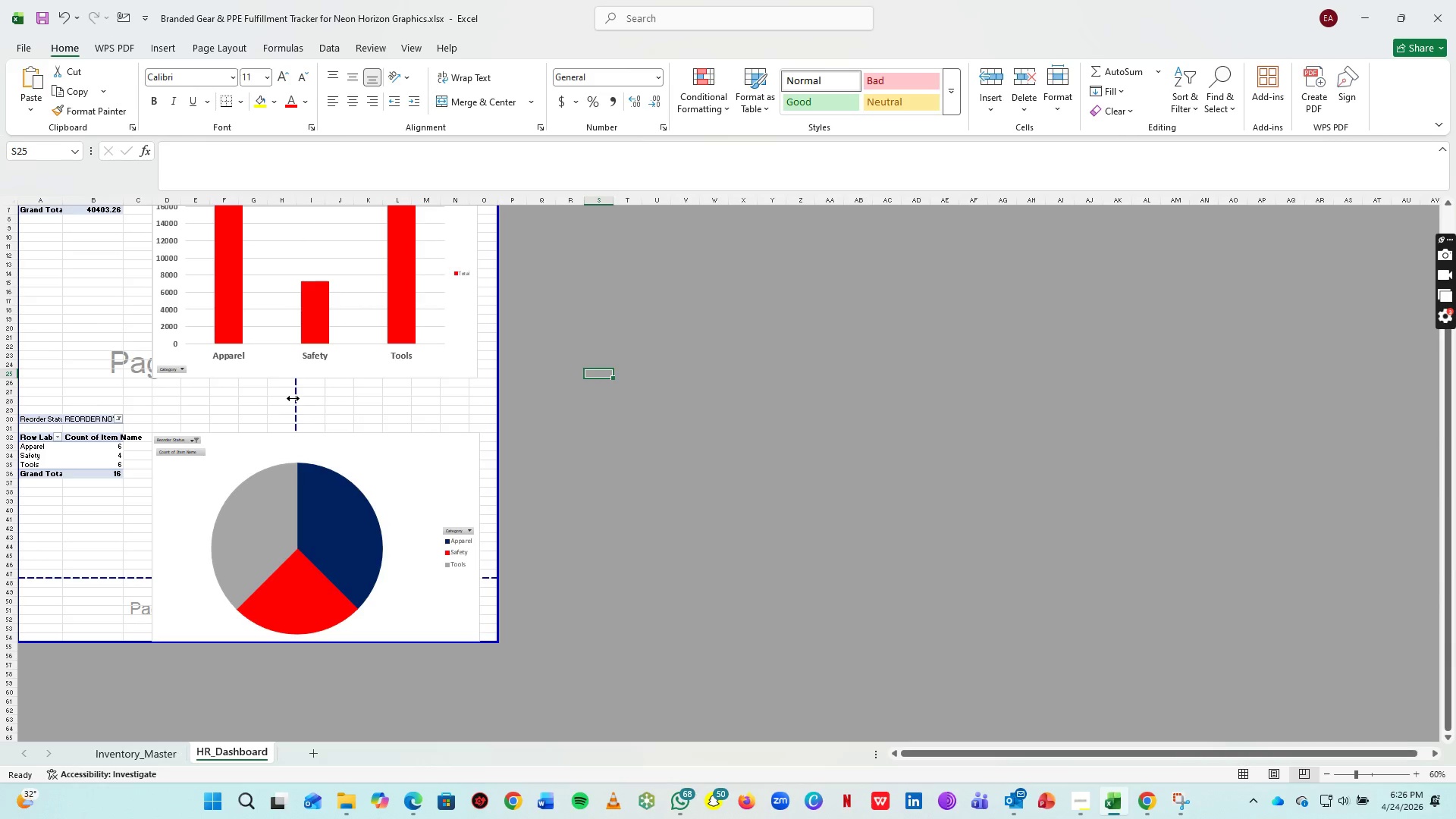 
left_click_drag(start_coordinate=[299, 400], to_coordinate=[543, 421])
 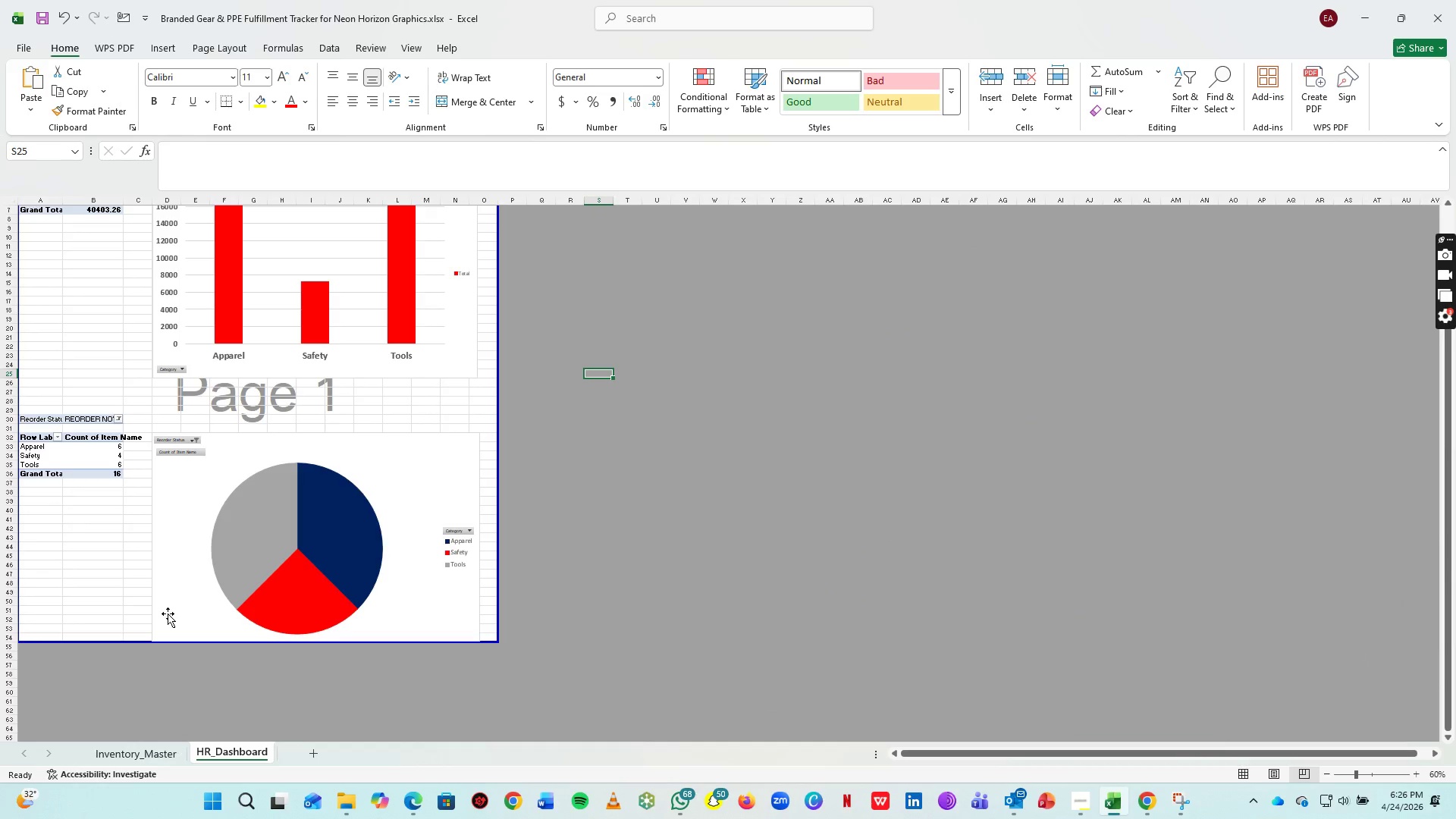 
left_click_drag(start_coordinate=[124, 639], to_coordinate=[126, 723])
 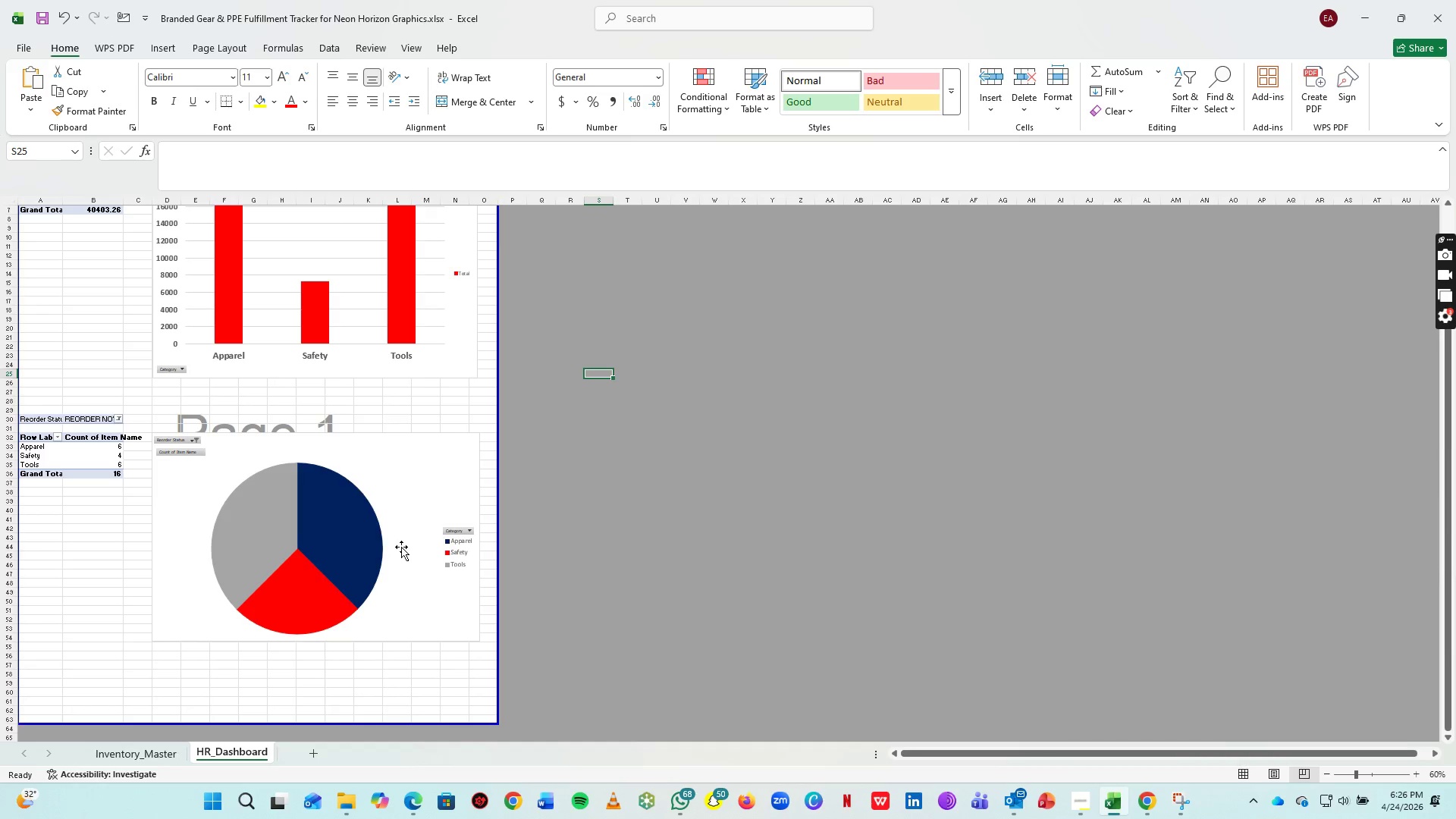 
scroll: coordinate [422, 568], scroll_direction: up, amount: 9.0
 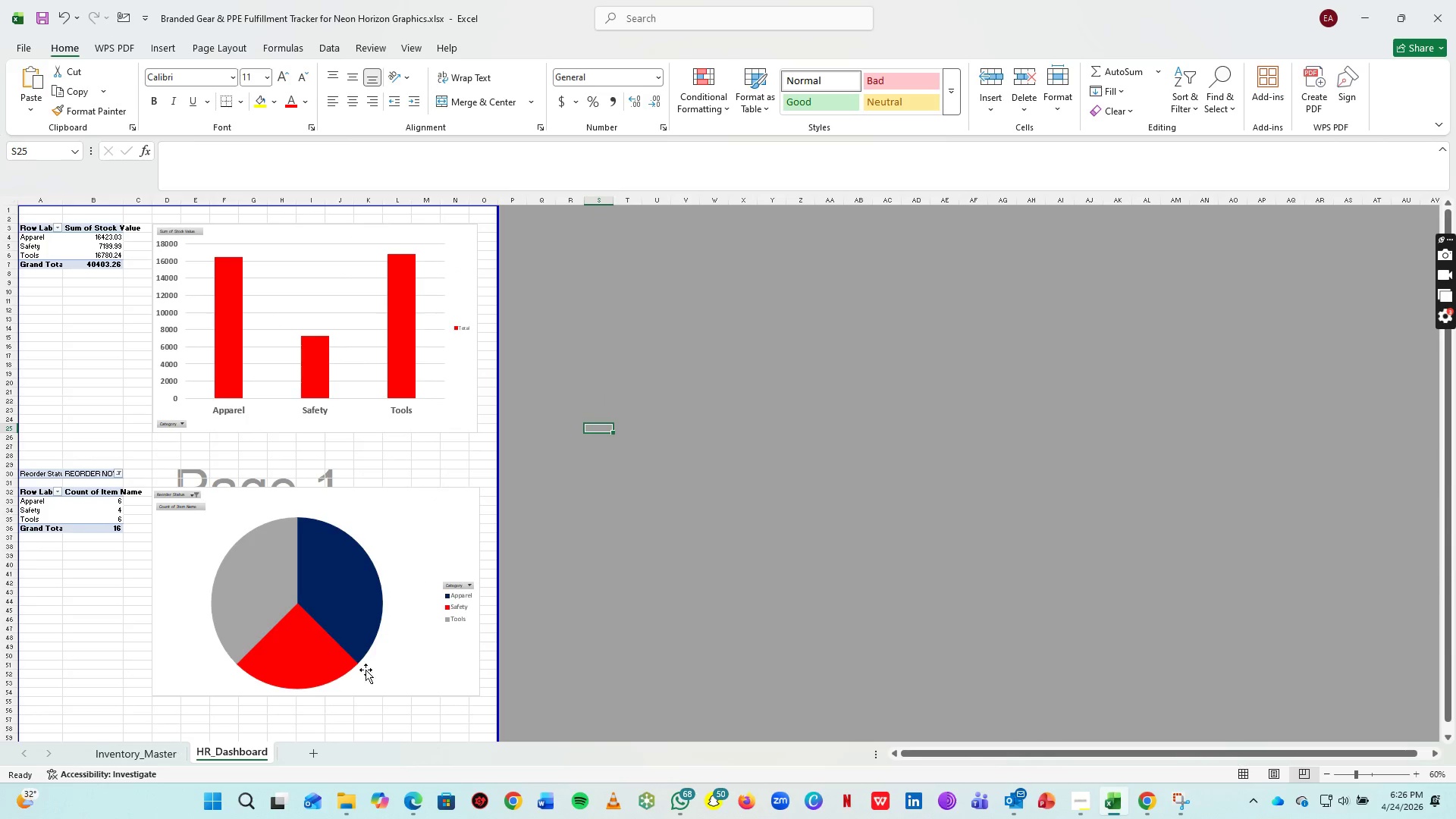 
scroll: coordinate [353, 662], scroll_direction: down, amount: 4.0
 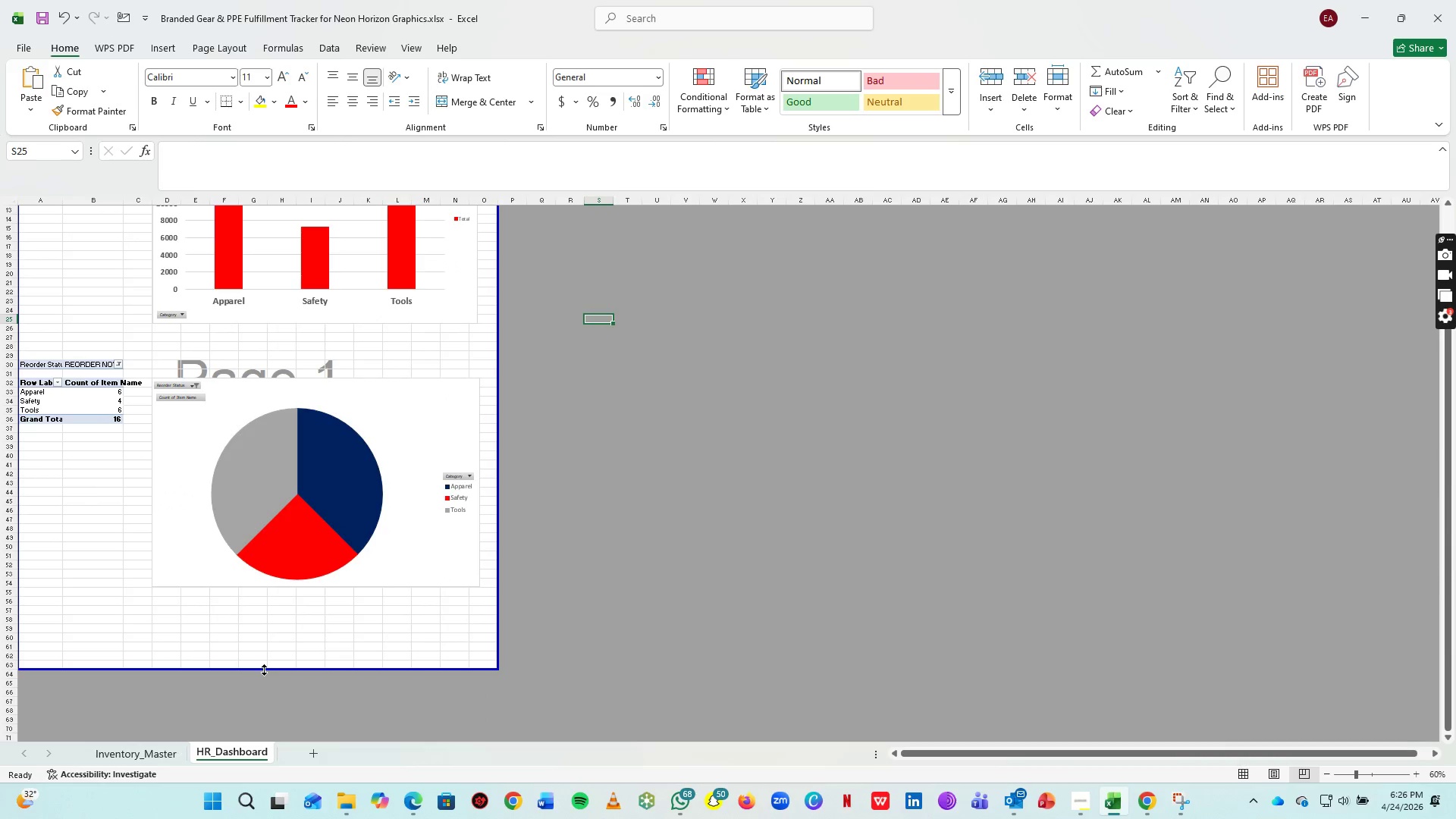 
left_click_drag(start_coordinate=[264, 670], to_coordinate=[269, 619])
 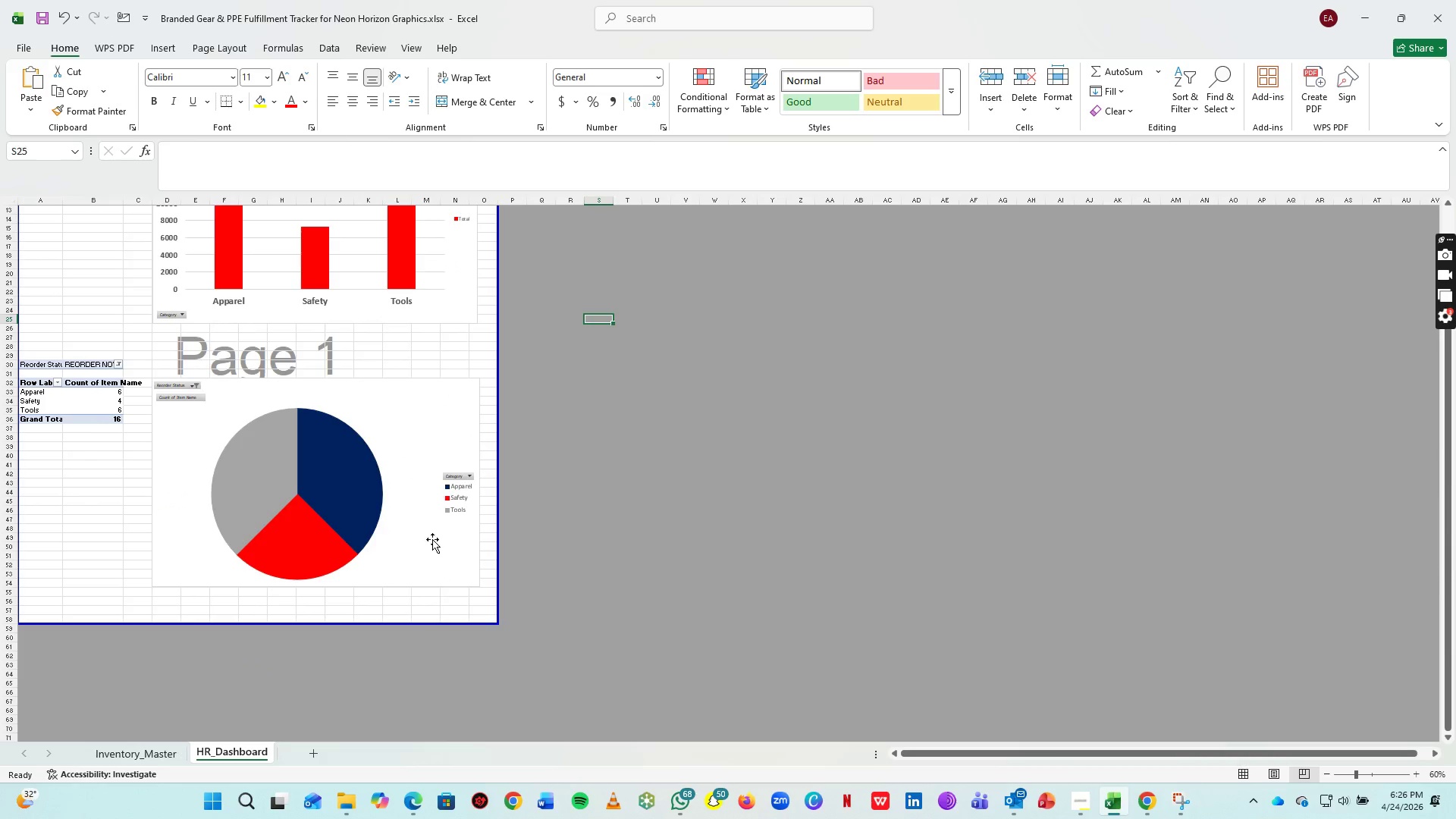 
left_click([416, 543])
 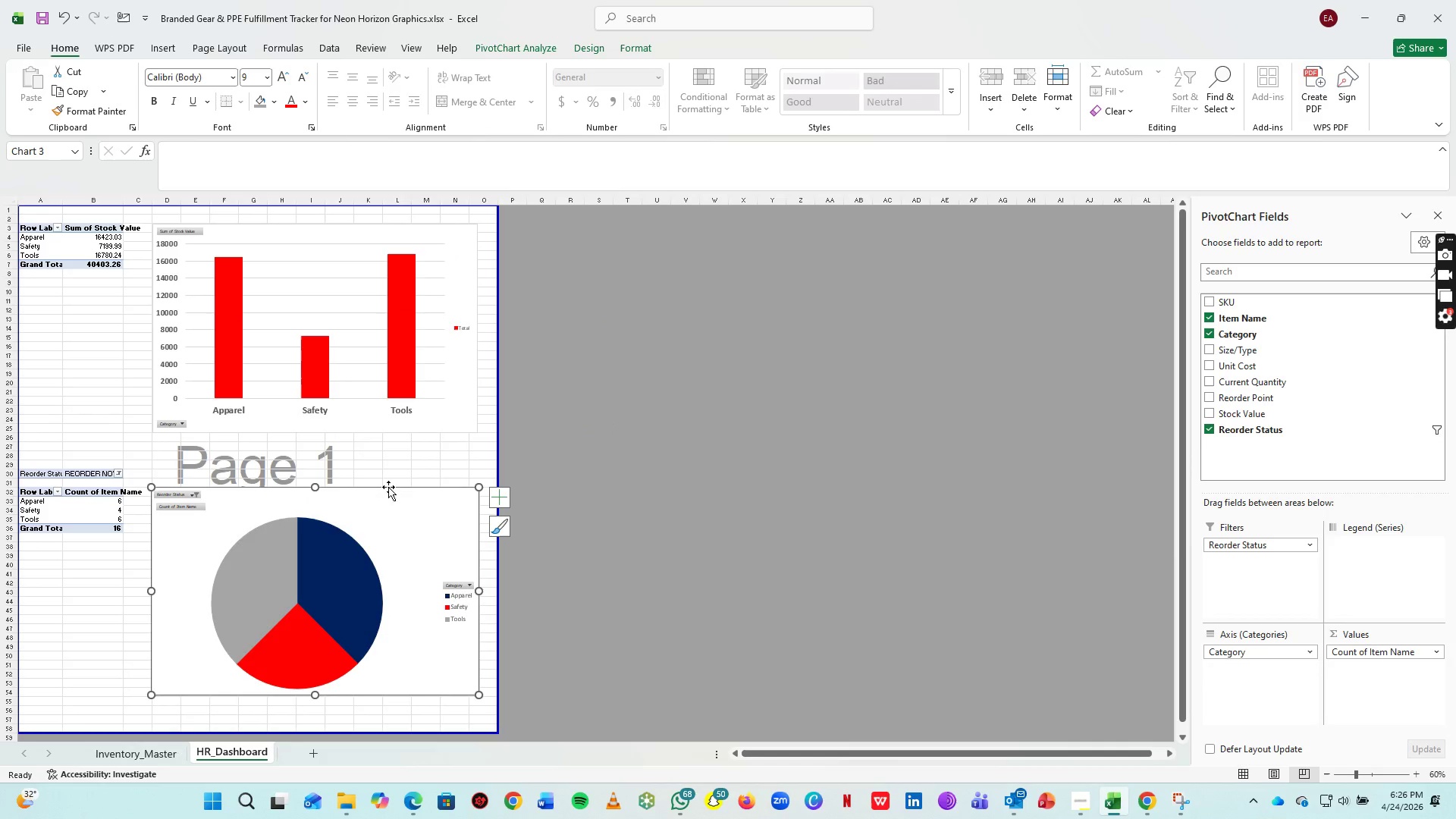 
scroll: coordinate [359, 425], scroll_direction: up, amount: 10.0
 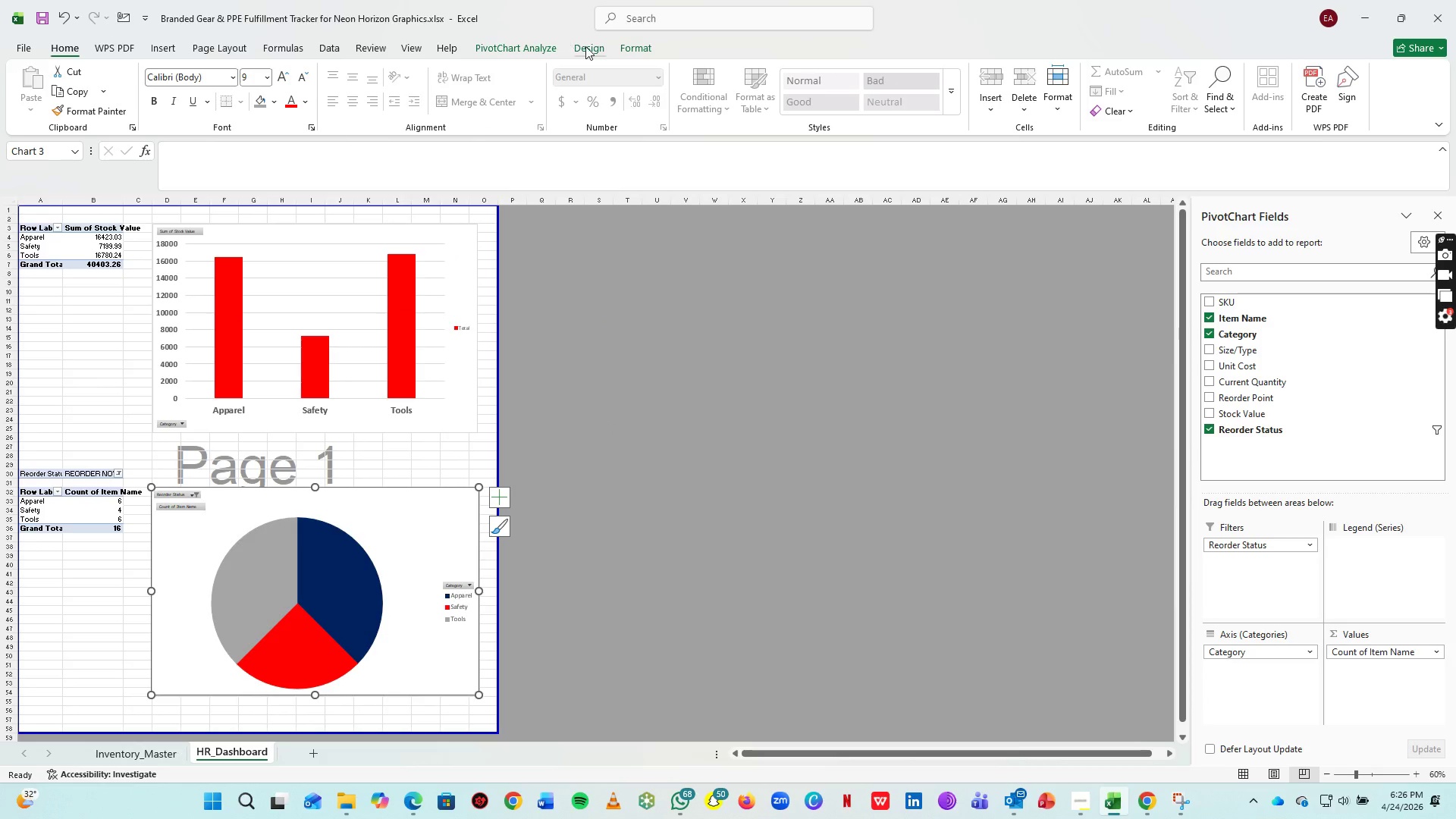 
left_click([587, 46])
 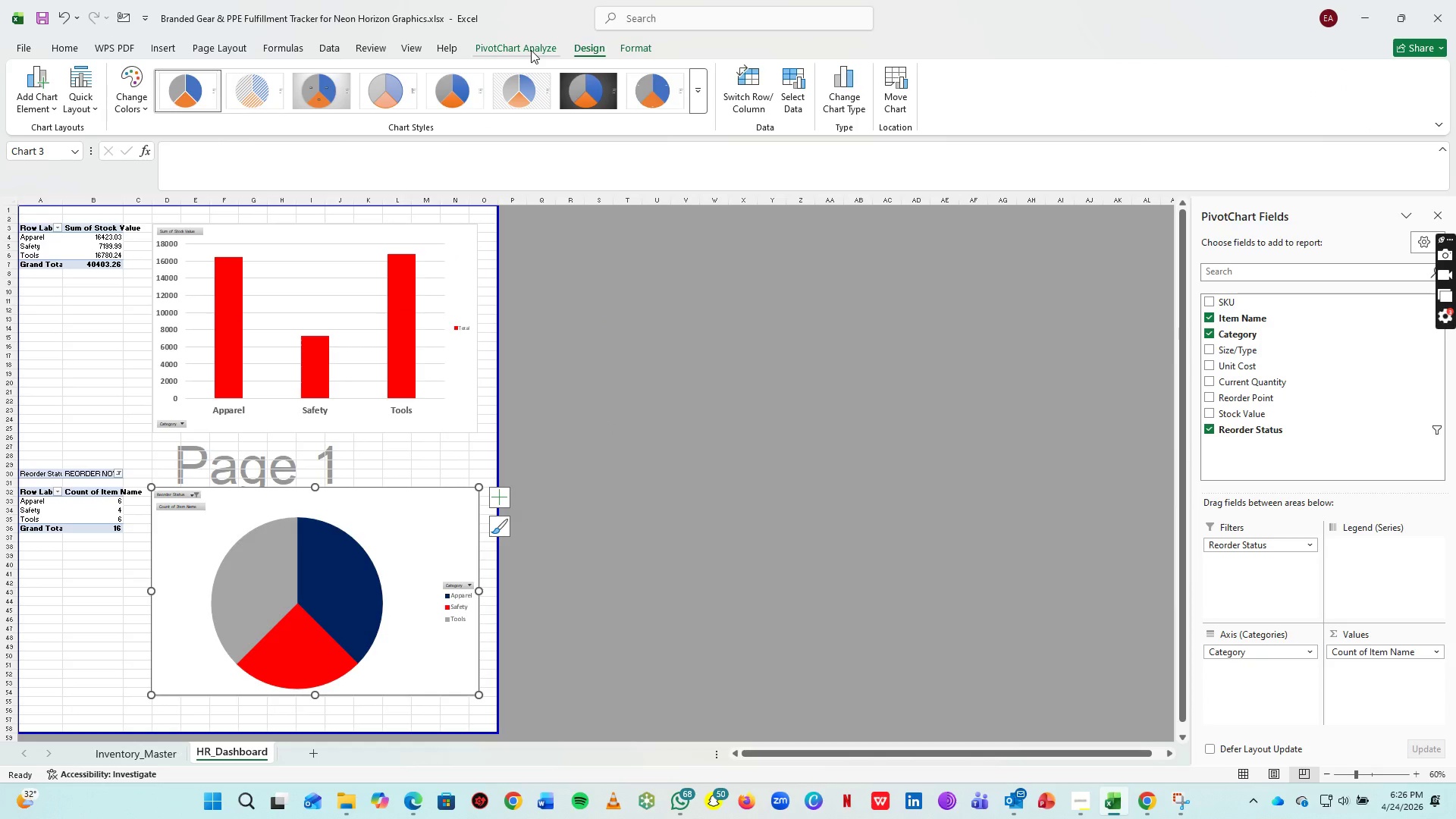 
left_click([531, 50])
 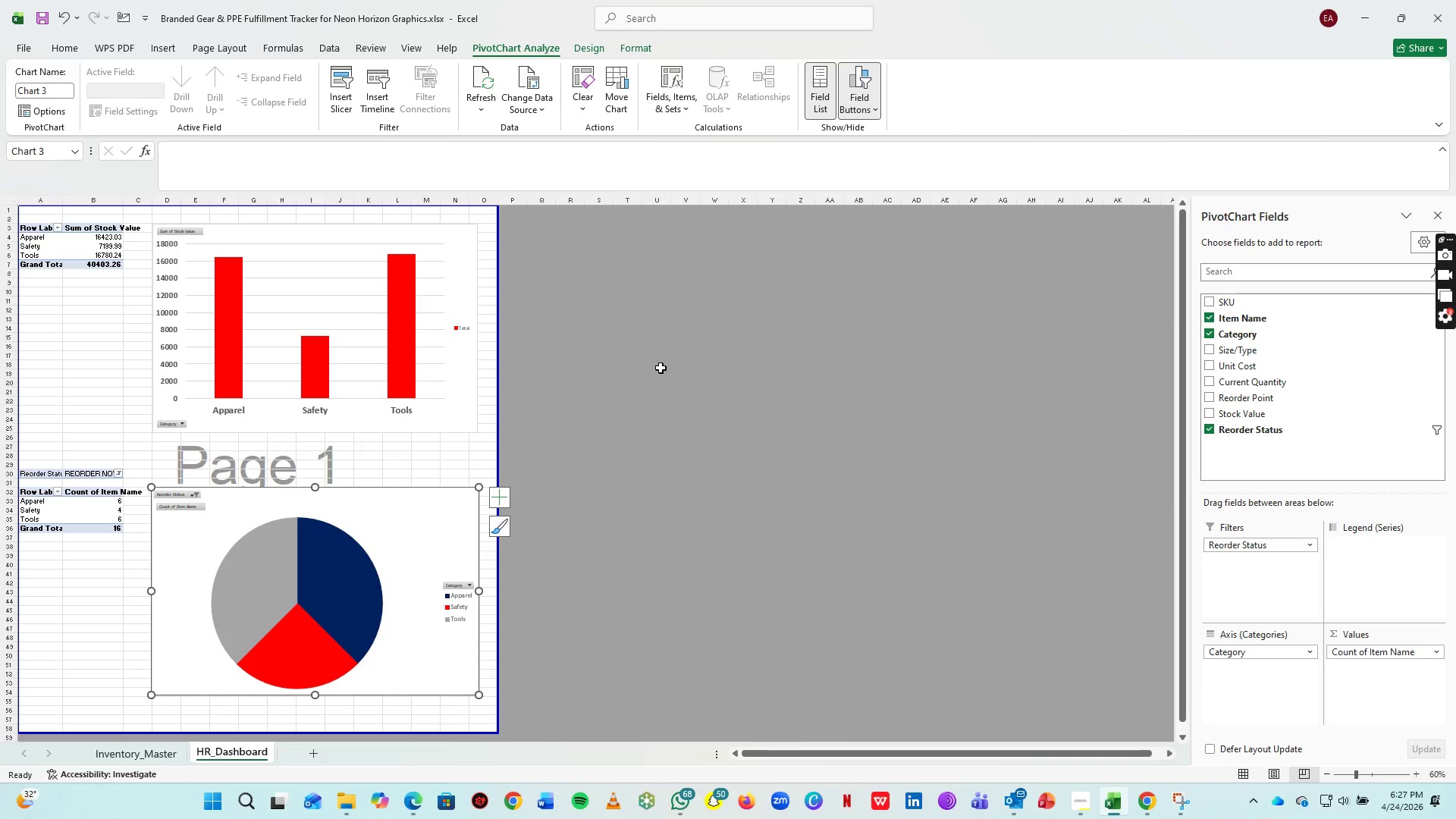 
left_click([339, 85])
 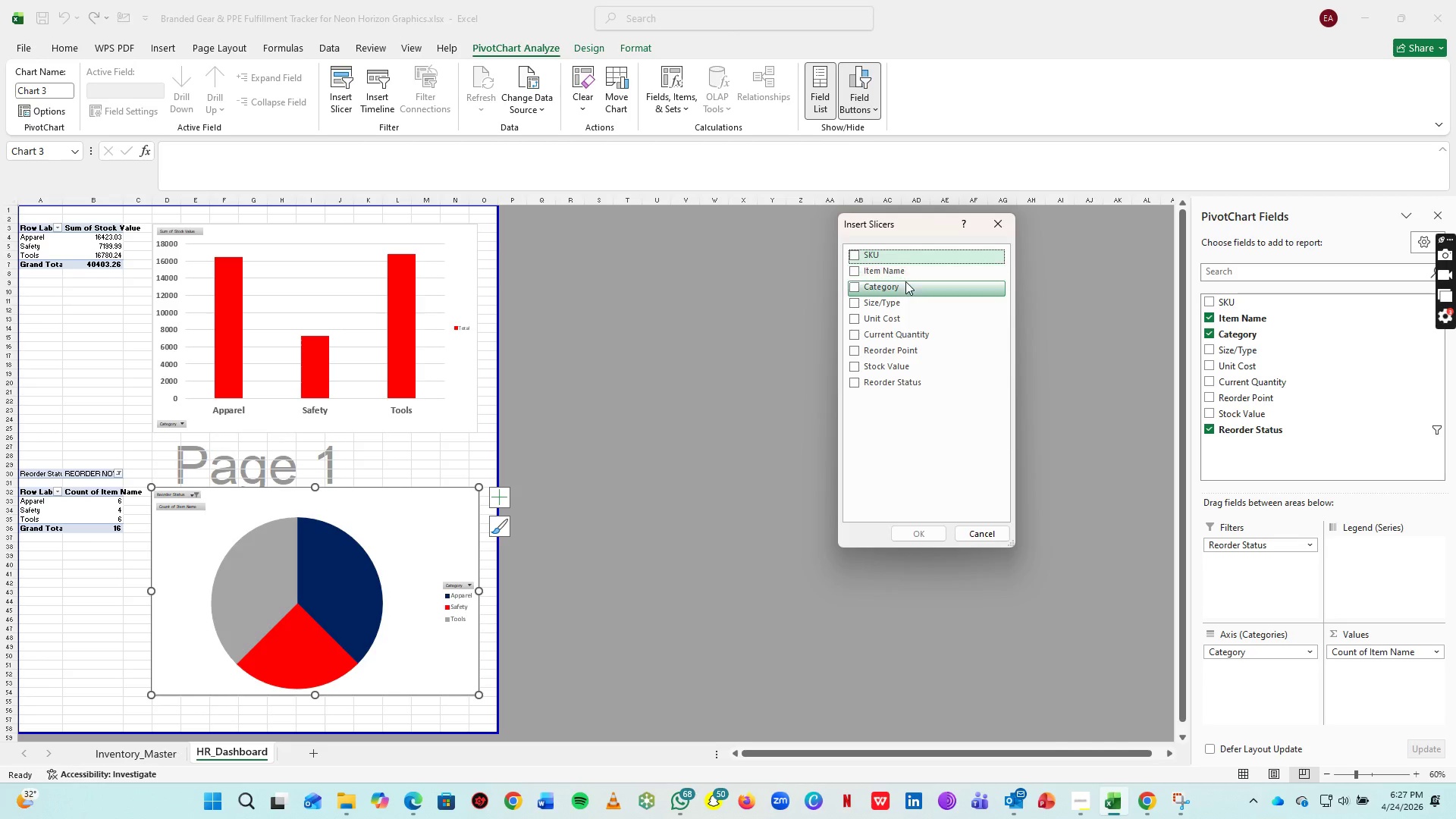 
wait(13.88)
 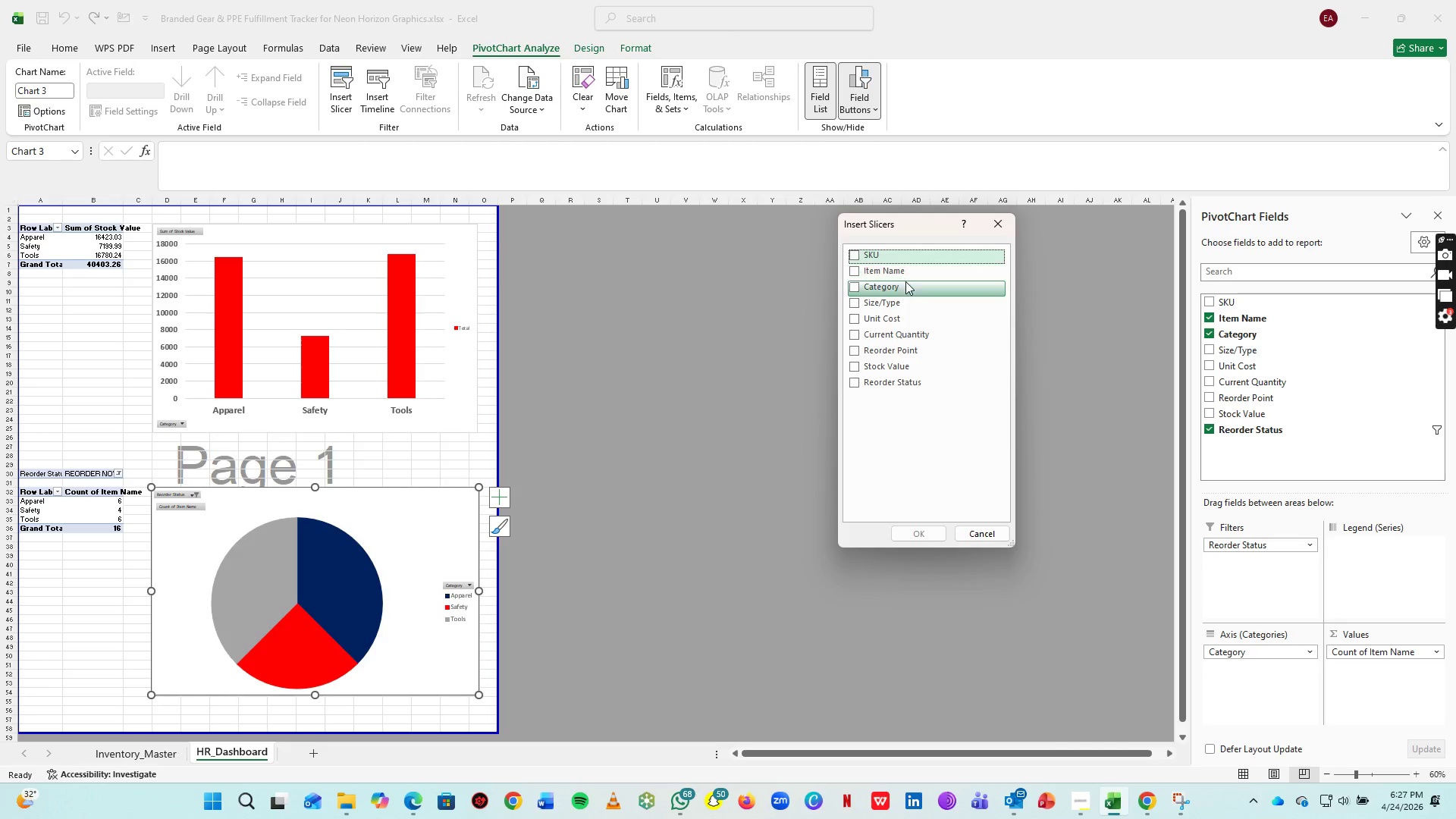 
left_click([892, 287])
 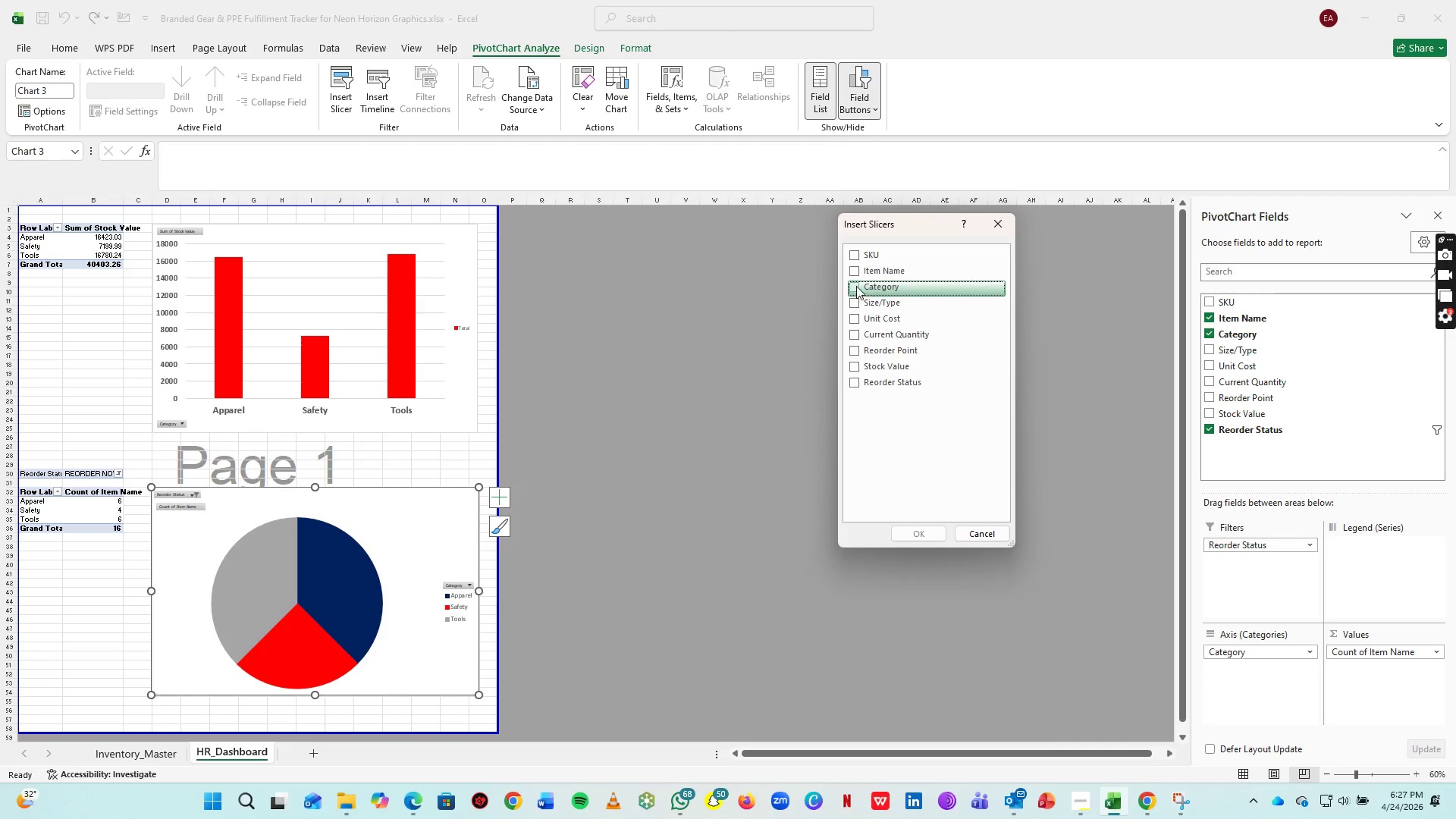 
left_click([855, 286])
 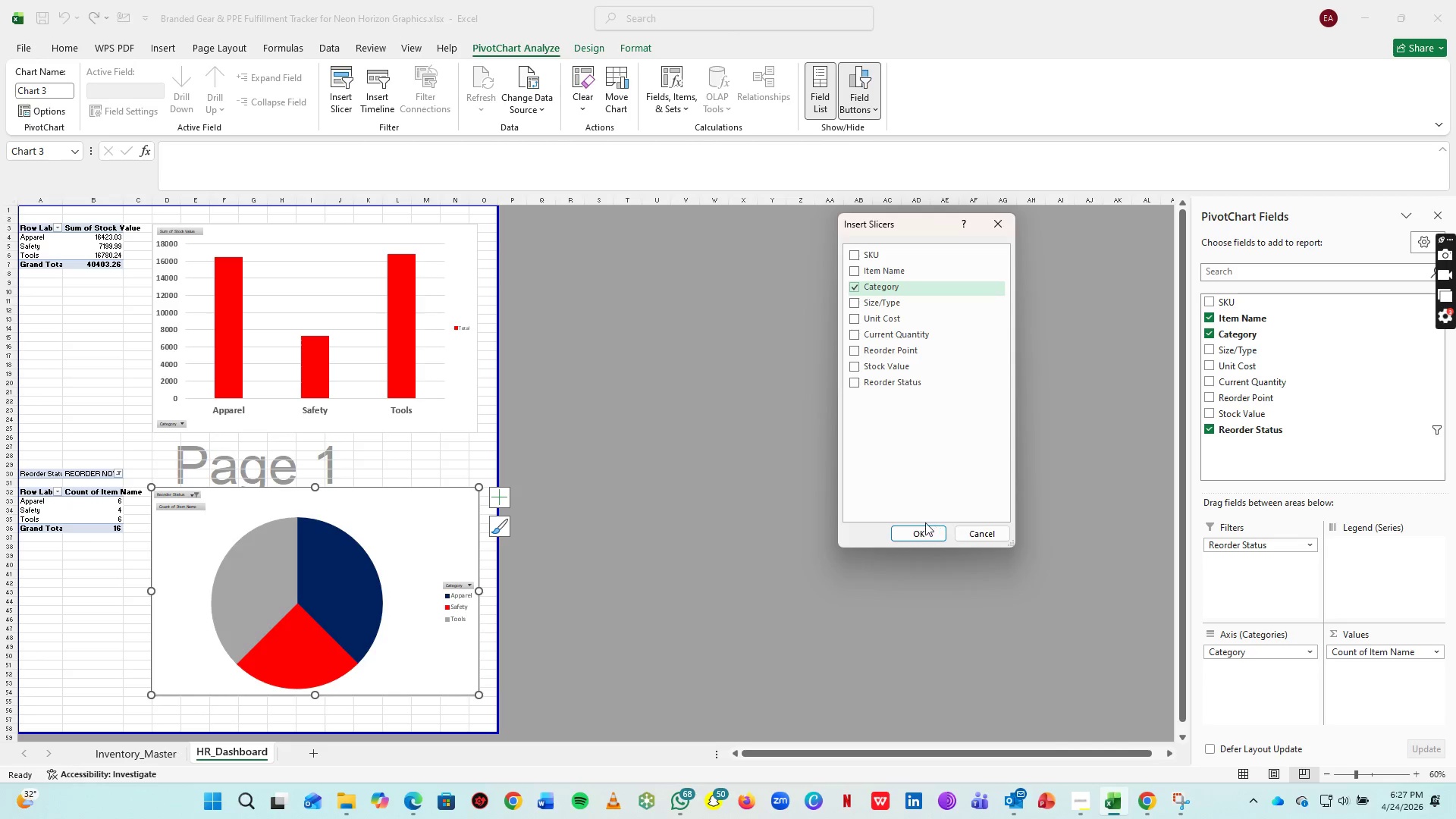 
left_click([924, 532])
 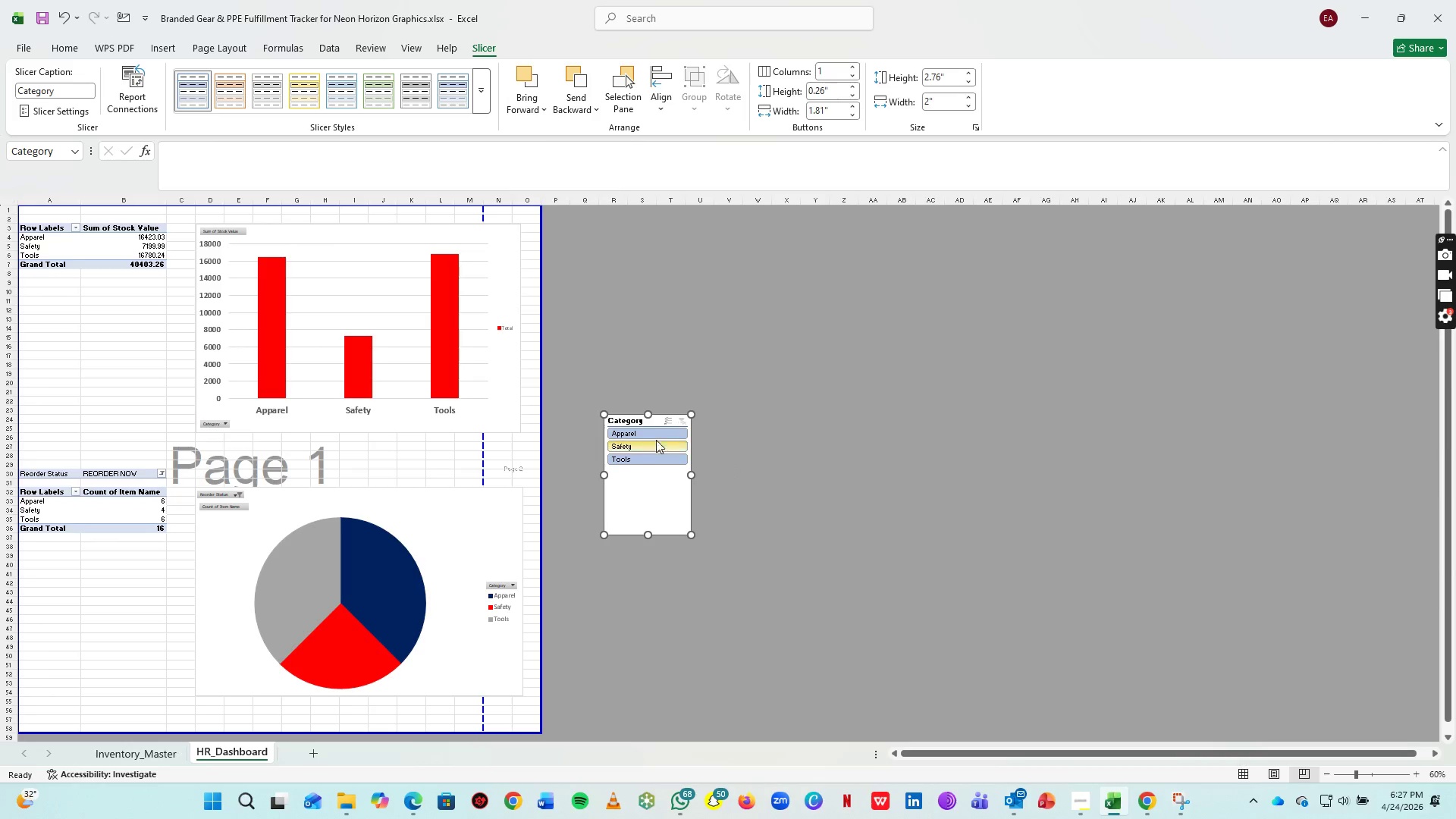 
left_click([653, 433])
 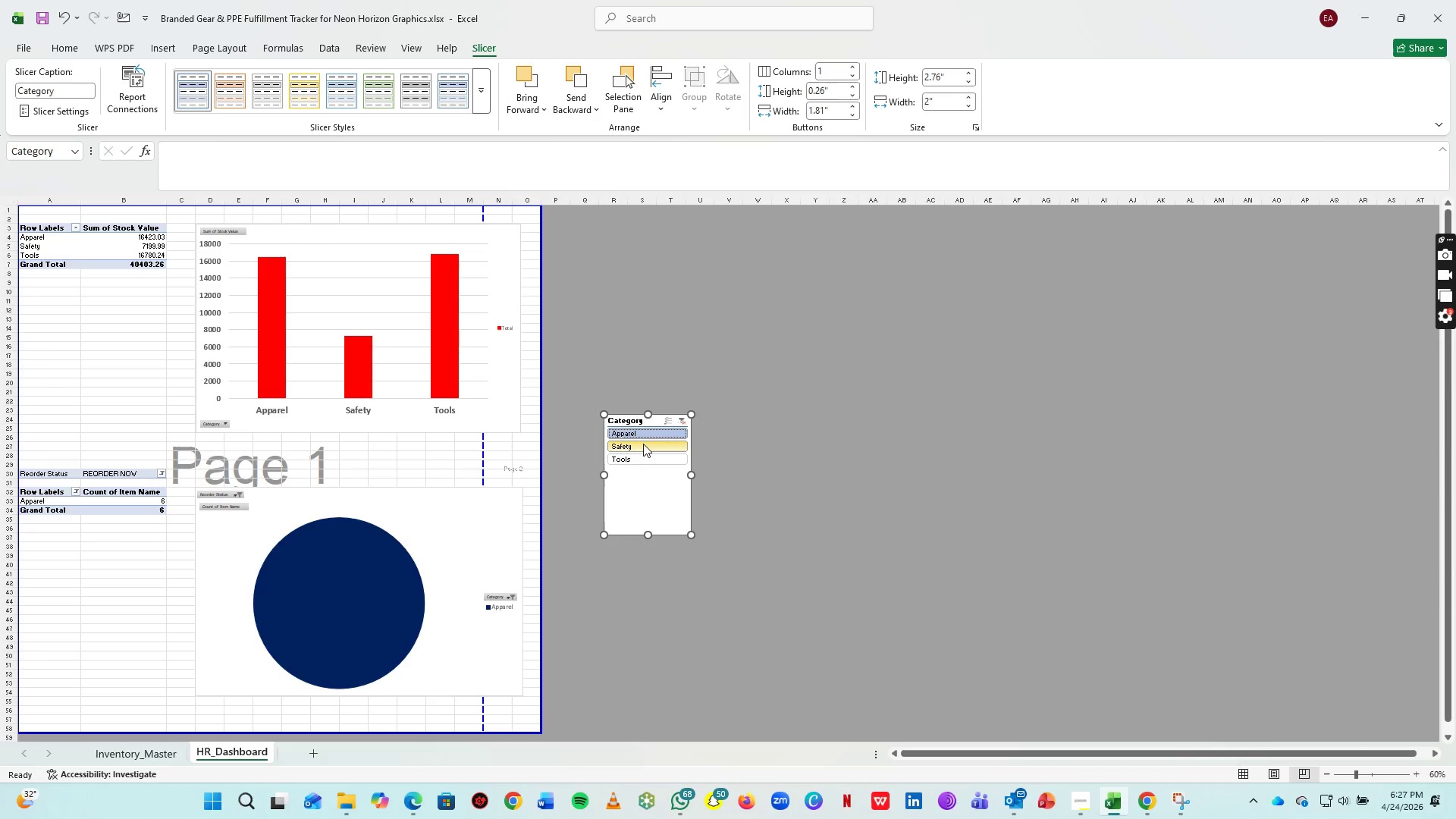 
left_click([643, 446])
 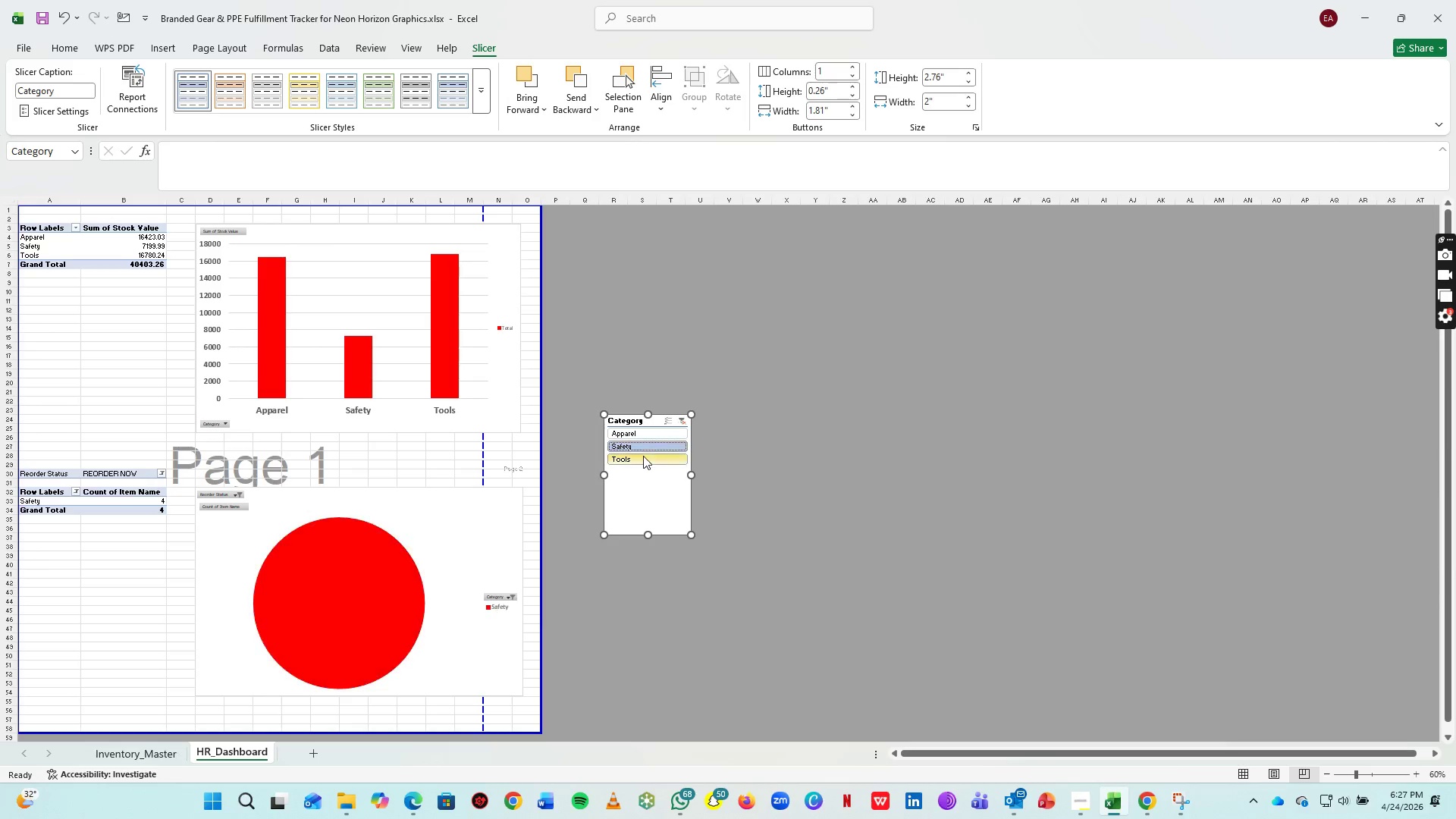 
left_click([643, 456])
 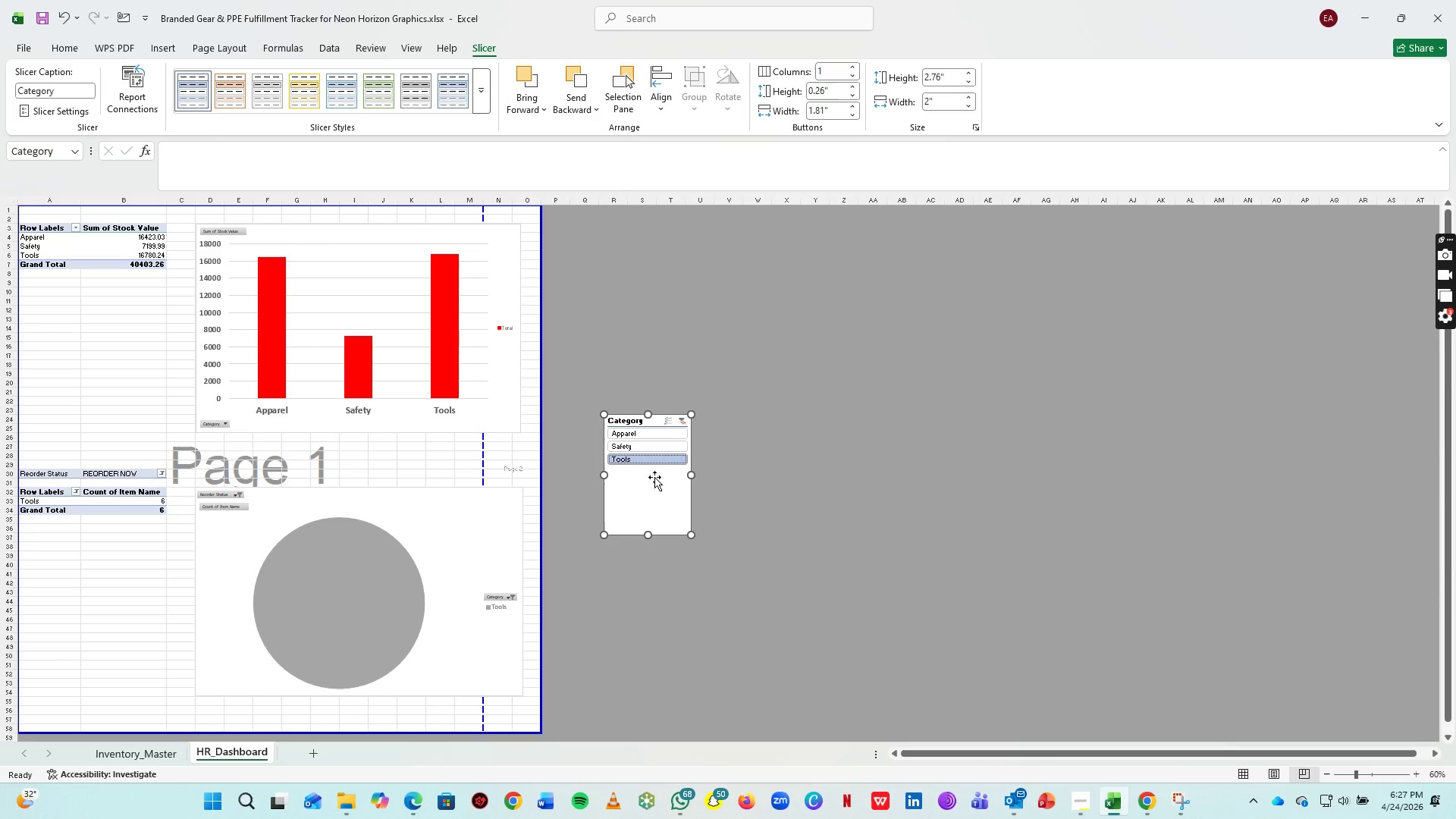 
right_click([654, 479])
 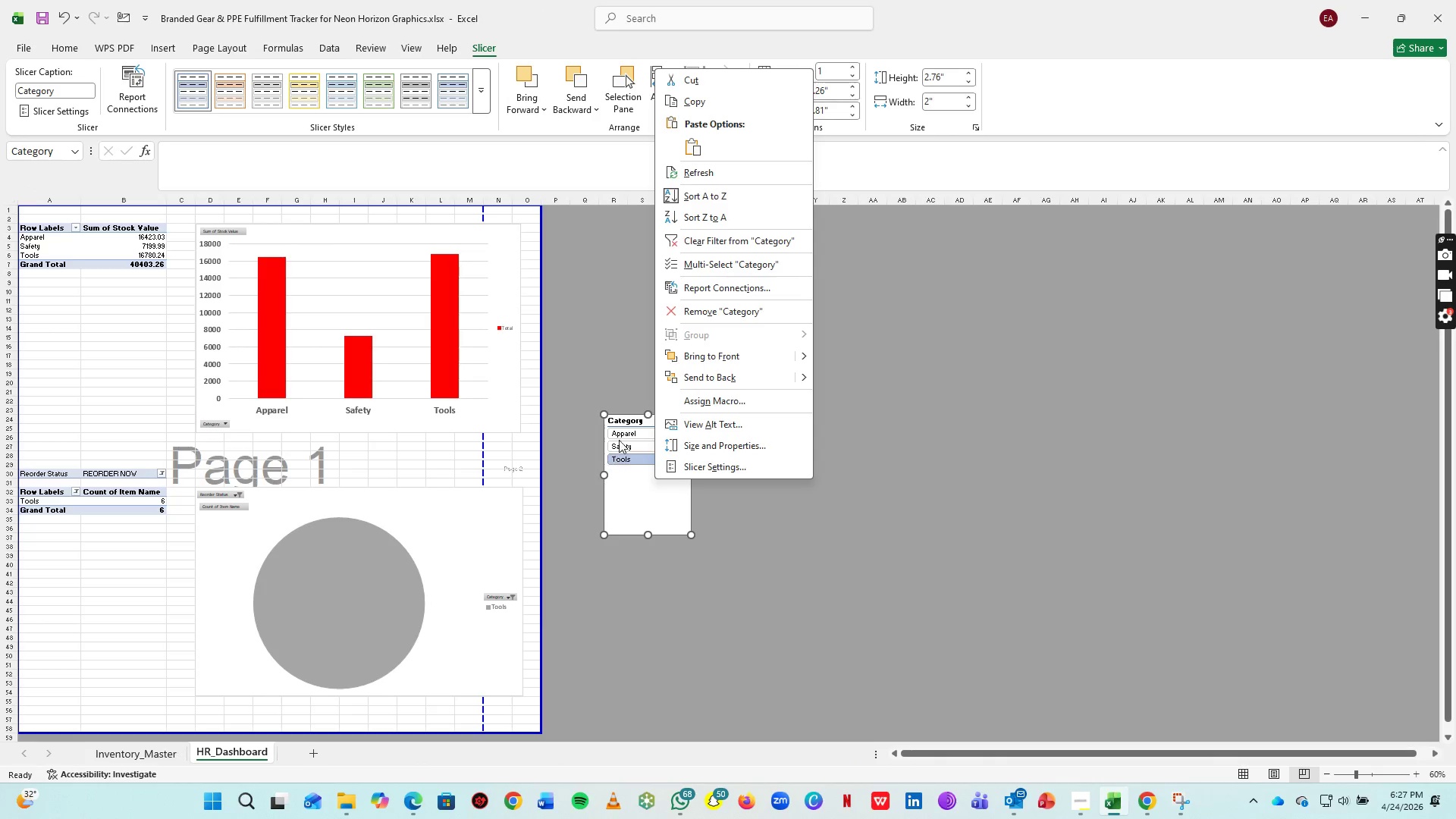 
left_click([630, 419])
 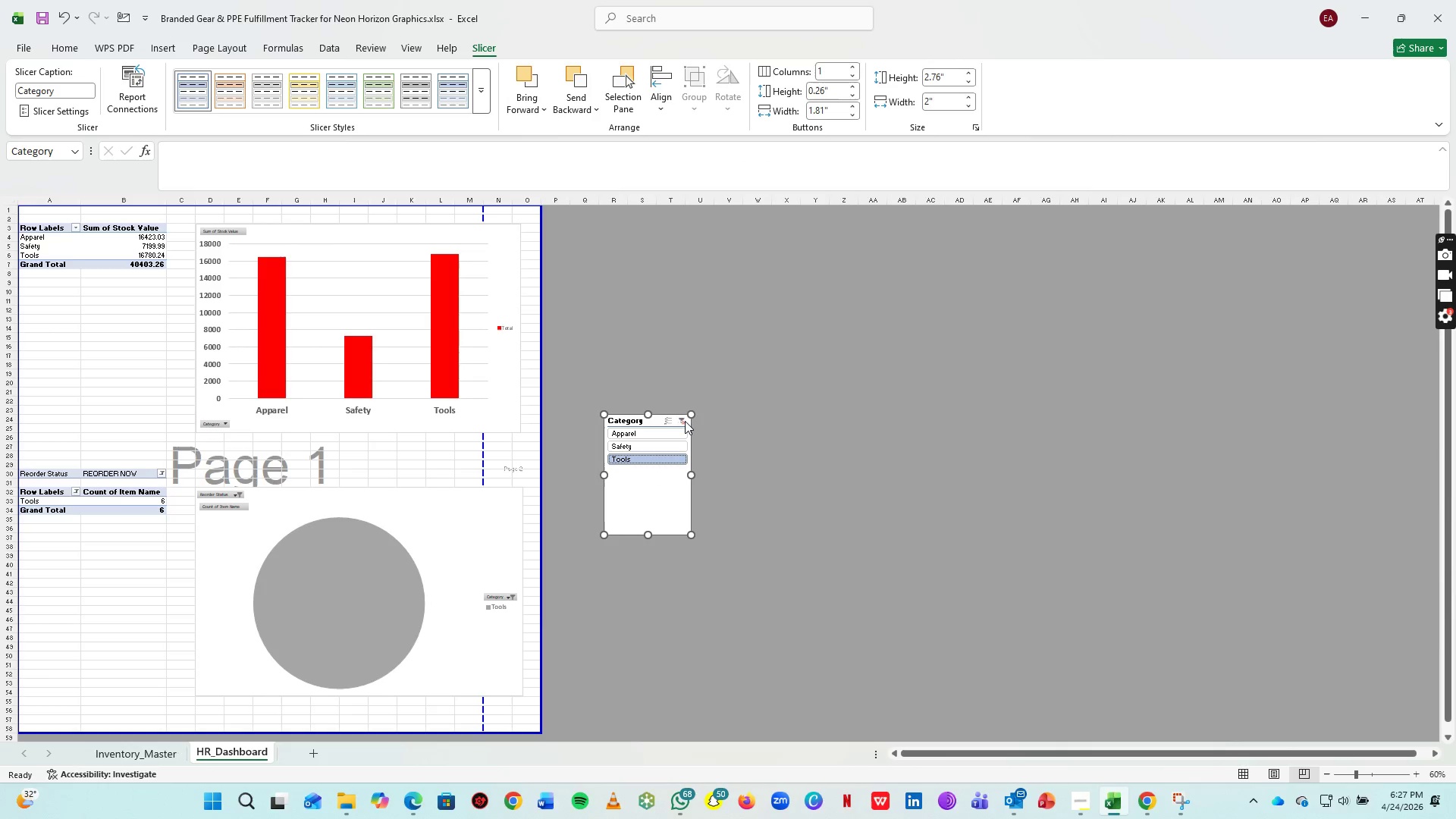 
left_click([682, 421])
 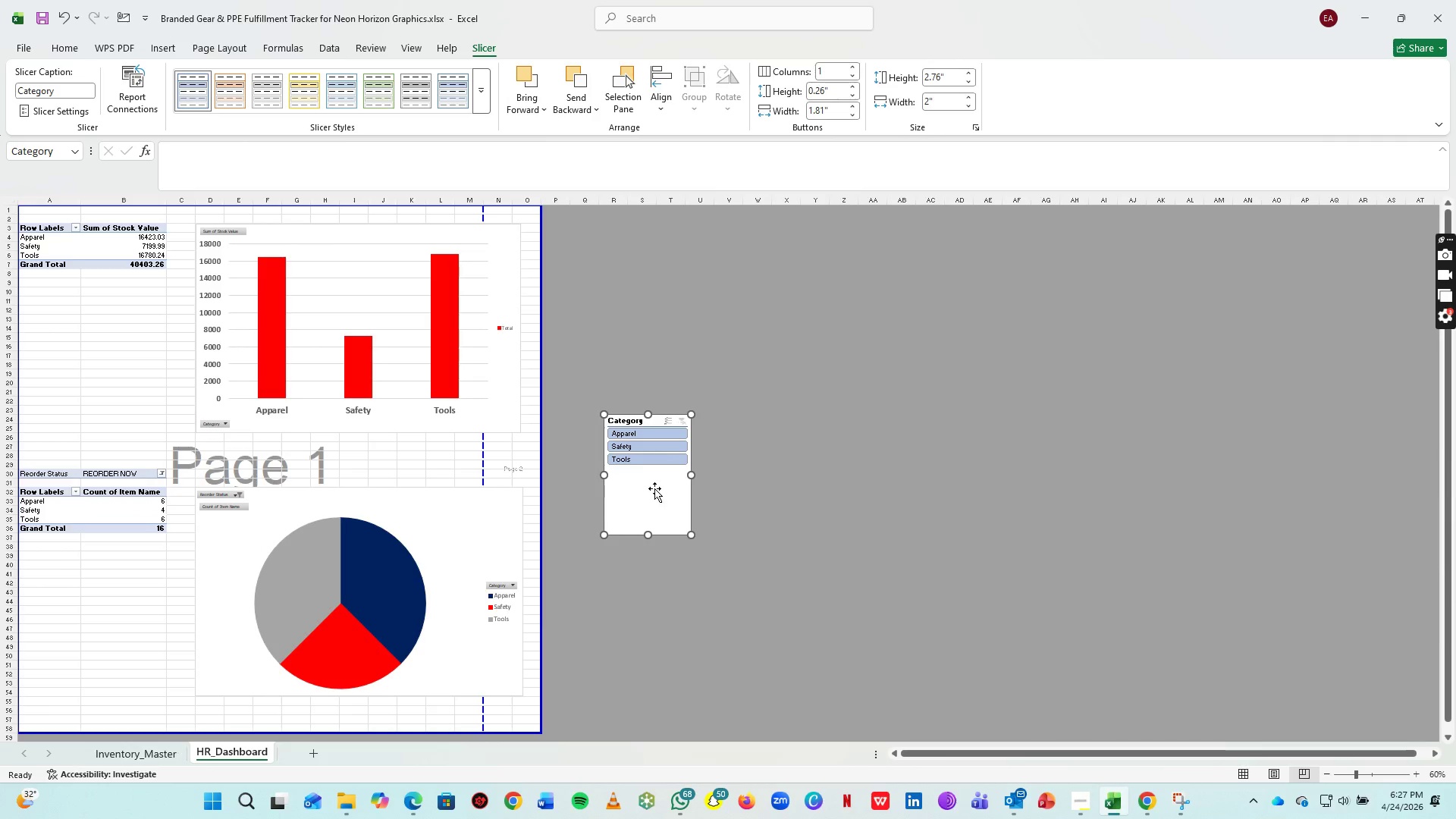 
right_click([654, 488])
 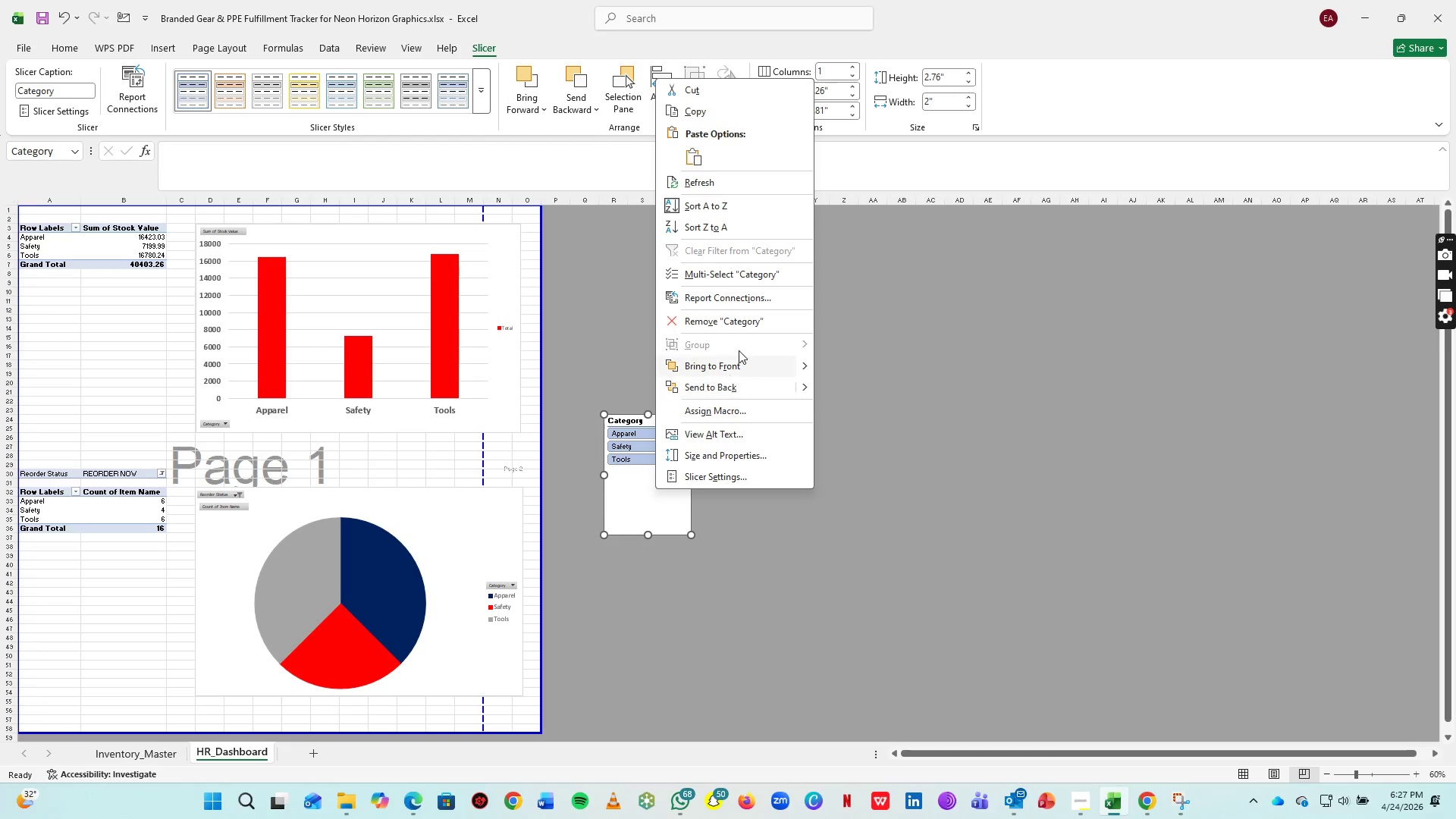 
left_click([746, 303])
 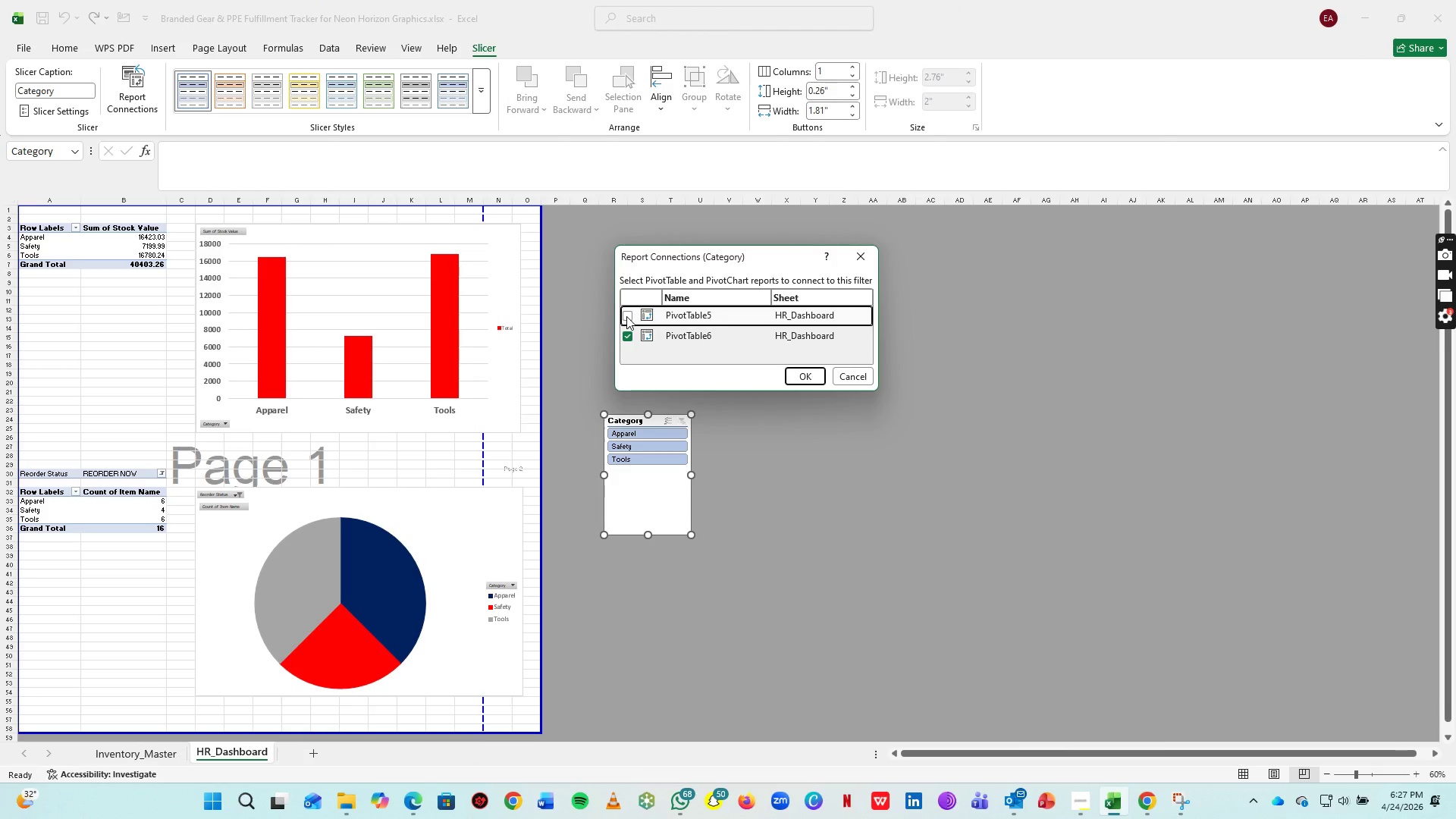 
left_click([632, 318])
 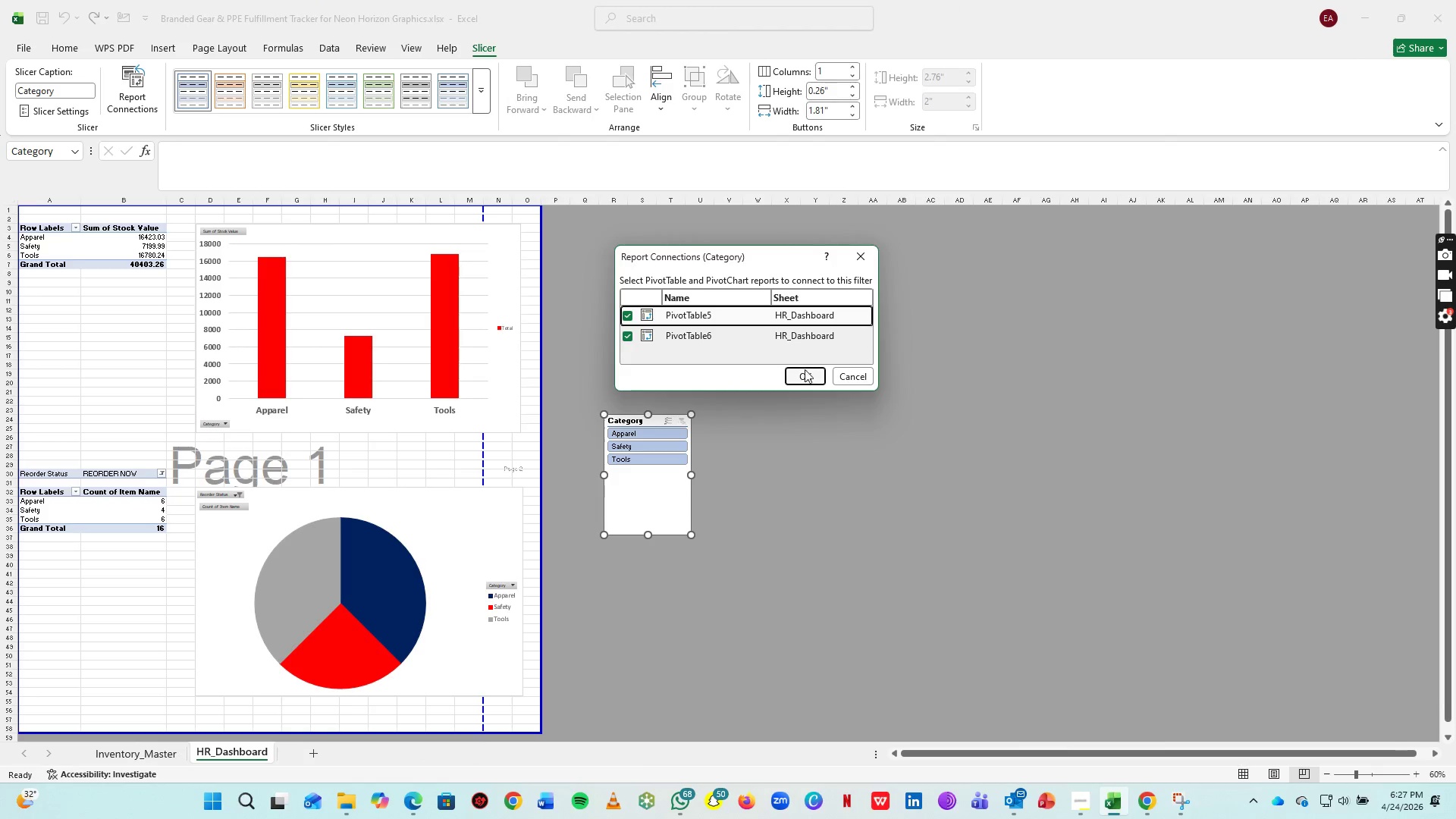 
left_click([805, 374])
 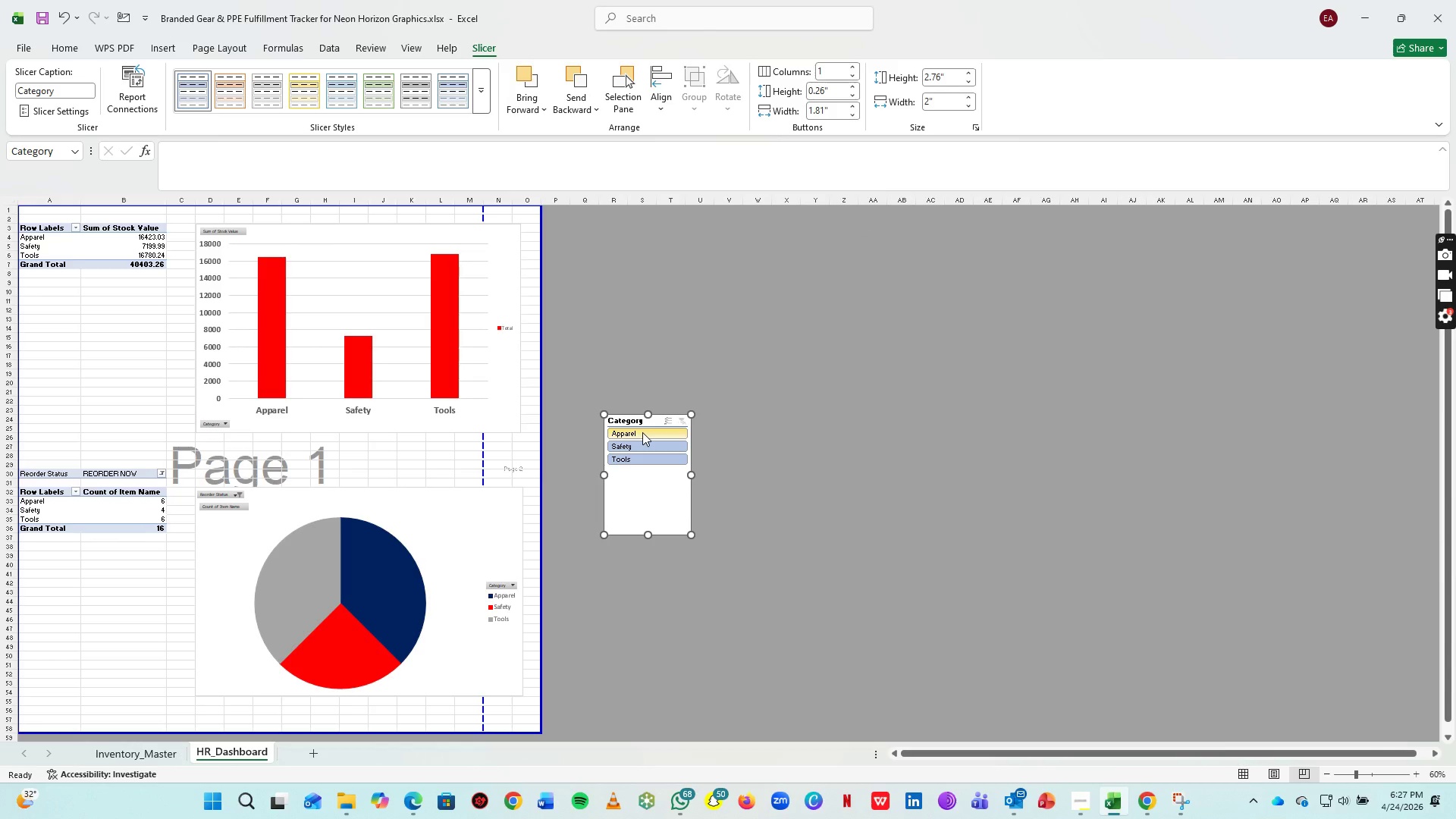 
left_click([642, 432])
 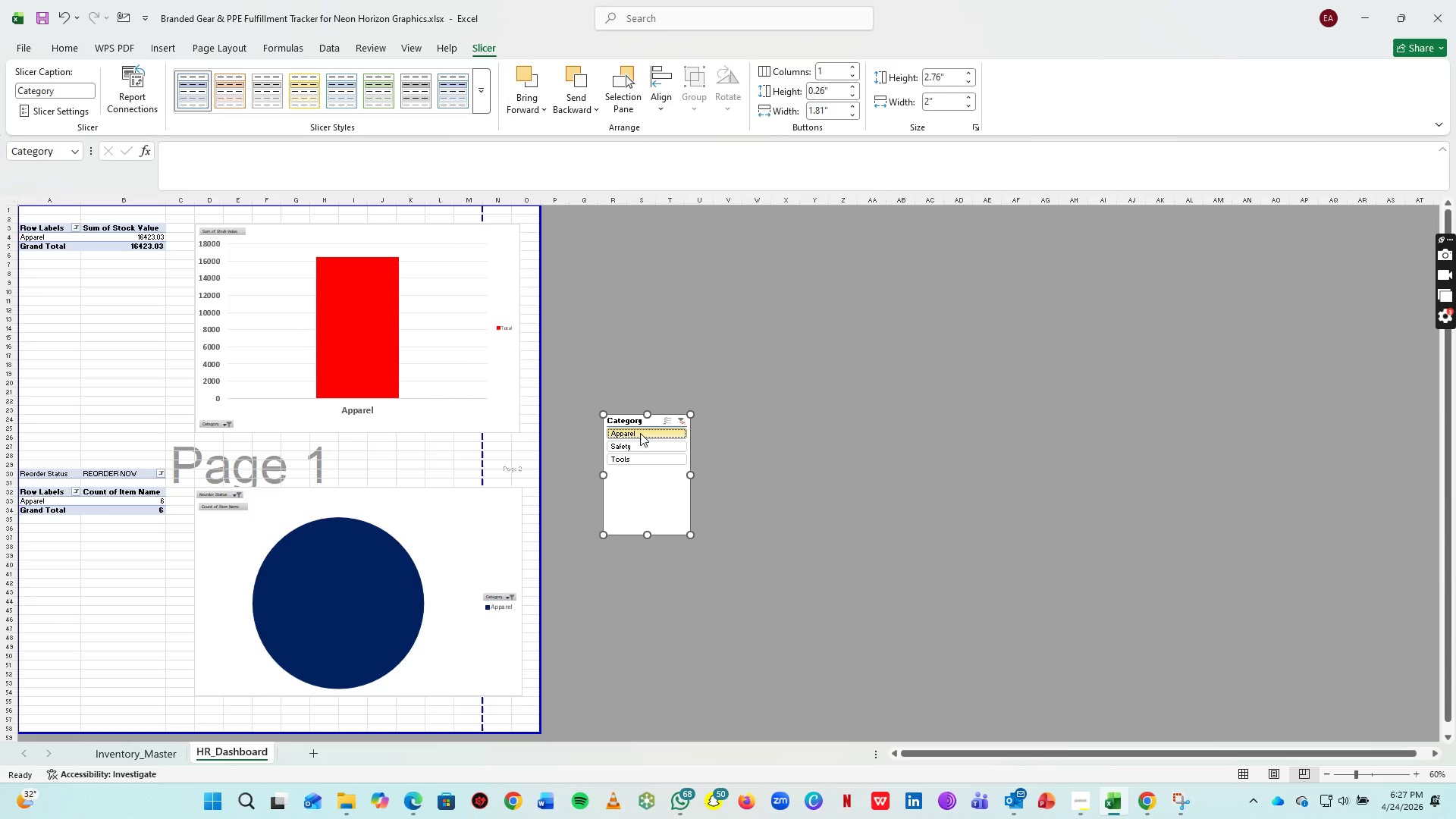 
left_click([640, 445])
 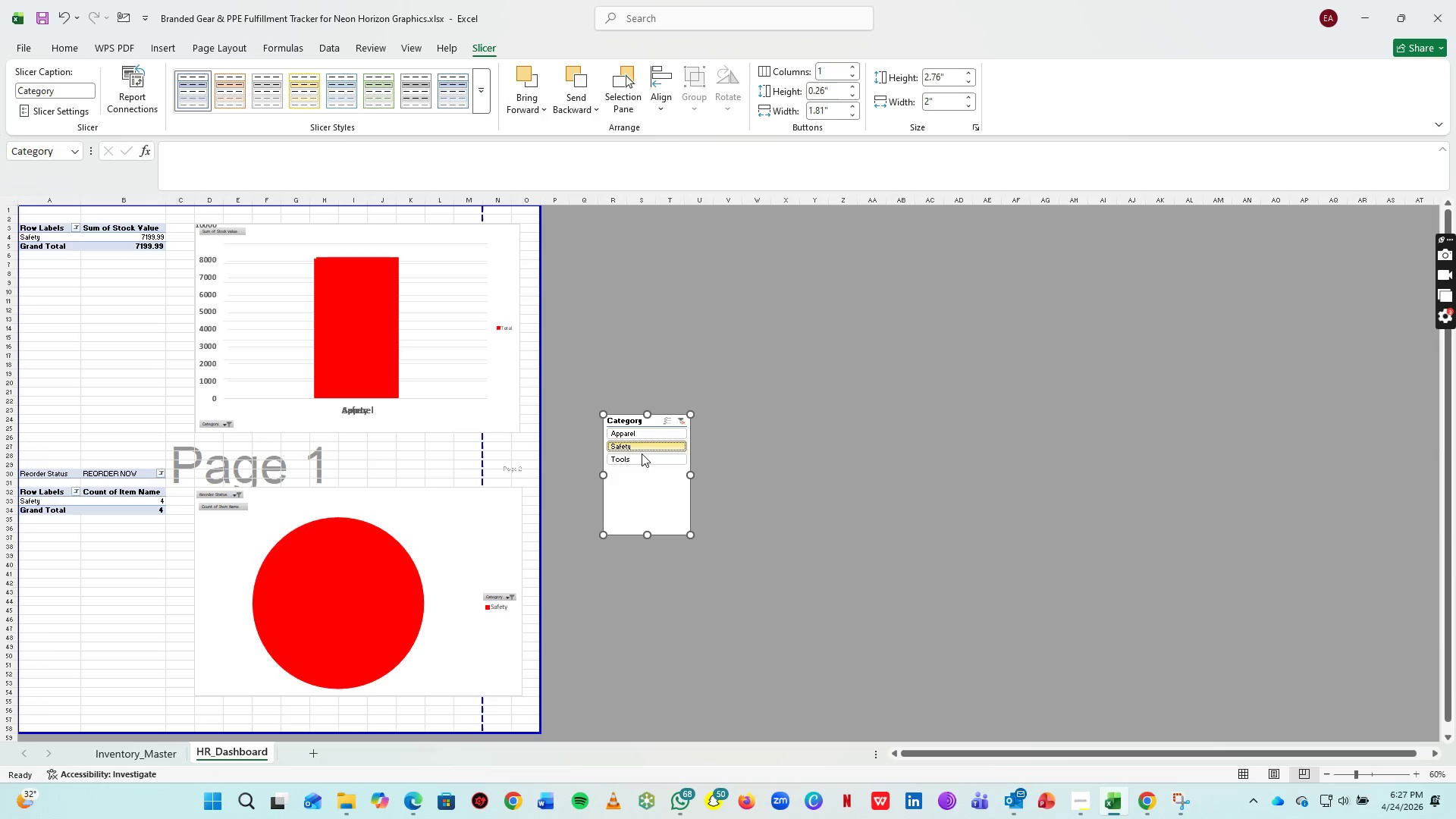 
left_click([642, 455])
 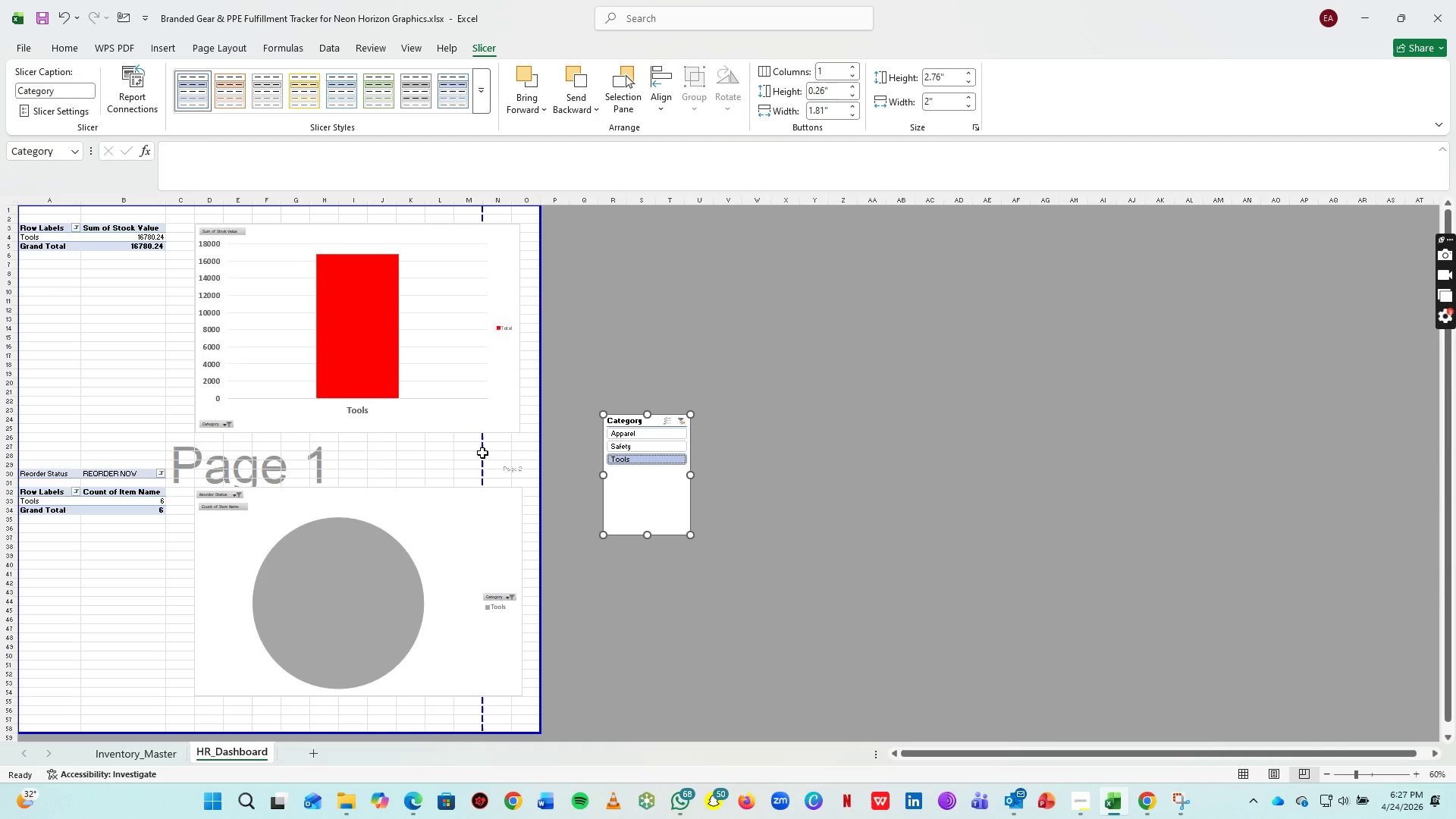 
wait(6.02)
 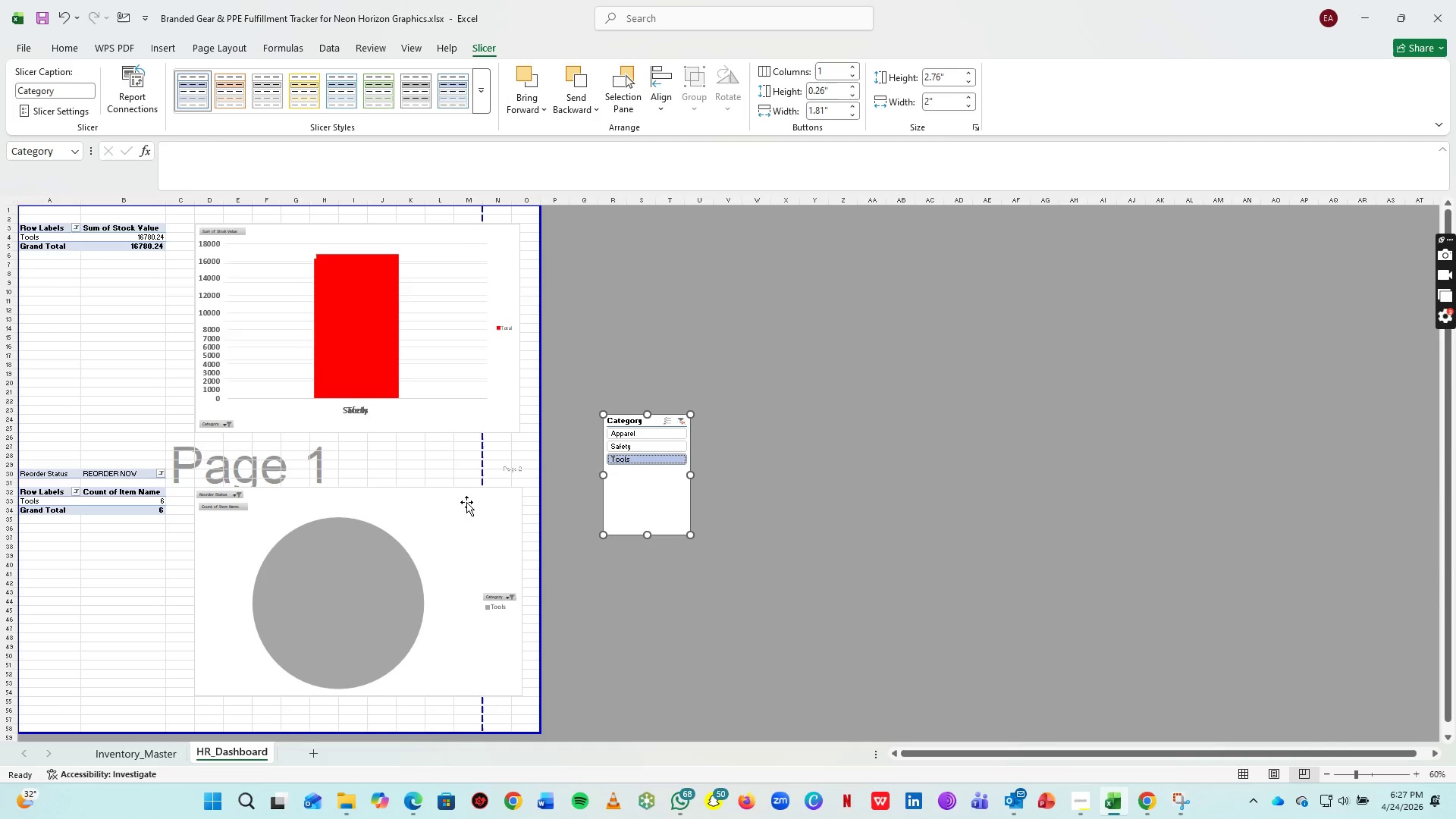 
left_click([680, 420])
 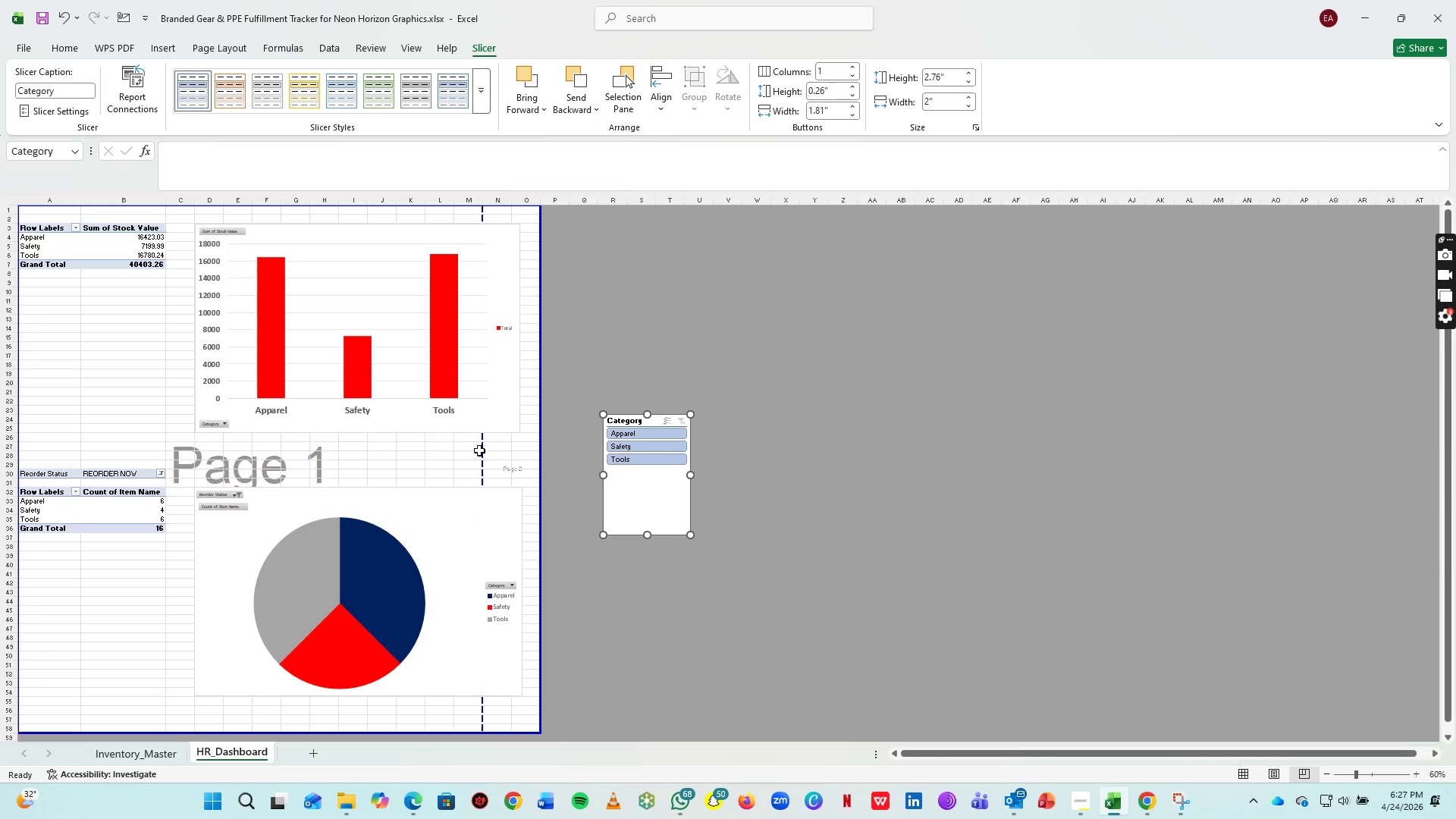 
left_click([453, 450])
 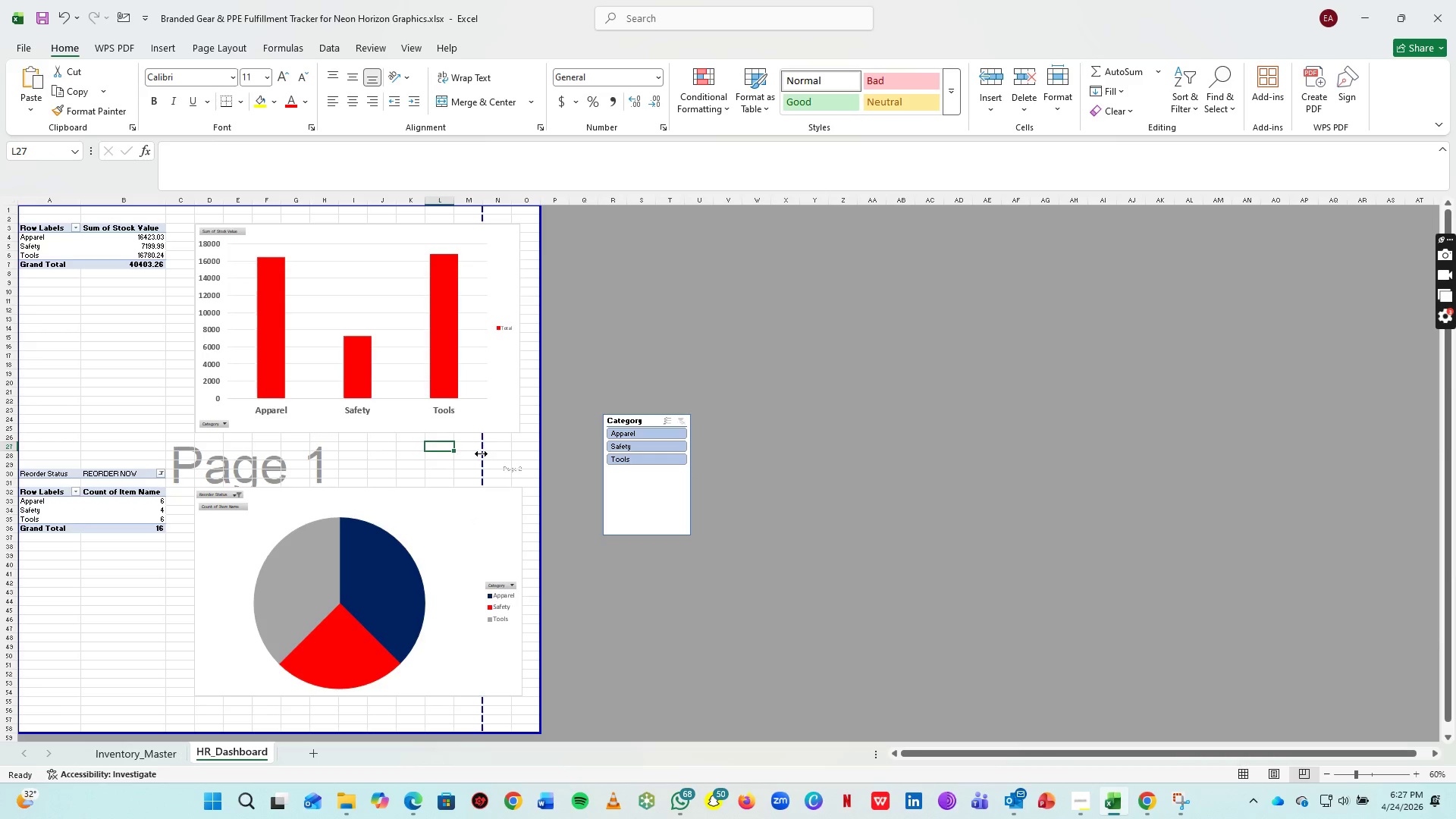 
left_click_drag(start_coordinate=[481, 453], to_coordinate=[581, 459])
 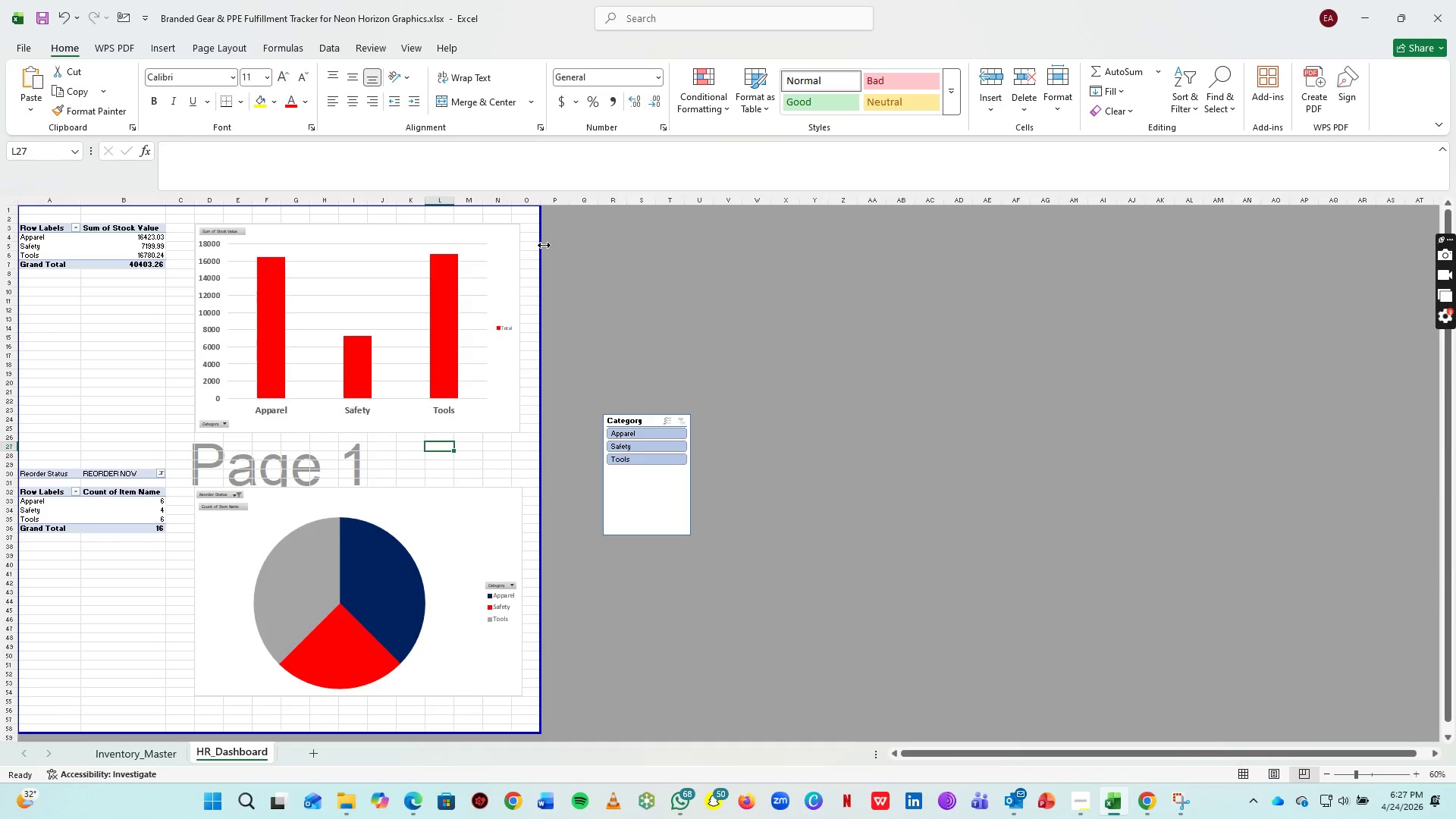 
left_click_drag(start_coordinate=[544, 245], to_coordinate=[668, 268])
 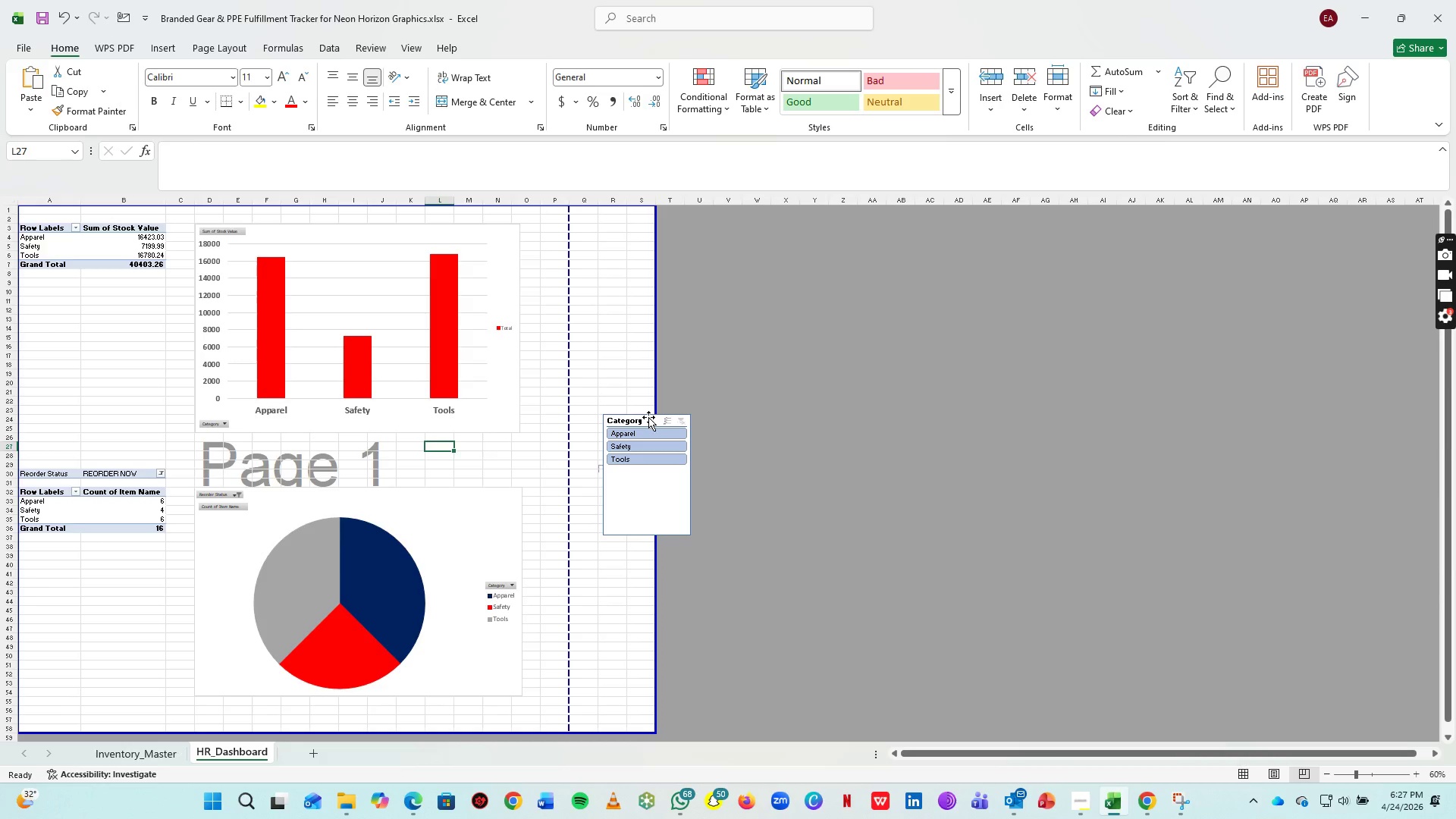 
left_click_drag(start_coordinate=[648, 417], to_coordinate=[579, 216])
 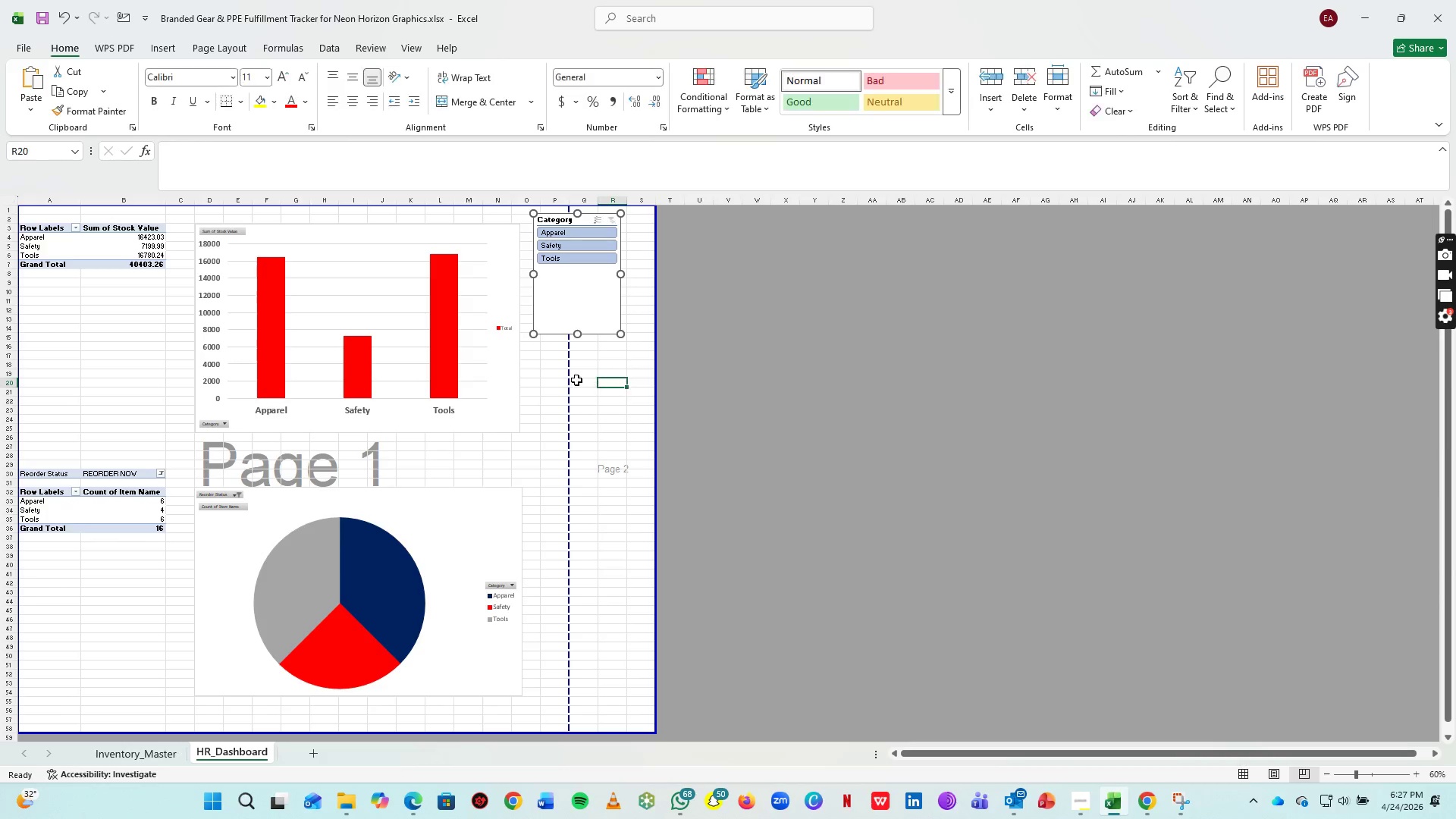 
left_click_drag(start_coordinate=[569, 375], to_coordinate=[711, 394])
 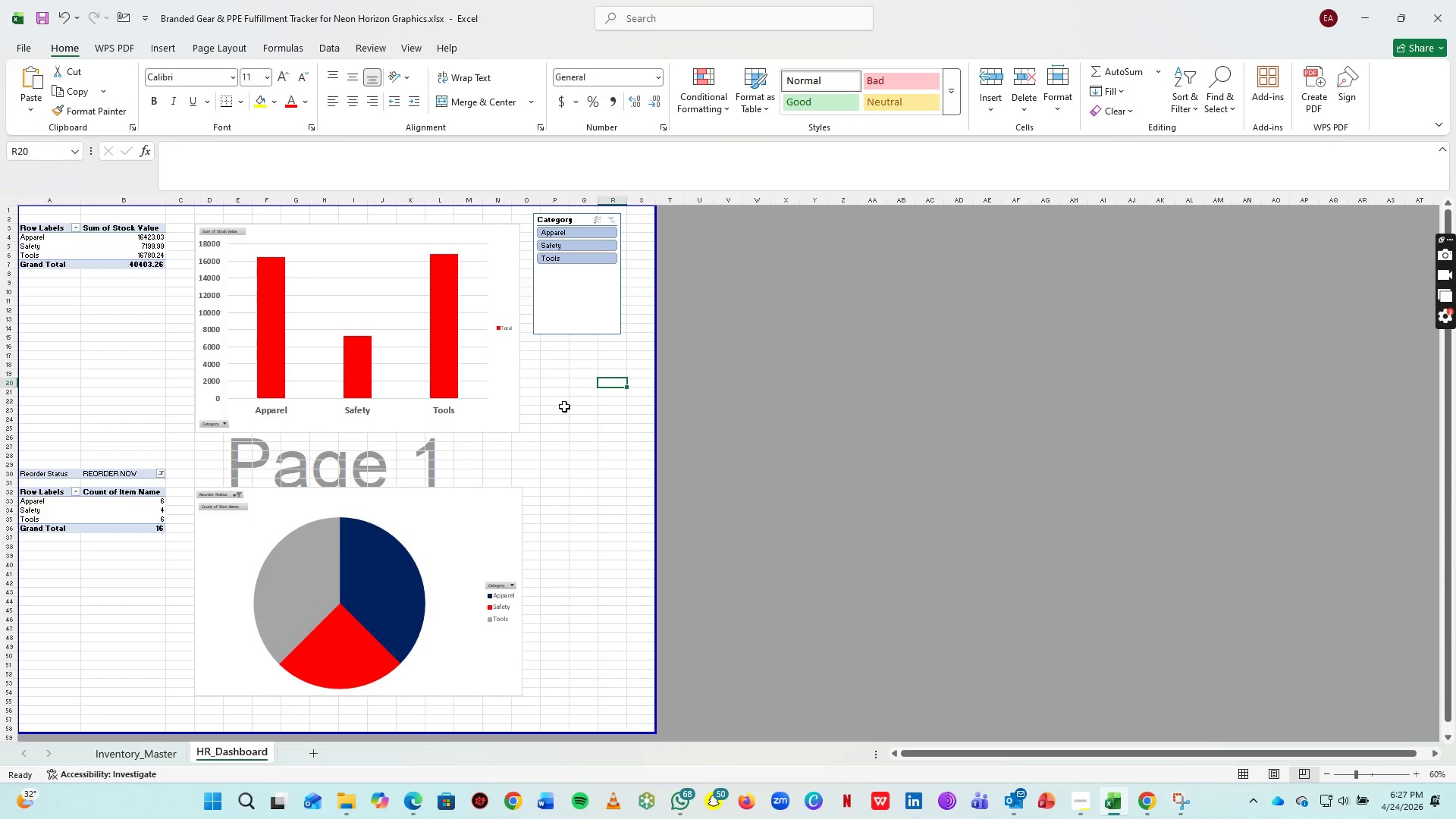 
hold_key(key=ControlLeft, duration=0.69)
scroll: coordinate [1102, 426], scroll_direction: up, amount: 15.0
 